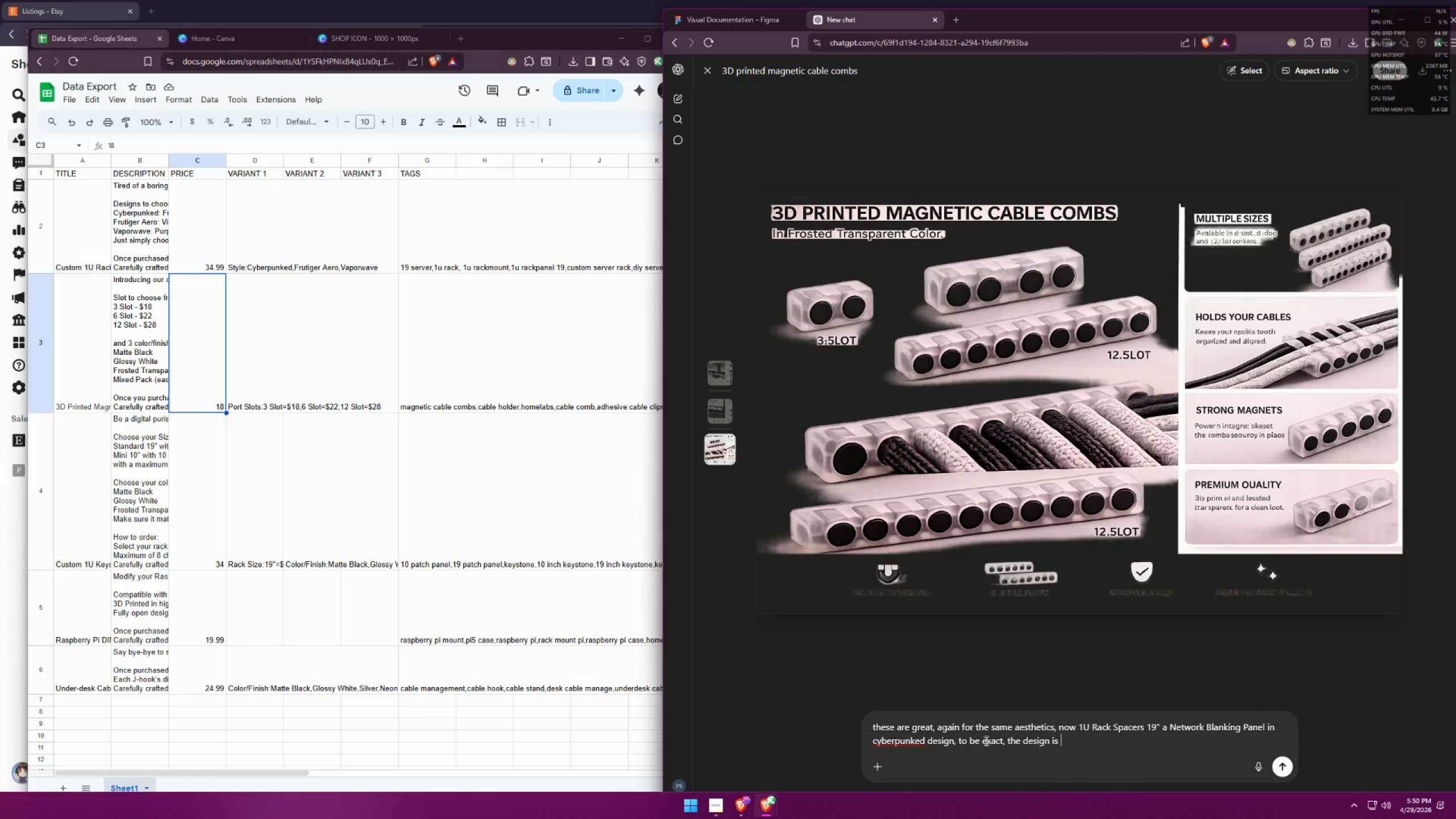 
key(Control+V)
 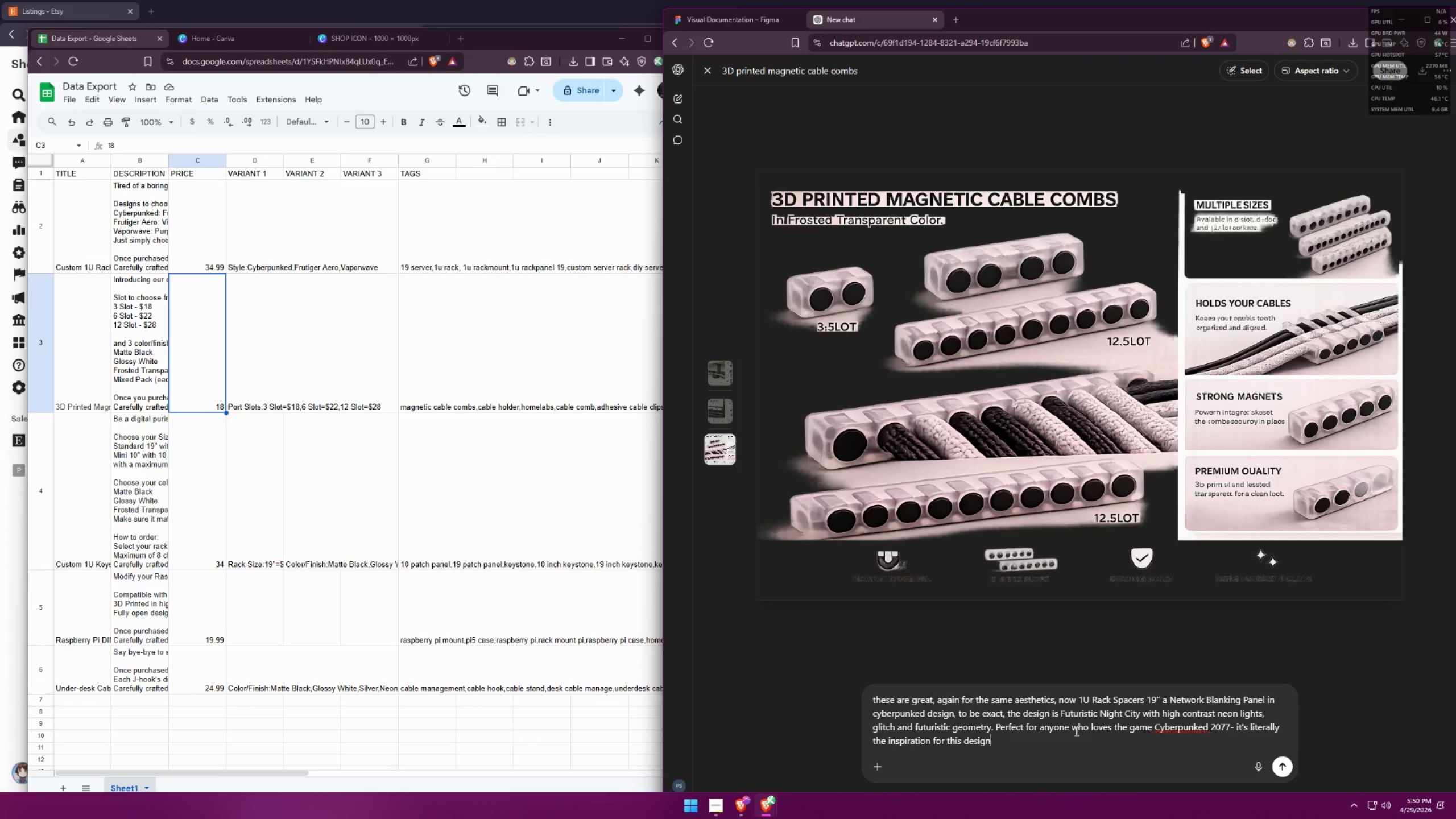 
left_click([1062, 713])
 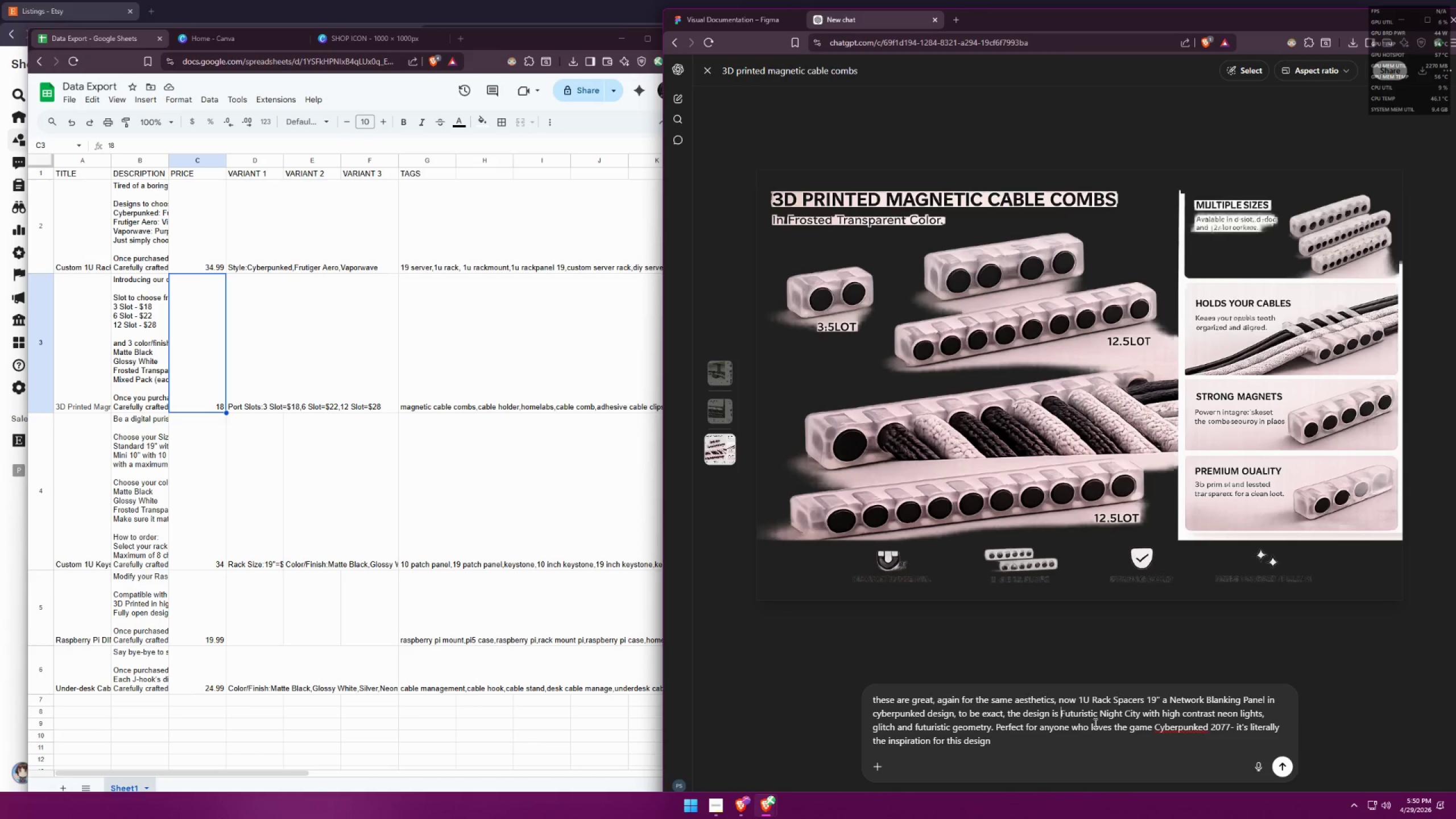 
key(A)
 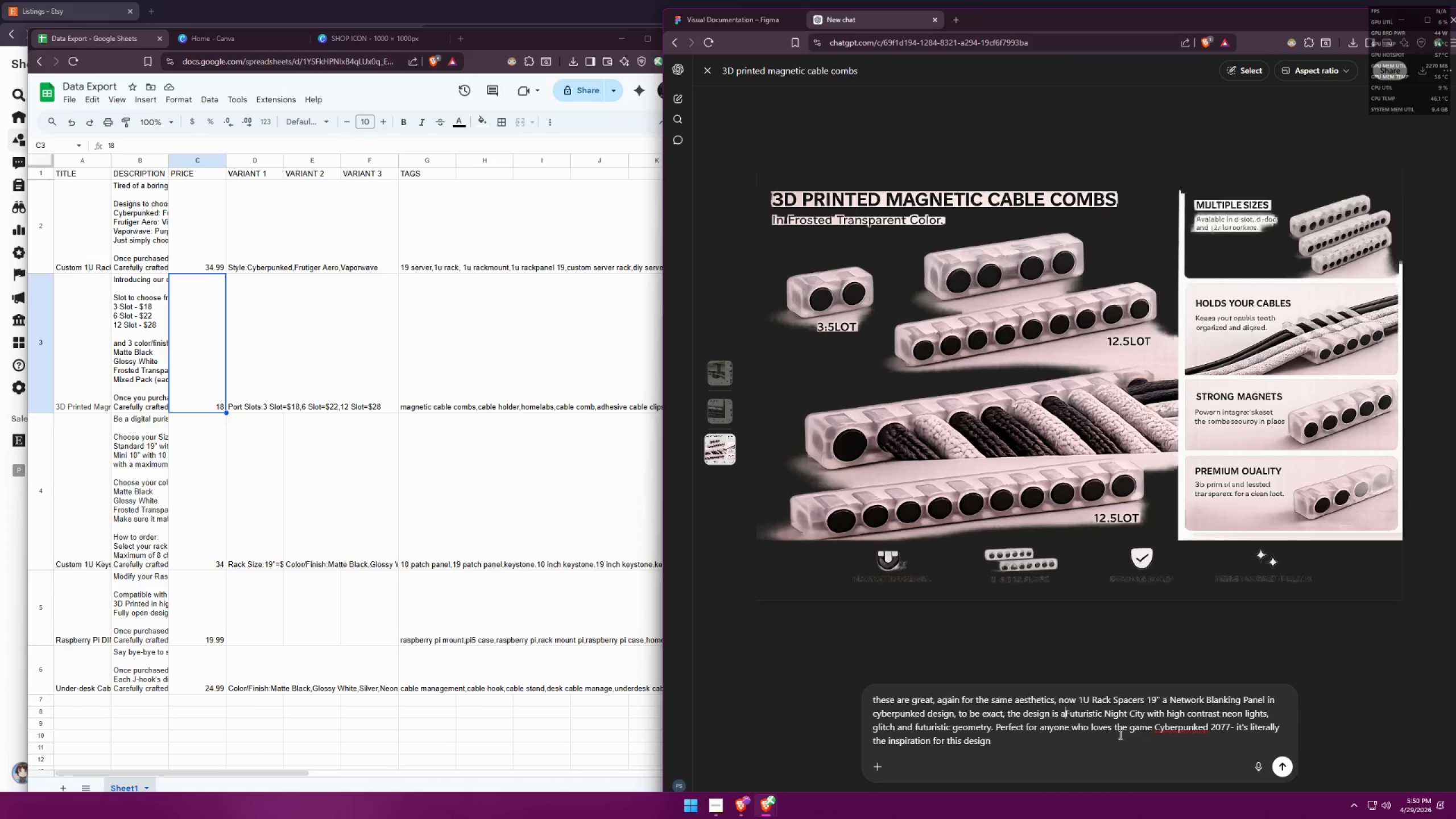 
key(Space)
 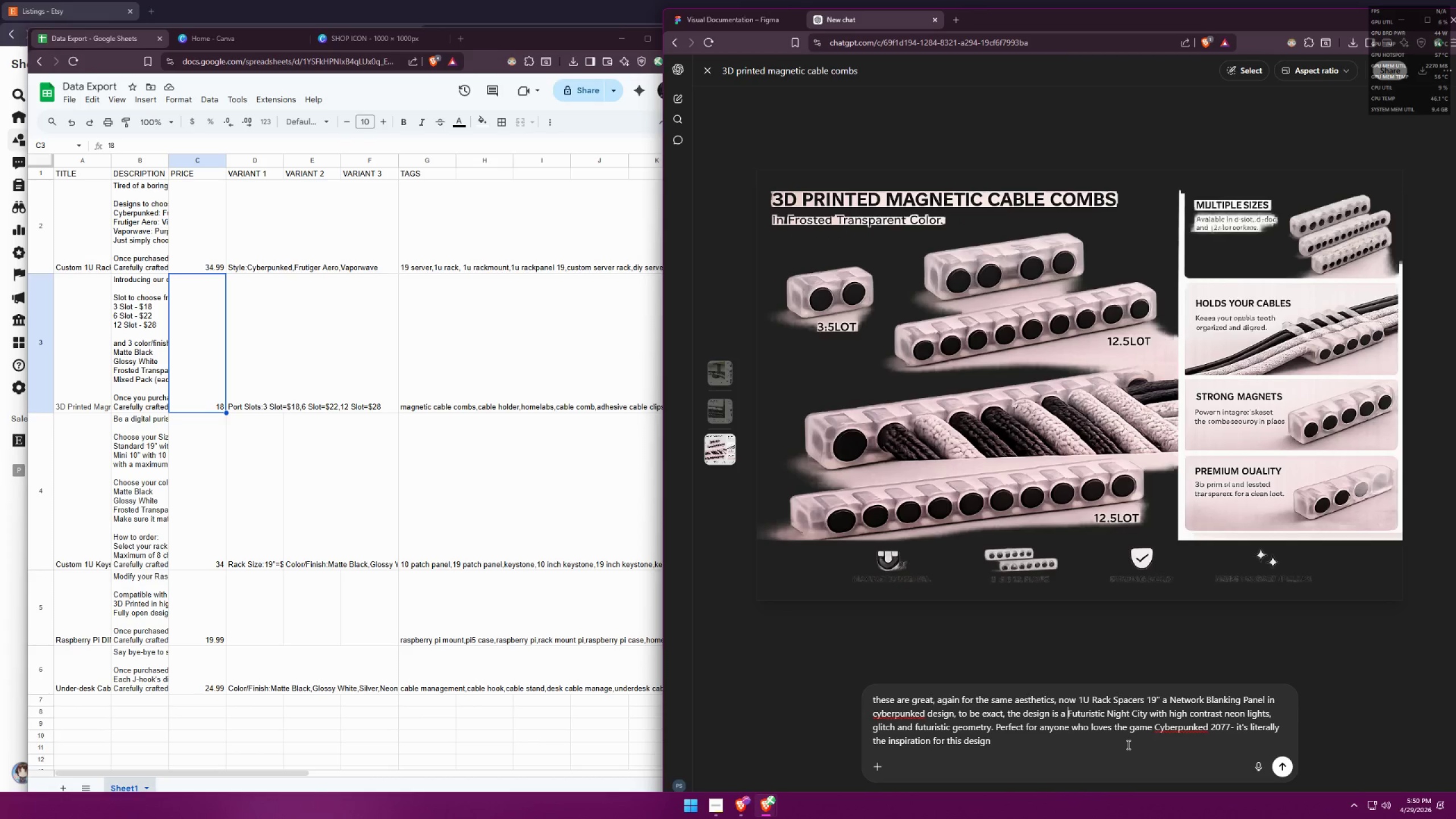 
left_click([1127, 744])
 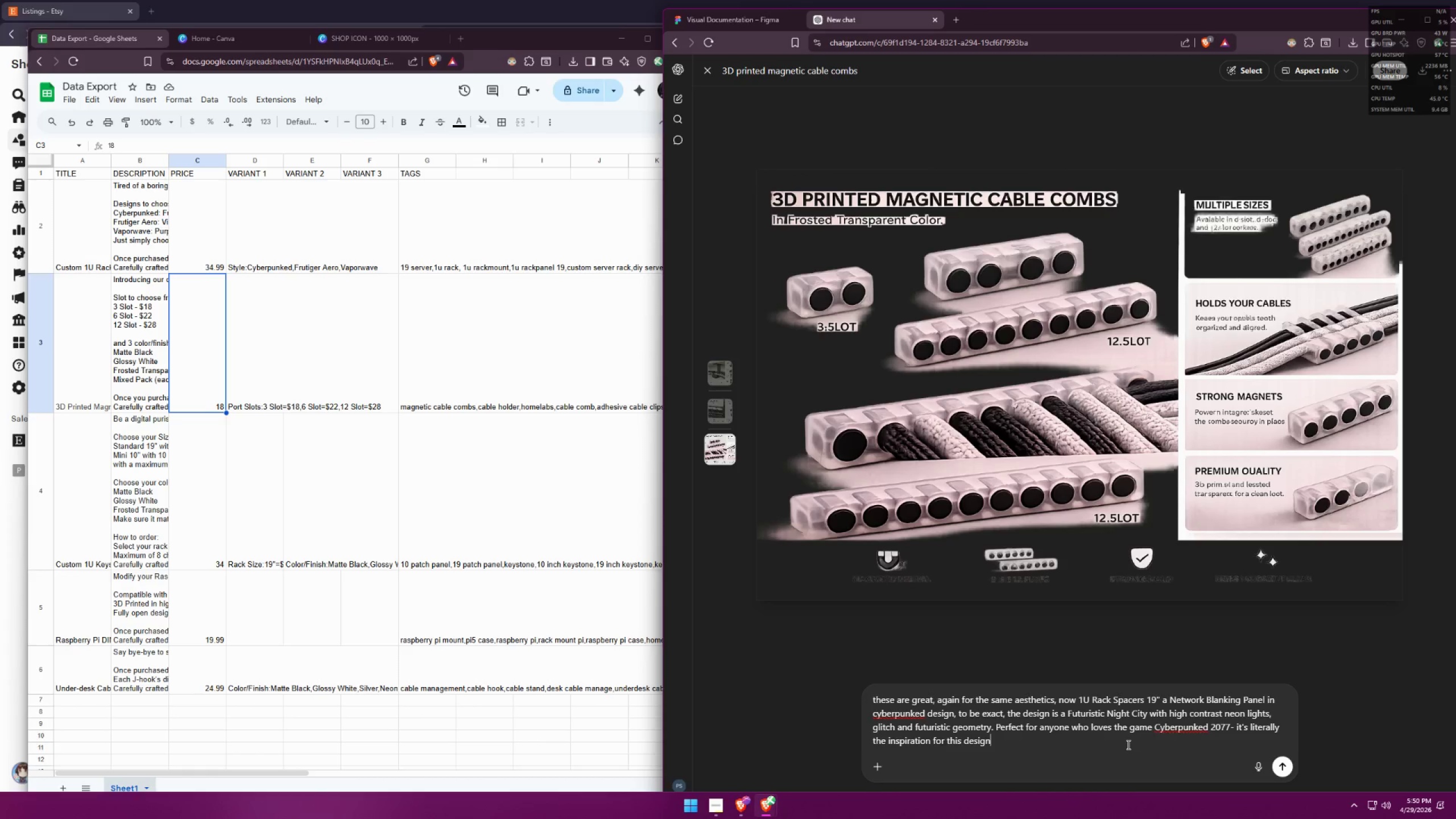 
wait(7.78)
 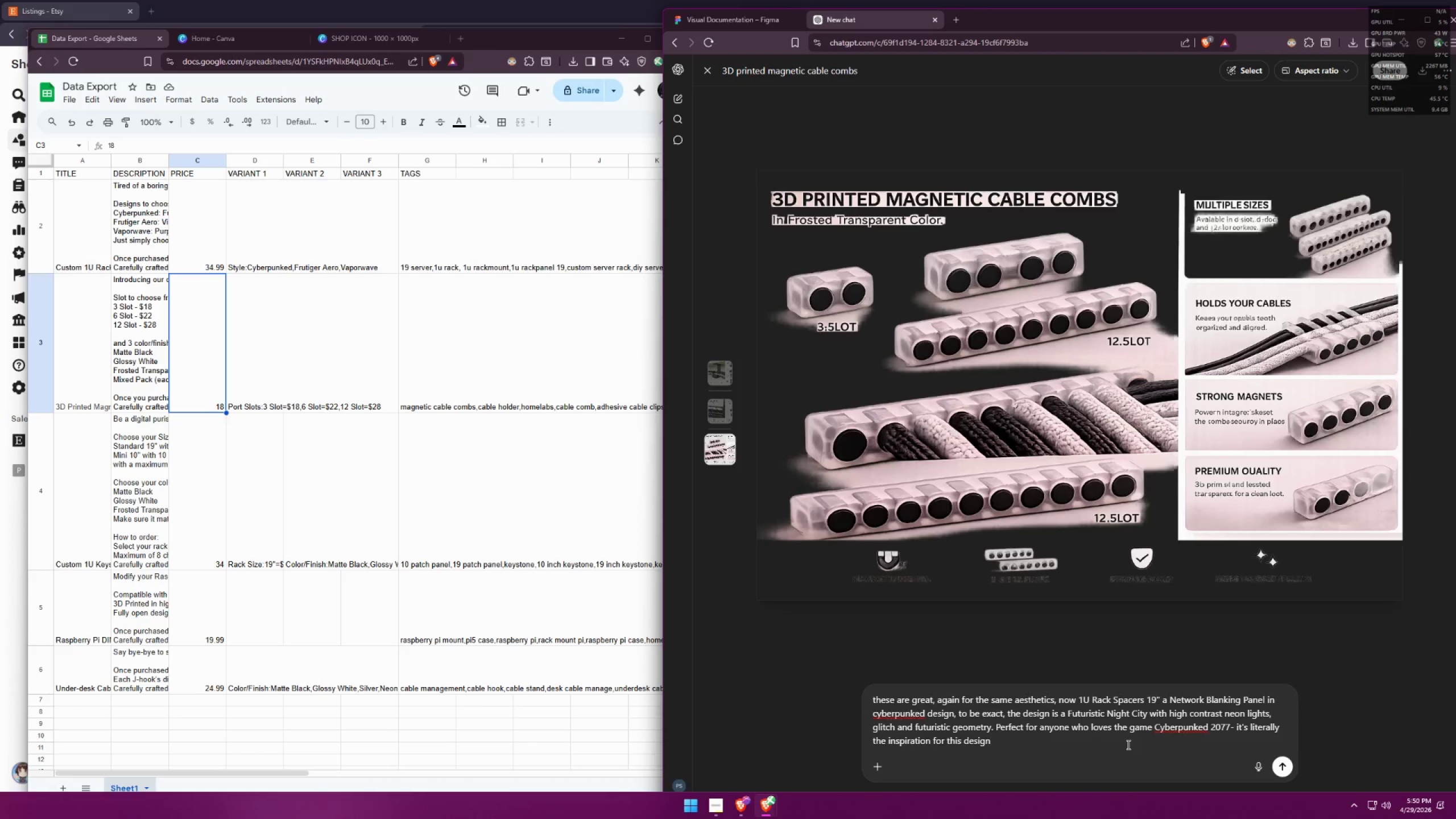 
left_click_drag(start_coordinate=[1153, 727], to_coordinate=[999, 729])
 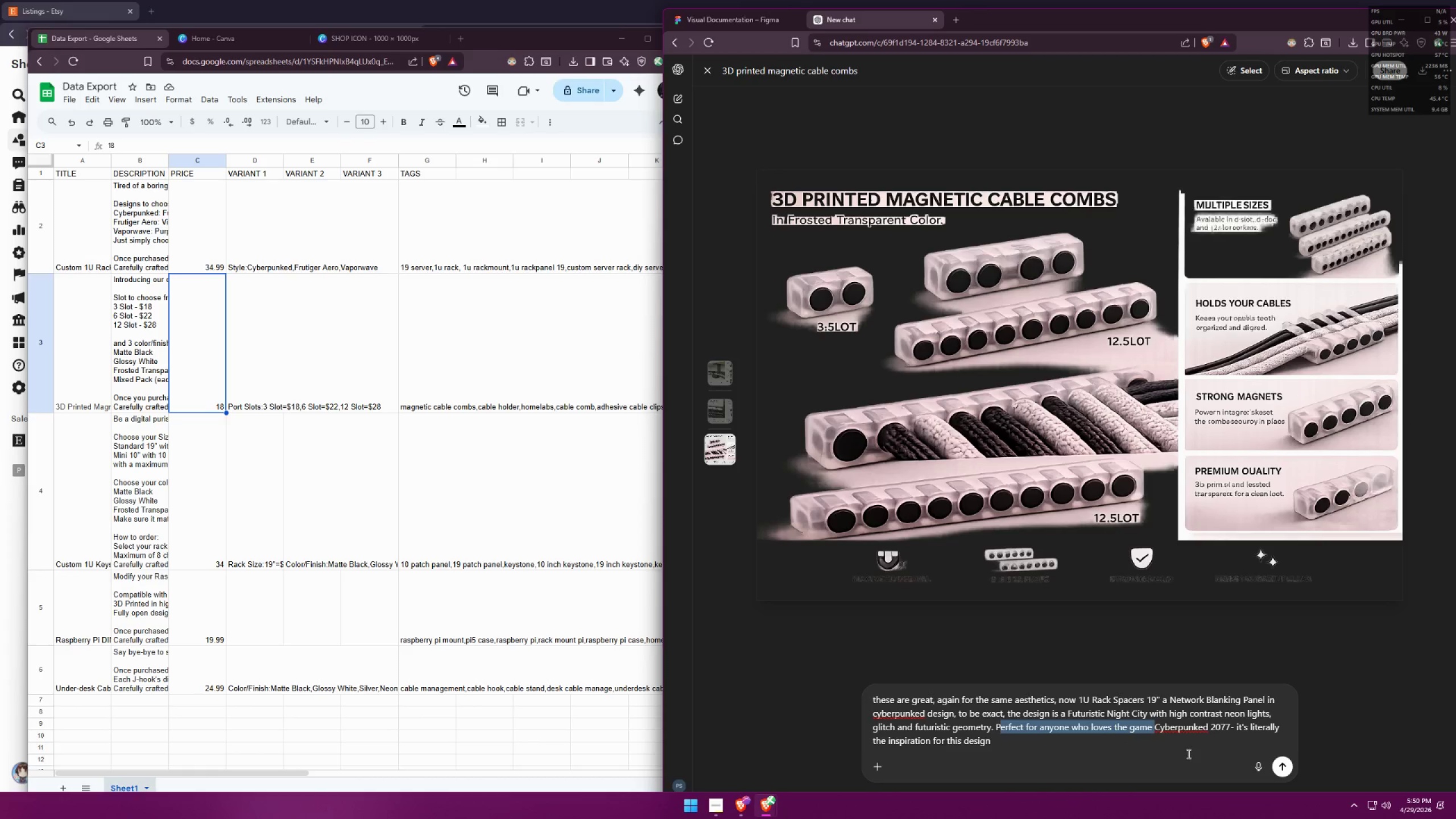 
key(Backspace)
key(Backspace)
type(like )
 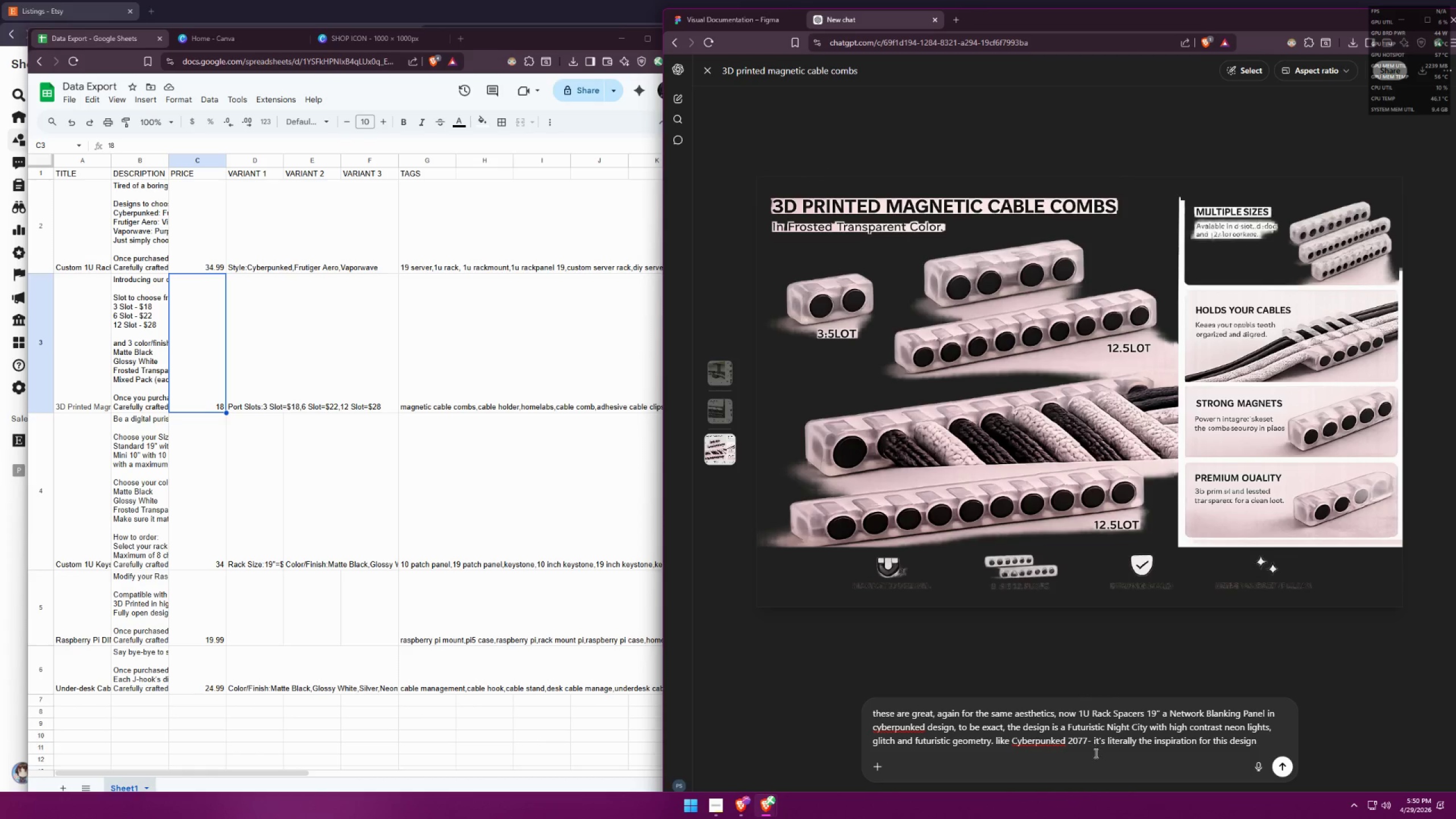 
left_click_drag(start_coordinate=[1088, 744], to_coordinate=[1282, 749])
 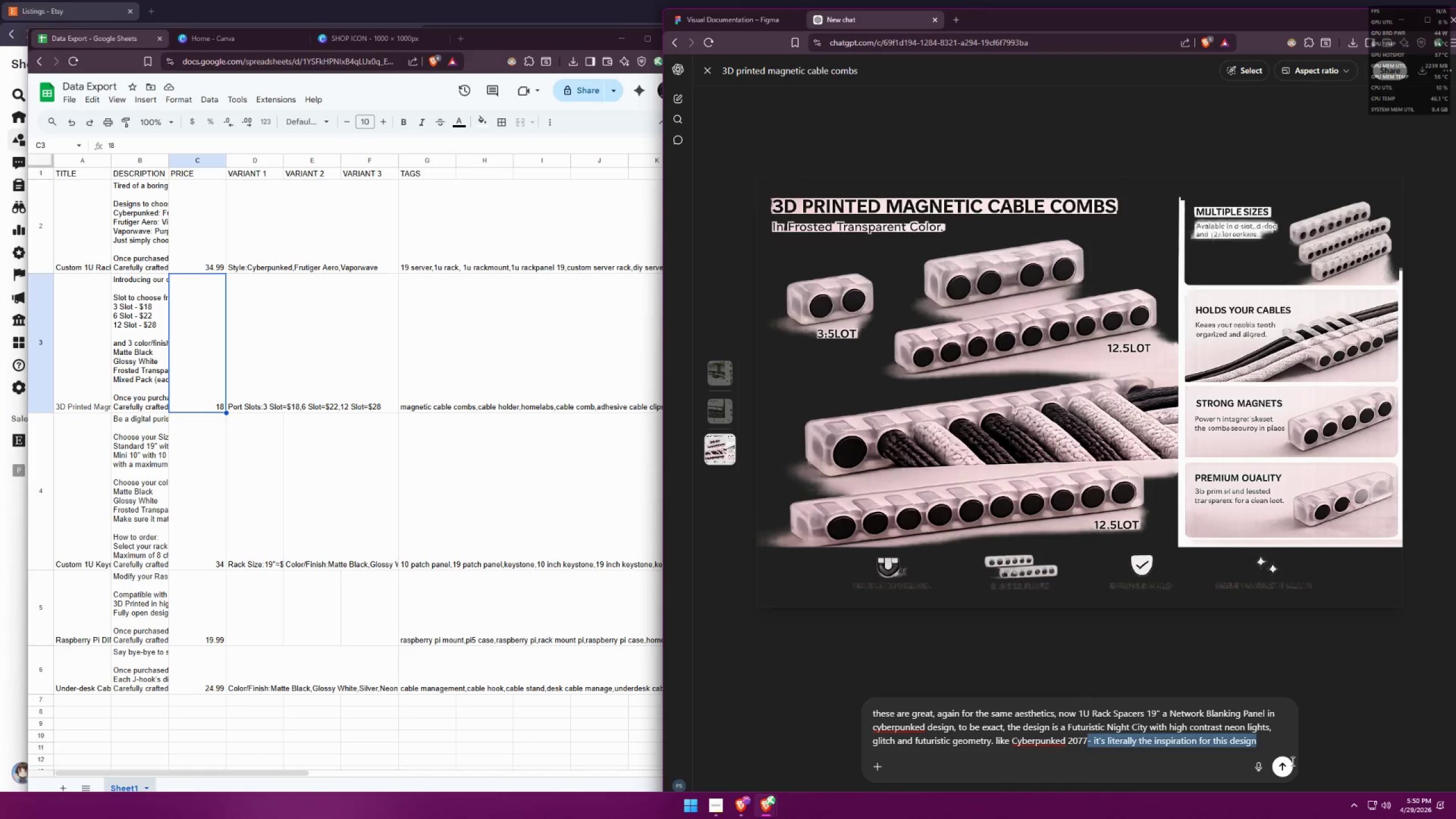 
key(Backspace)
type( scn)
key(Backspace)
type(enery.)
key(Backspace)
key(Backspace)
type(y. upt)
key(Backspace)
type( to you how u interpret it)
 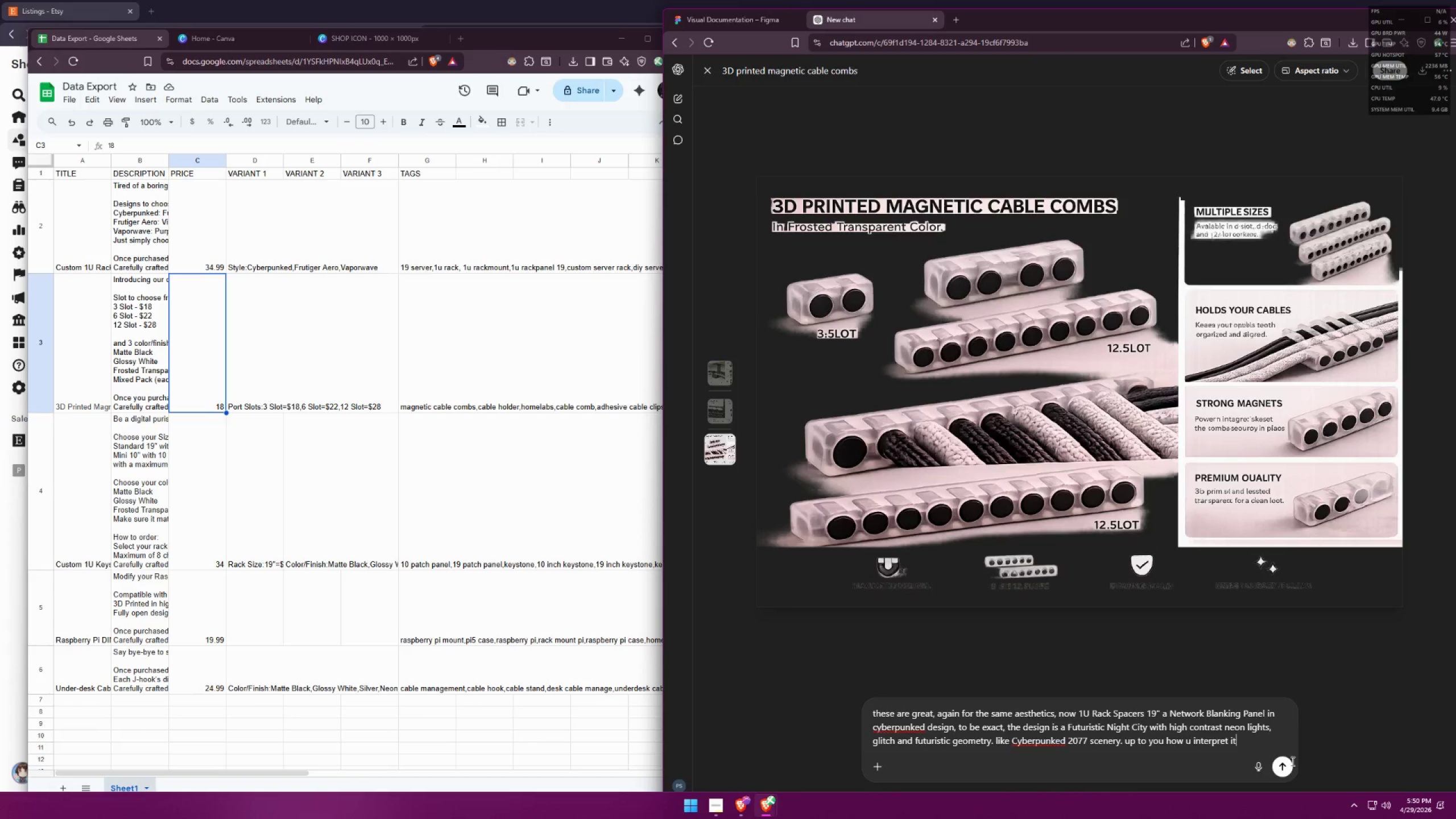 
key(Enter)
 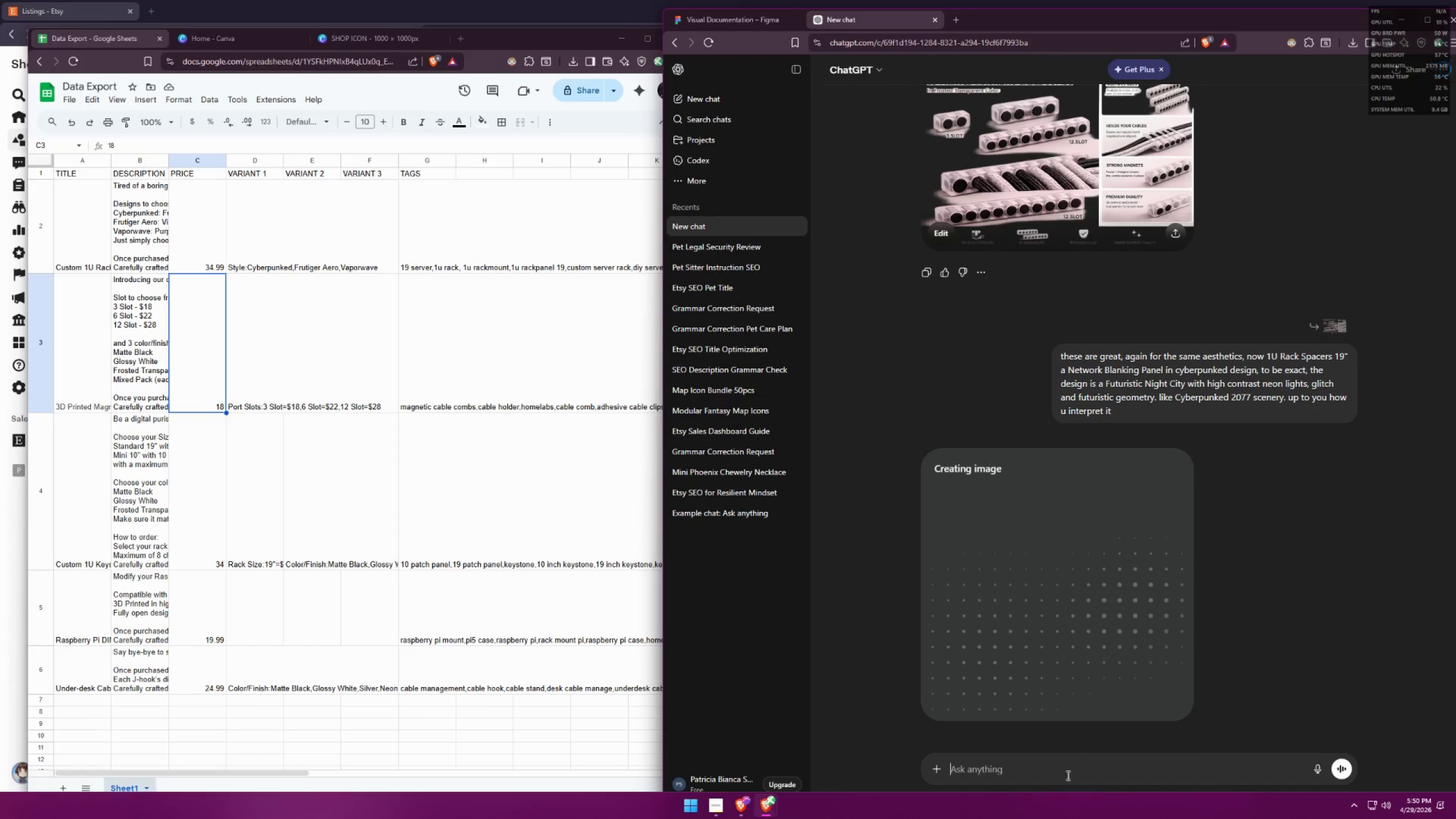 
left_click([750, 25])
 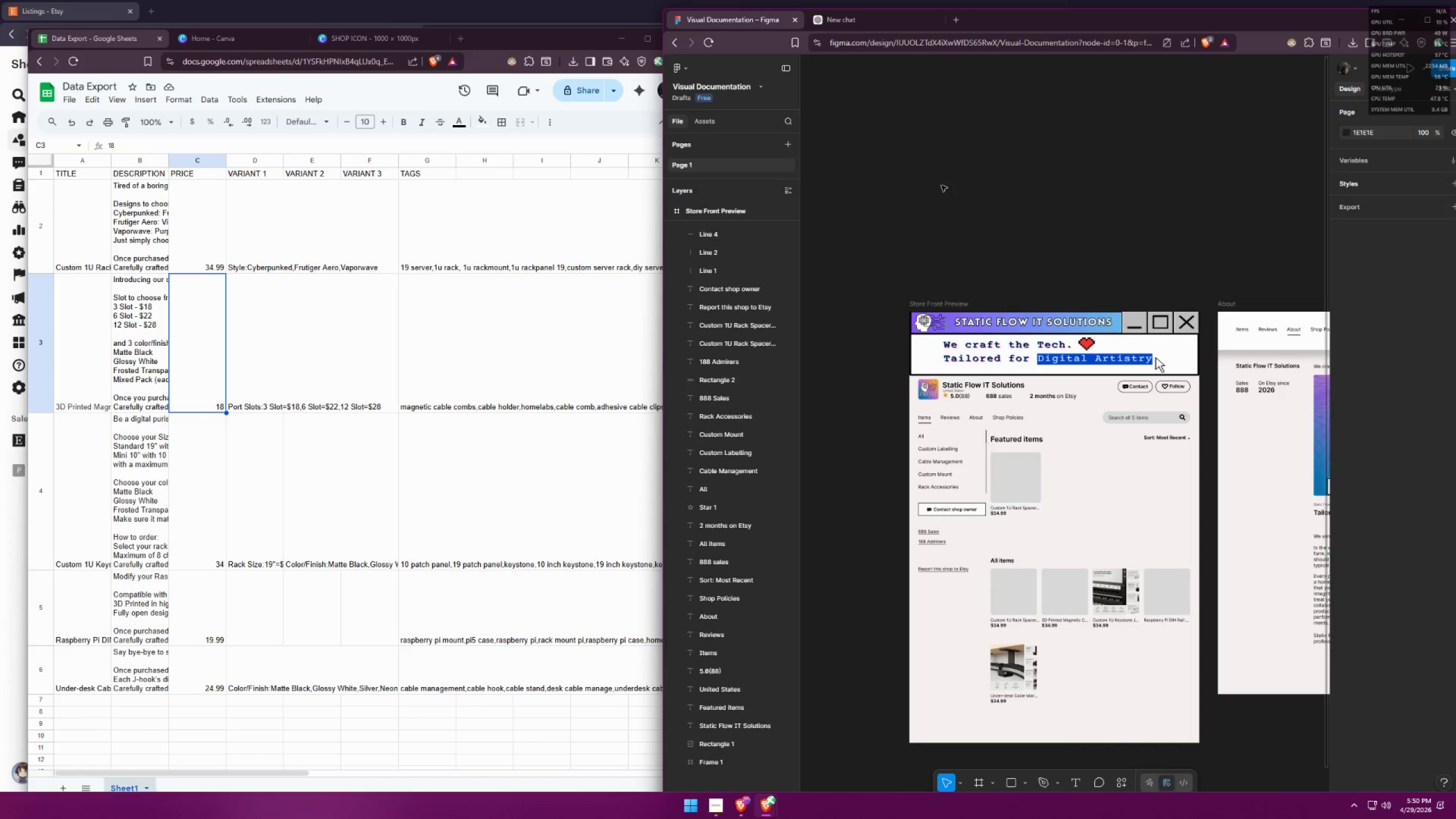 
left_click([987, 185])
 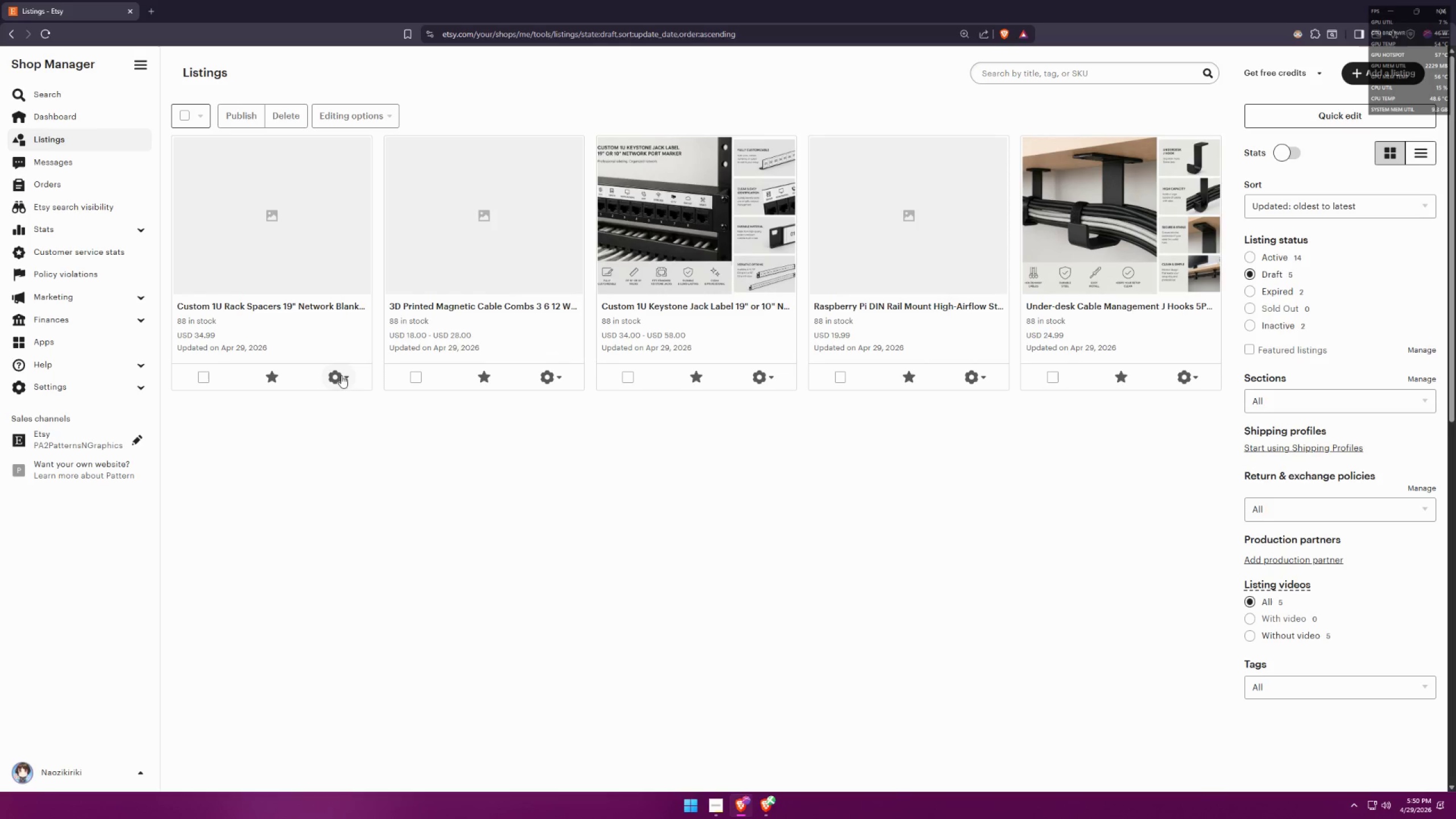 
wait(5.2)
 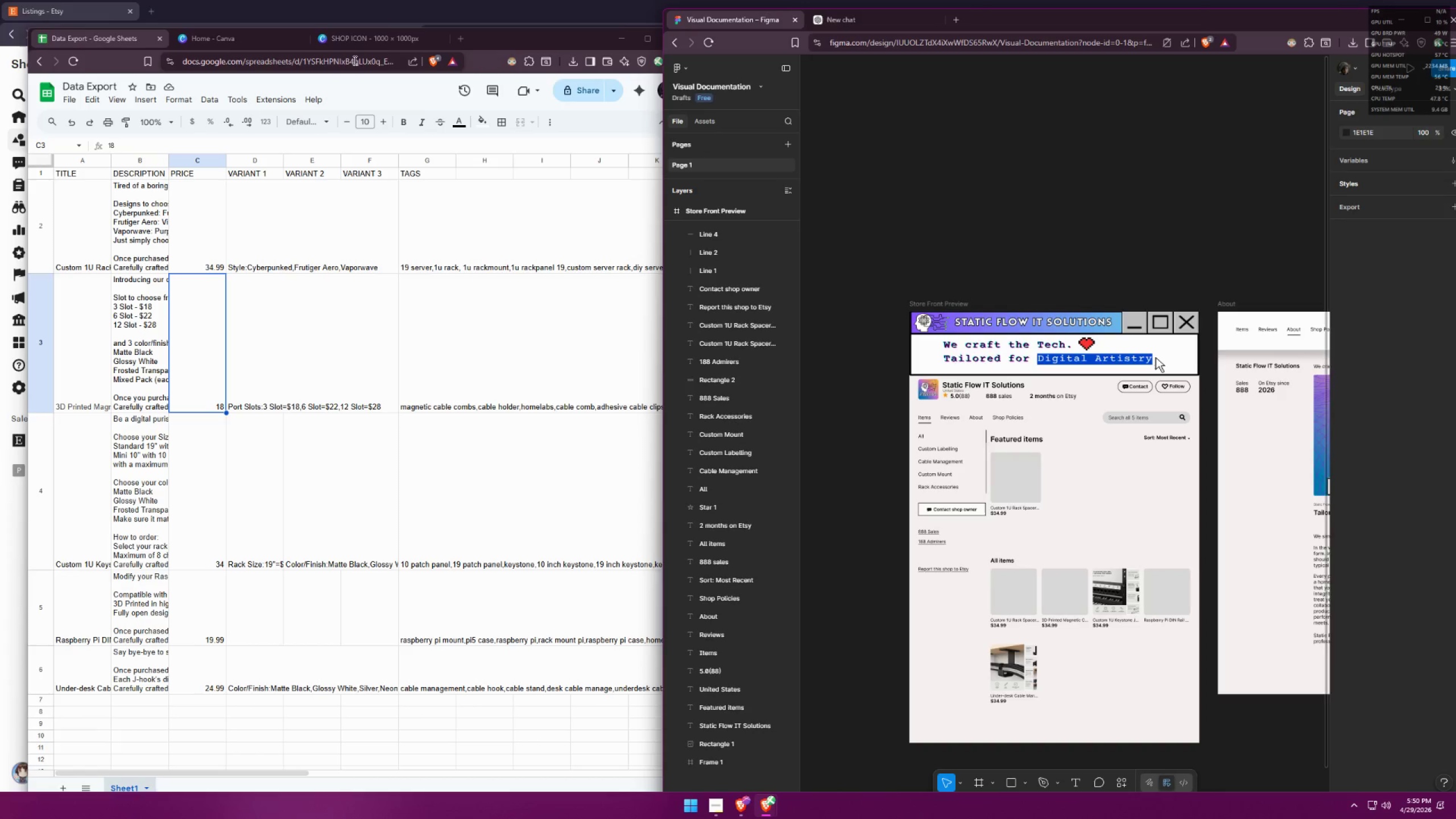 
left_click([734, 465])
 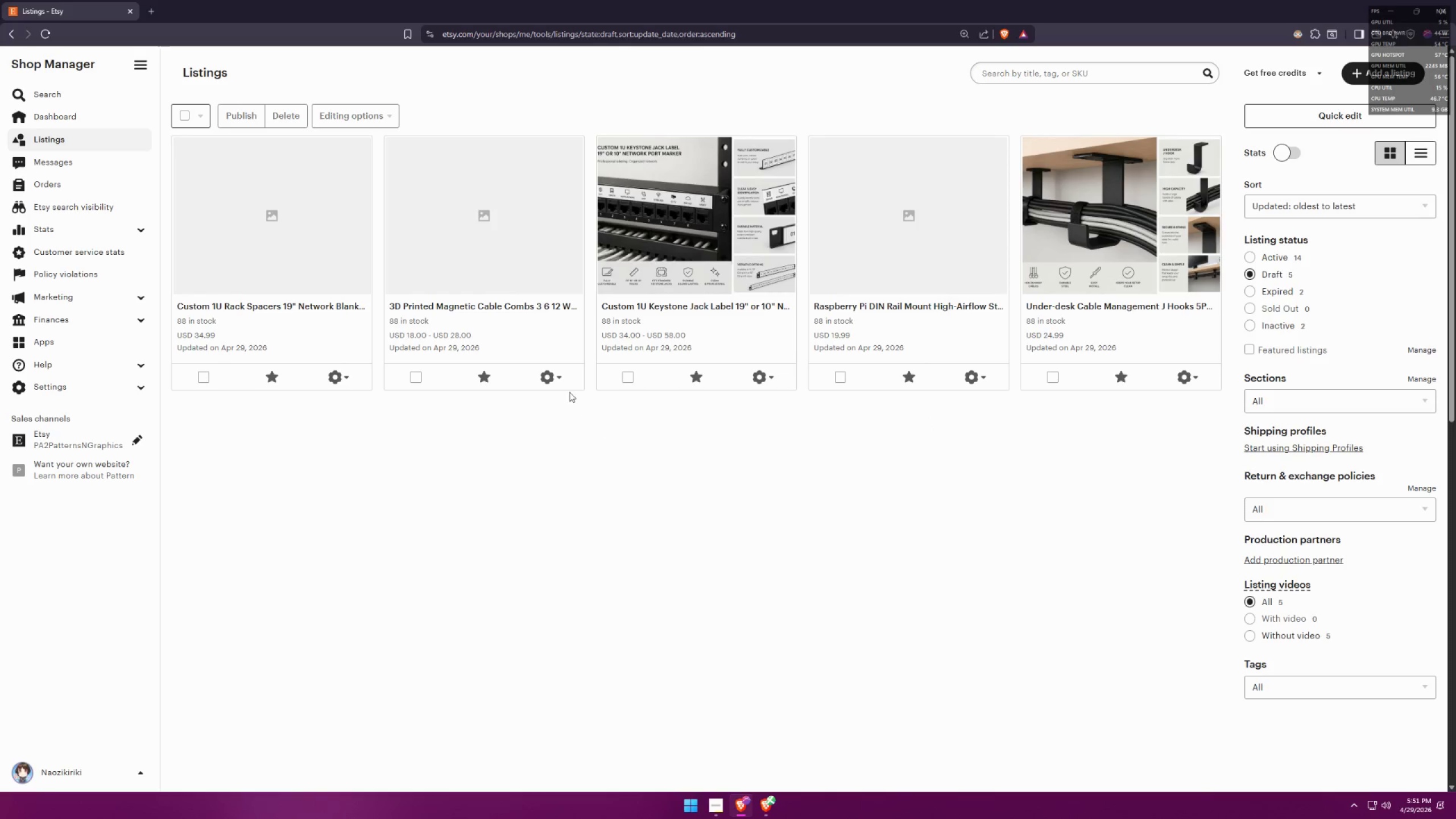 
left_click([551, 375])
 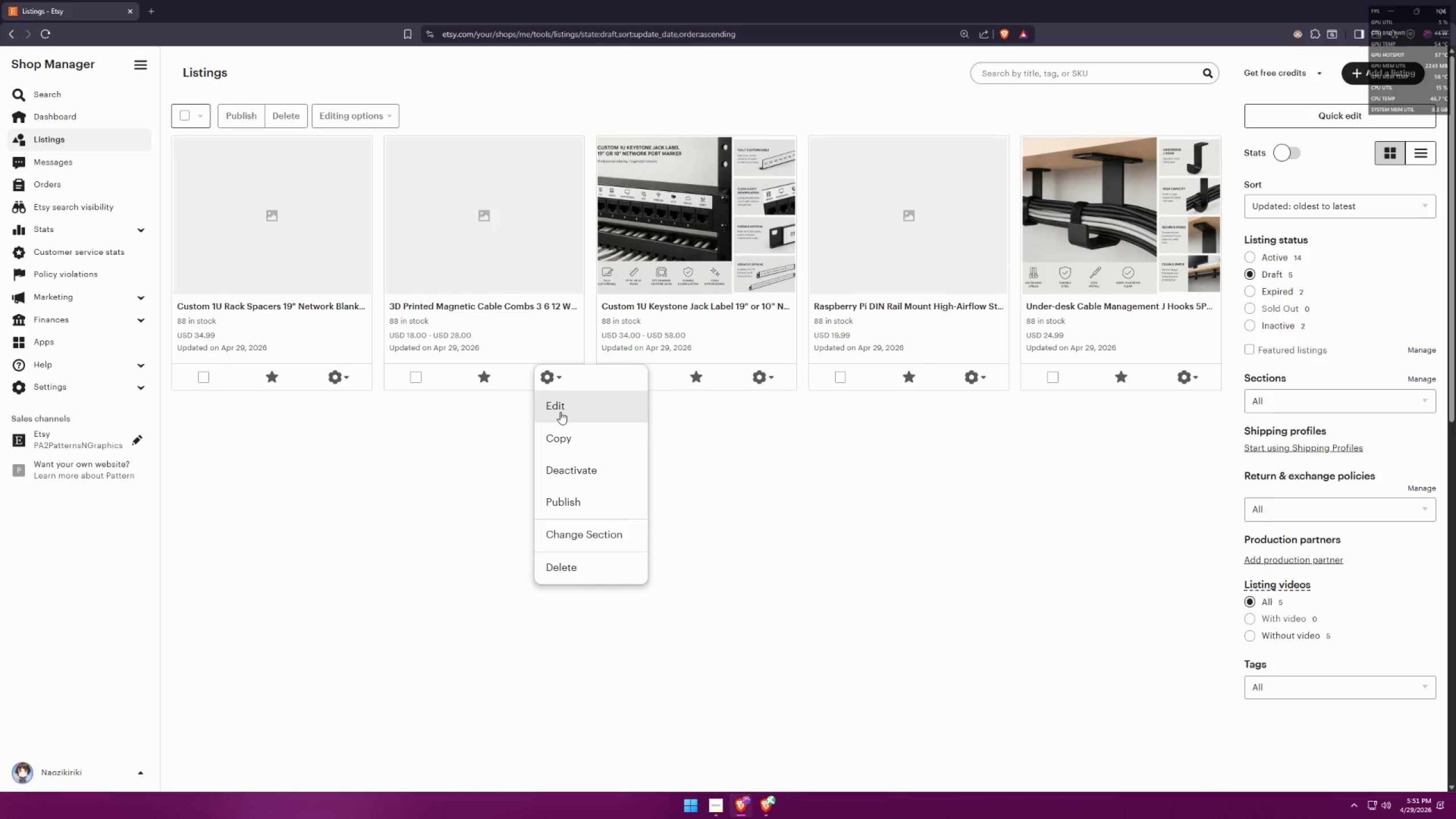 
left_click([560, 412])
 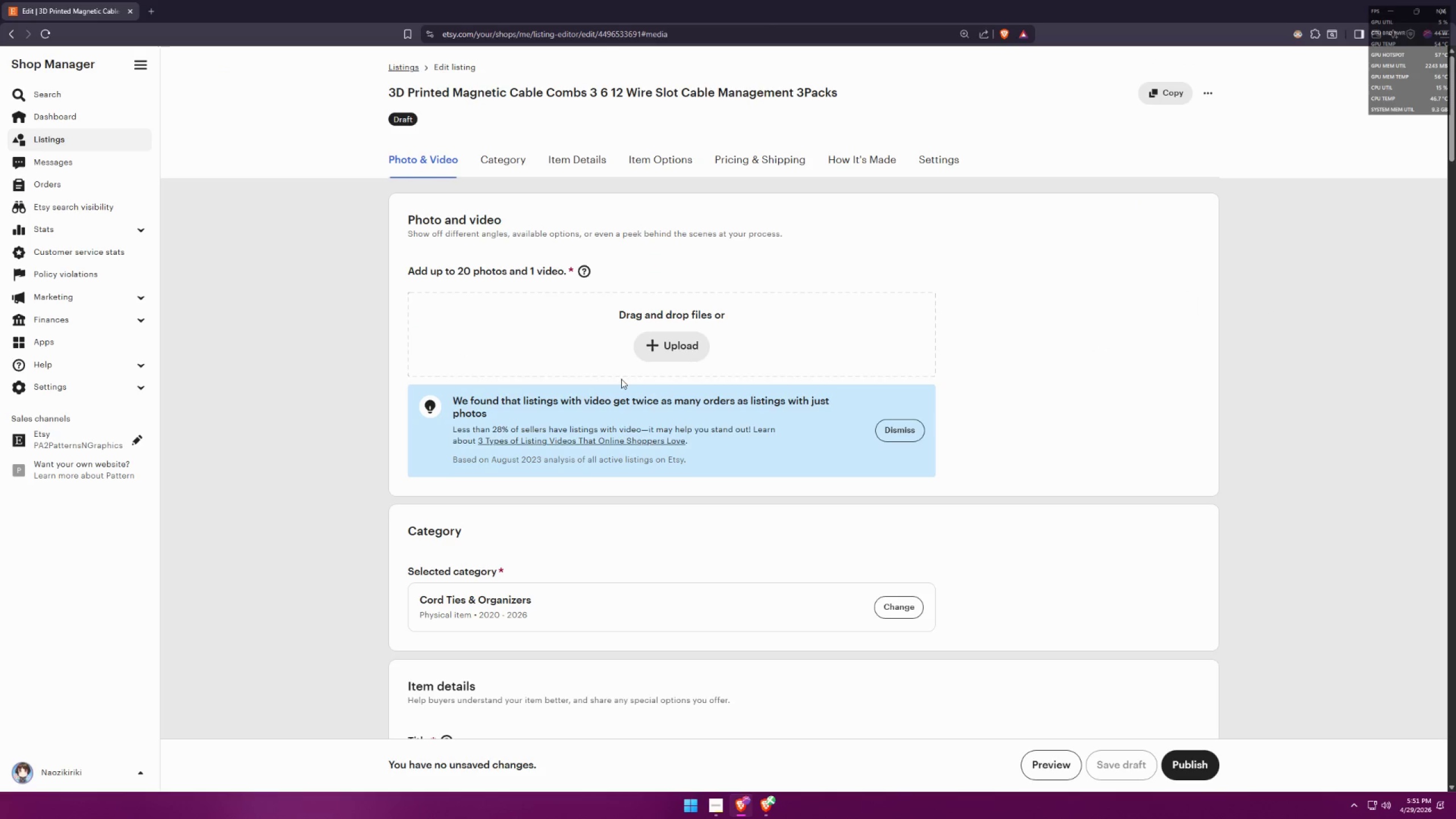 
left_click([671, 354])
 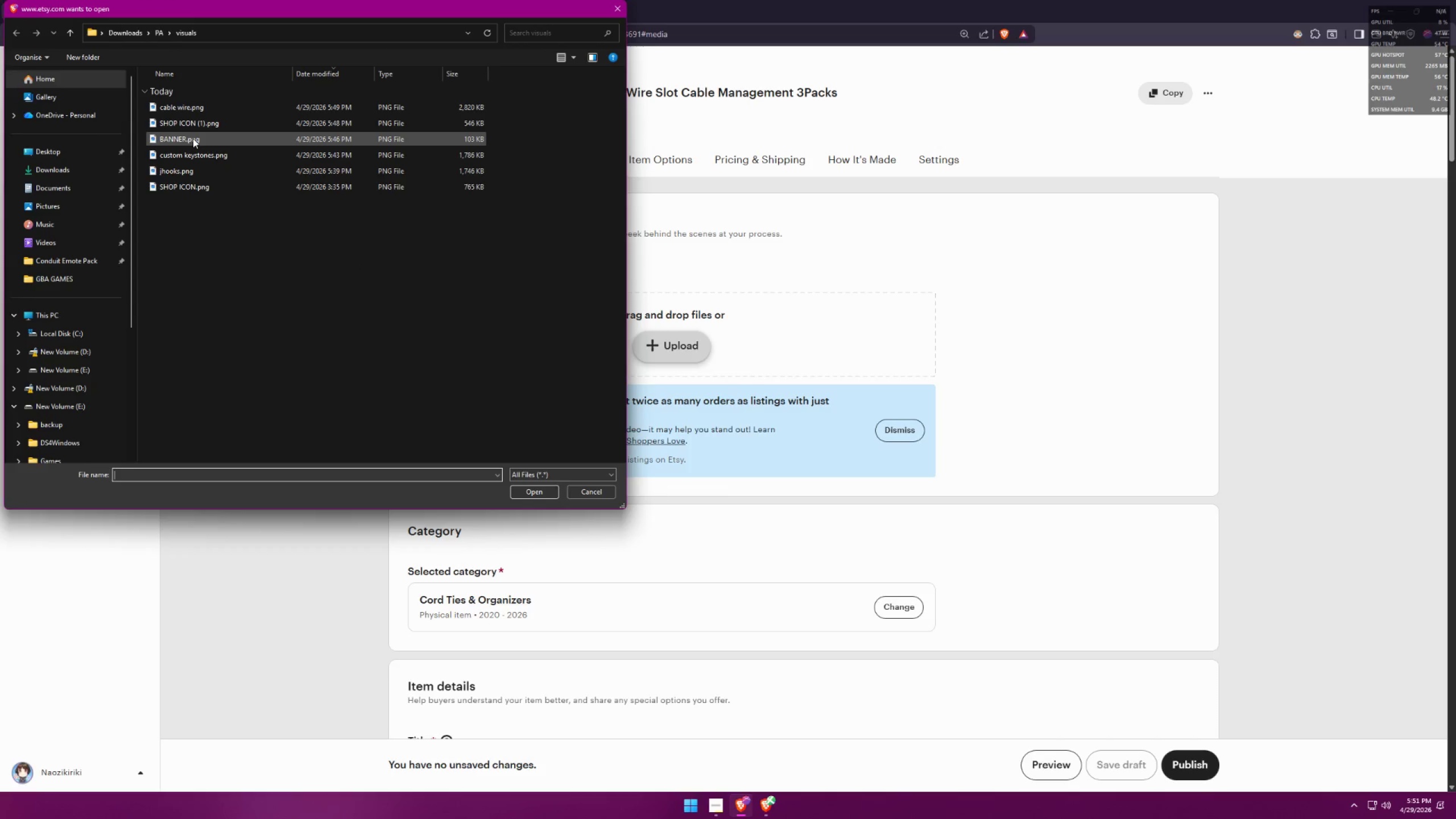 
double_click([202, 158])
 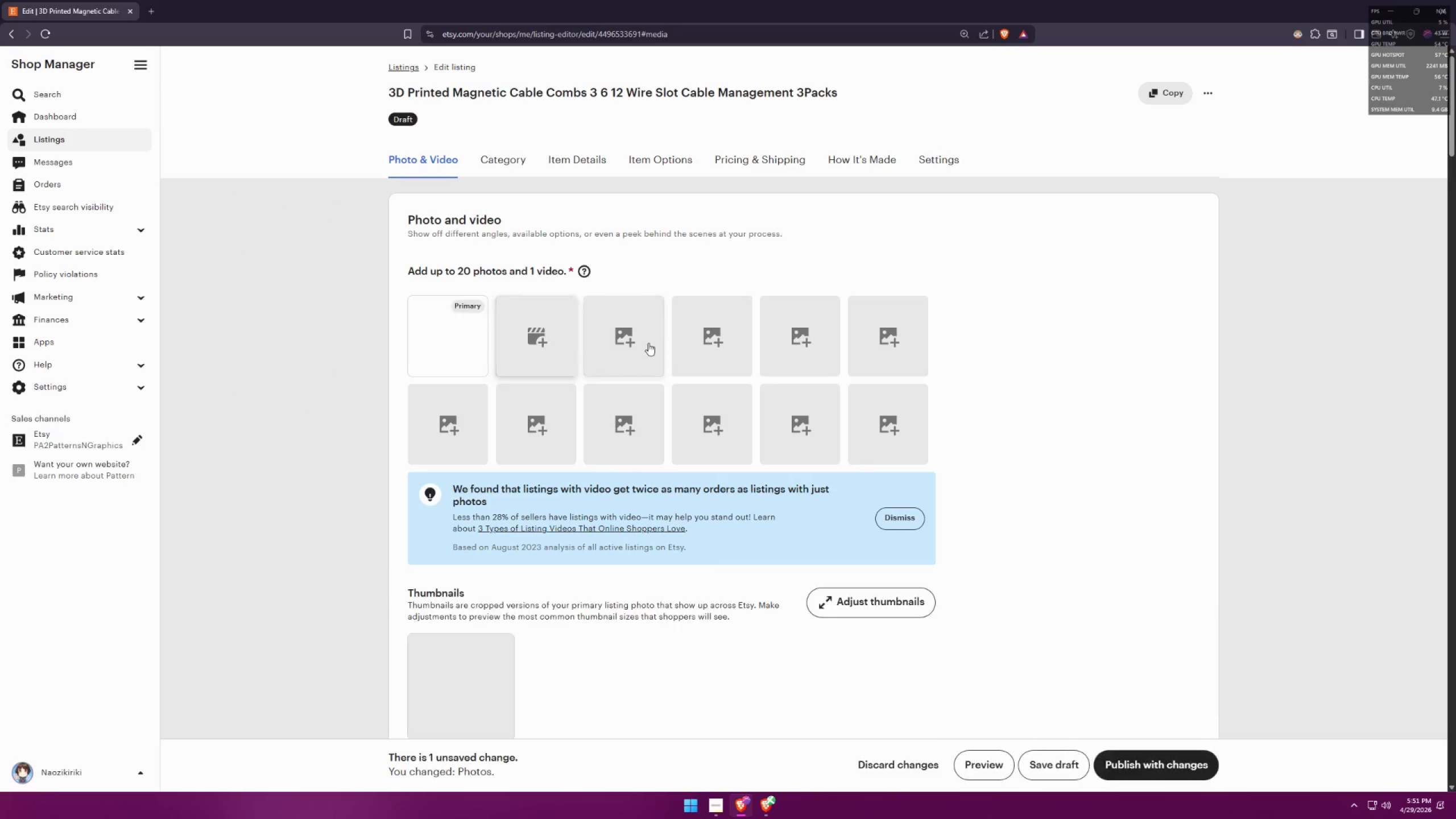 
left_click([640, 339])
 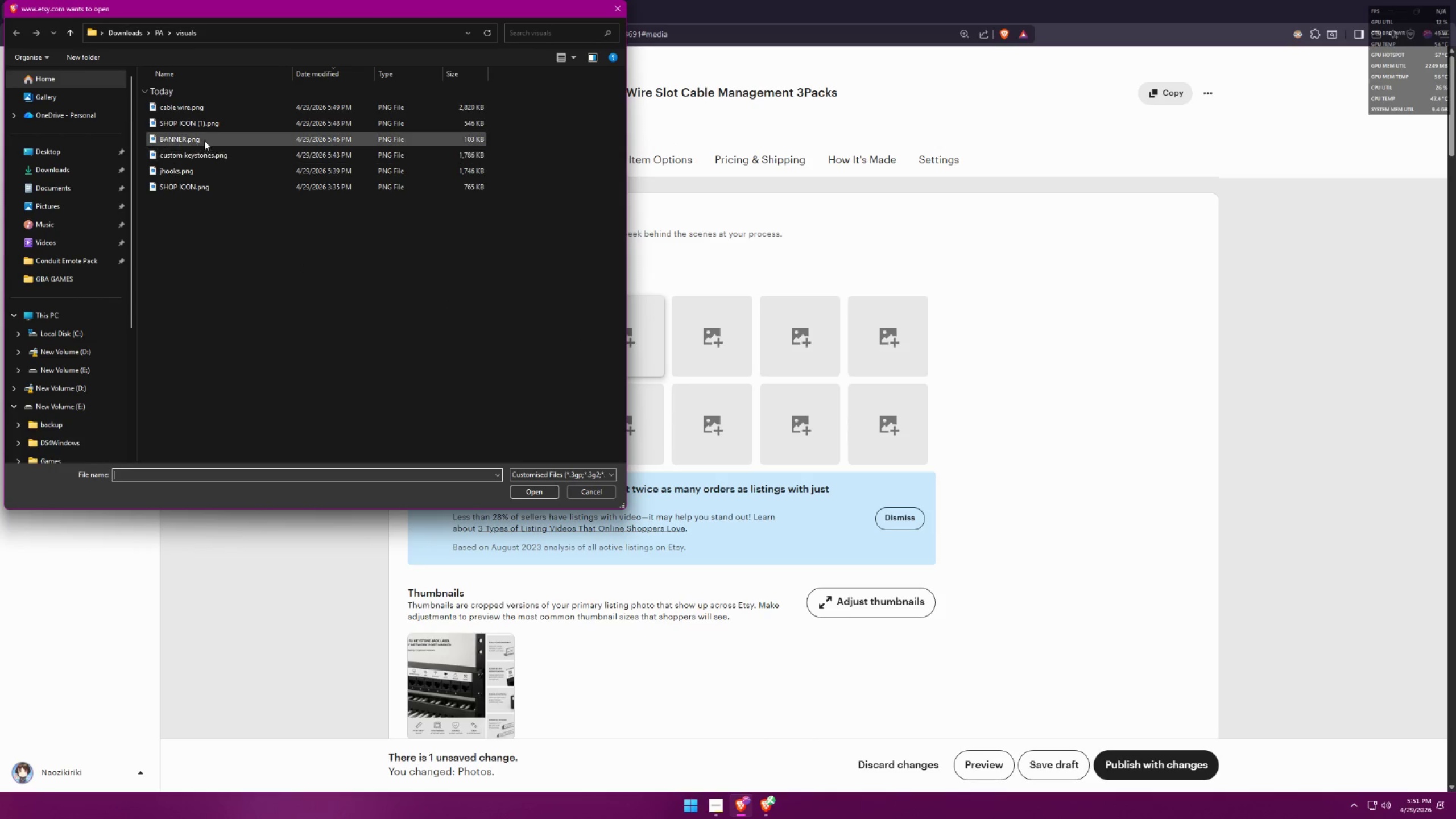 
double_click([214, 110])
 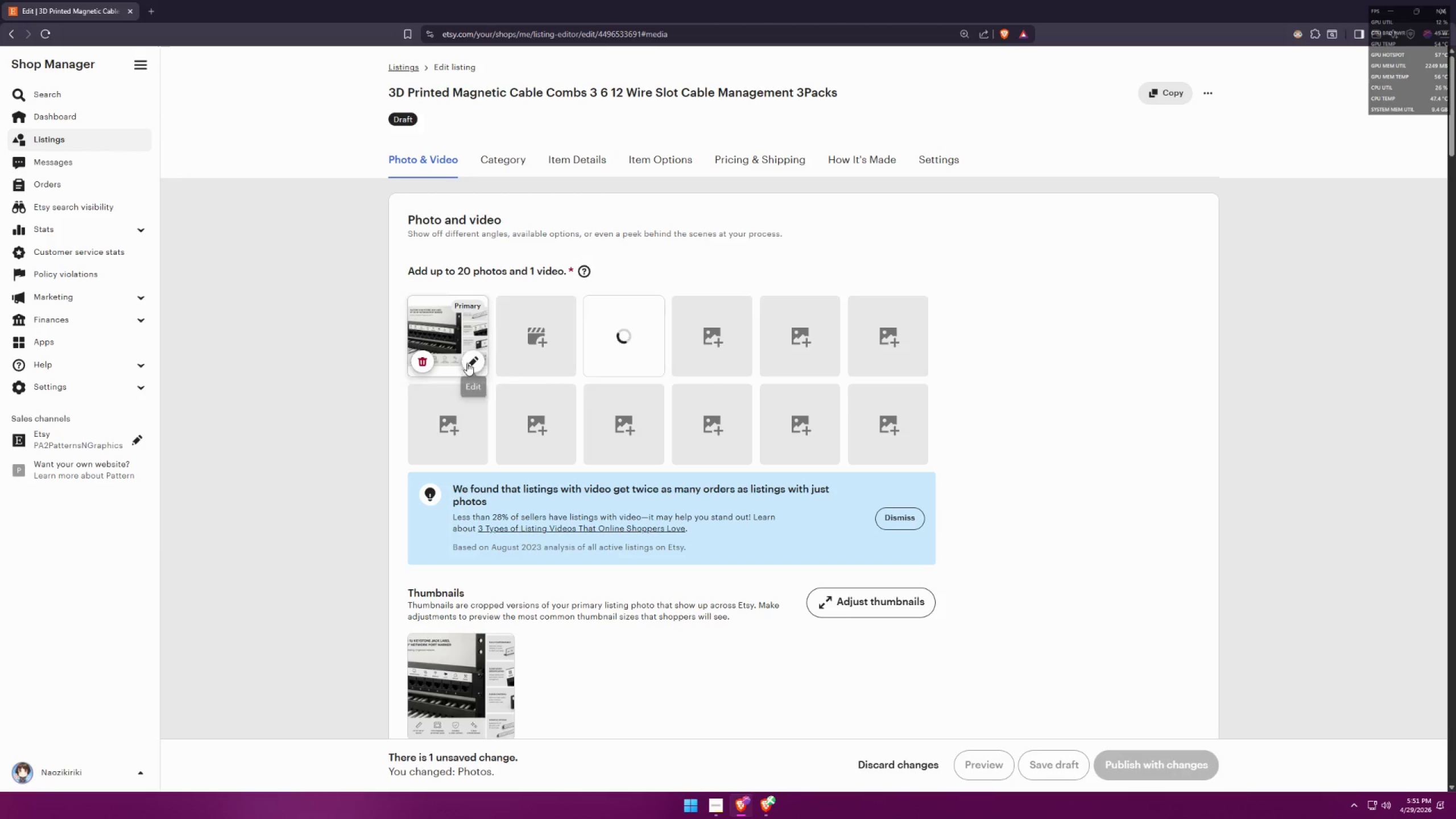 
left_click([422, 357])
 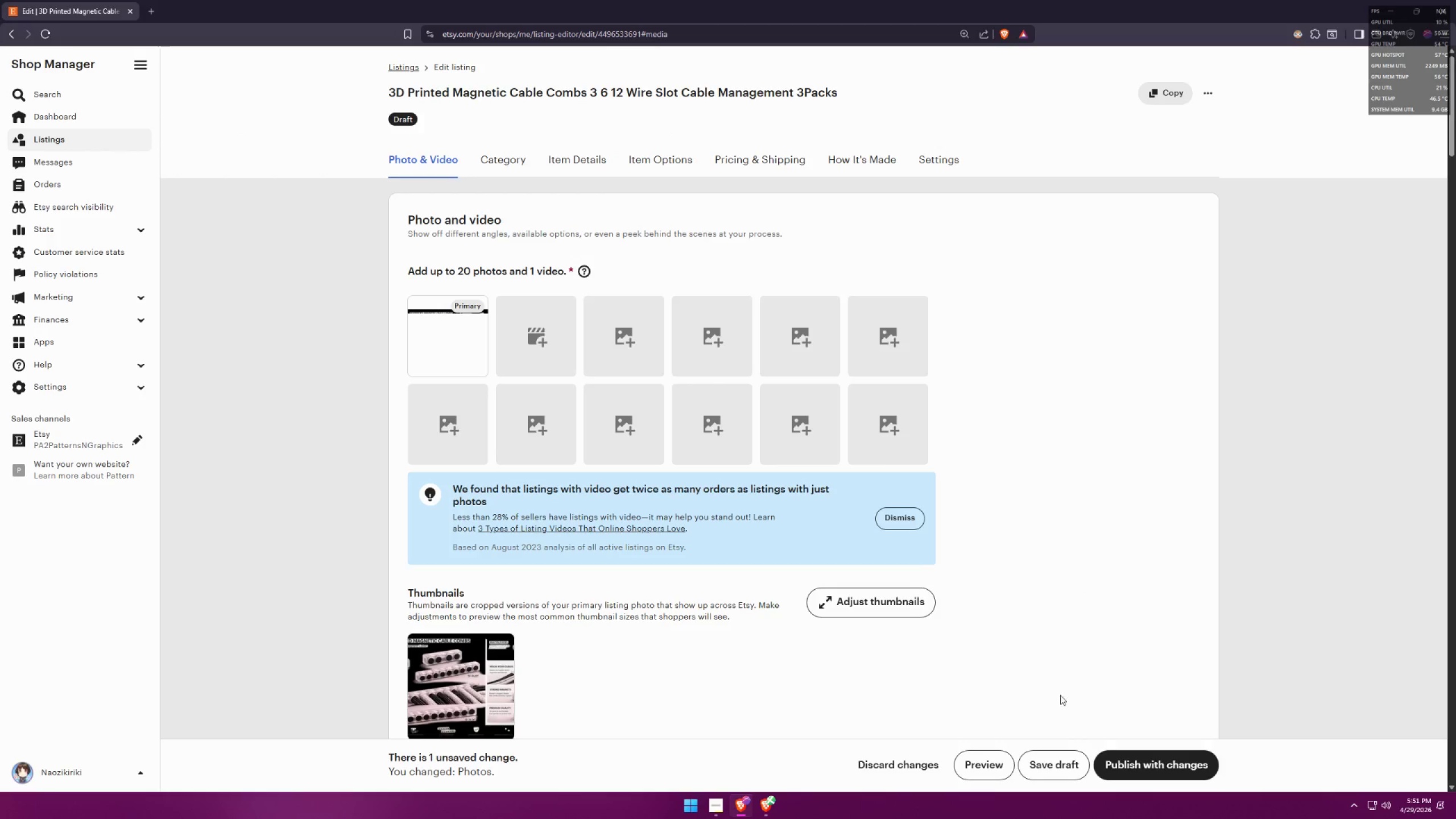 
left_click([1044, 764])
 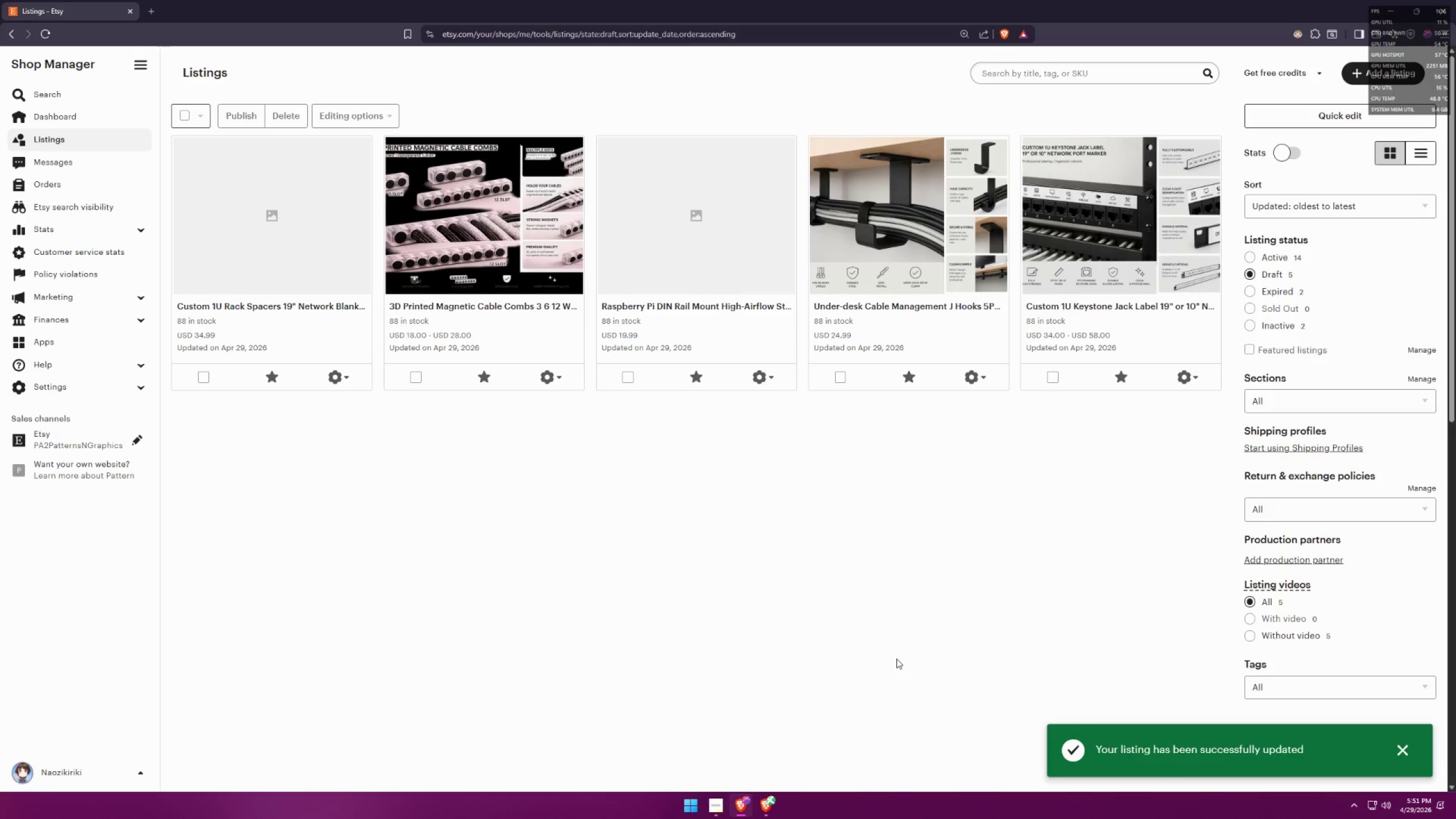 
wait(7.33)
 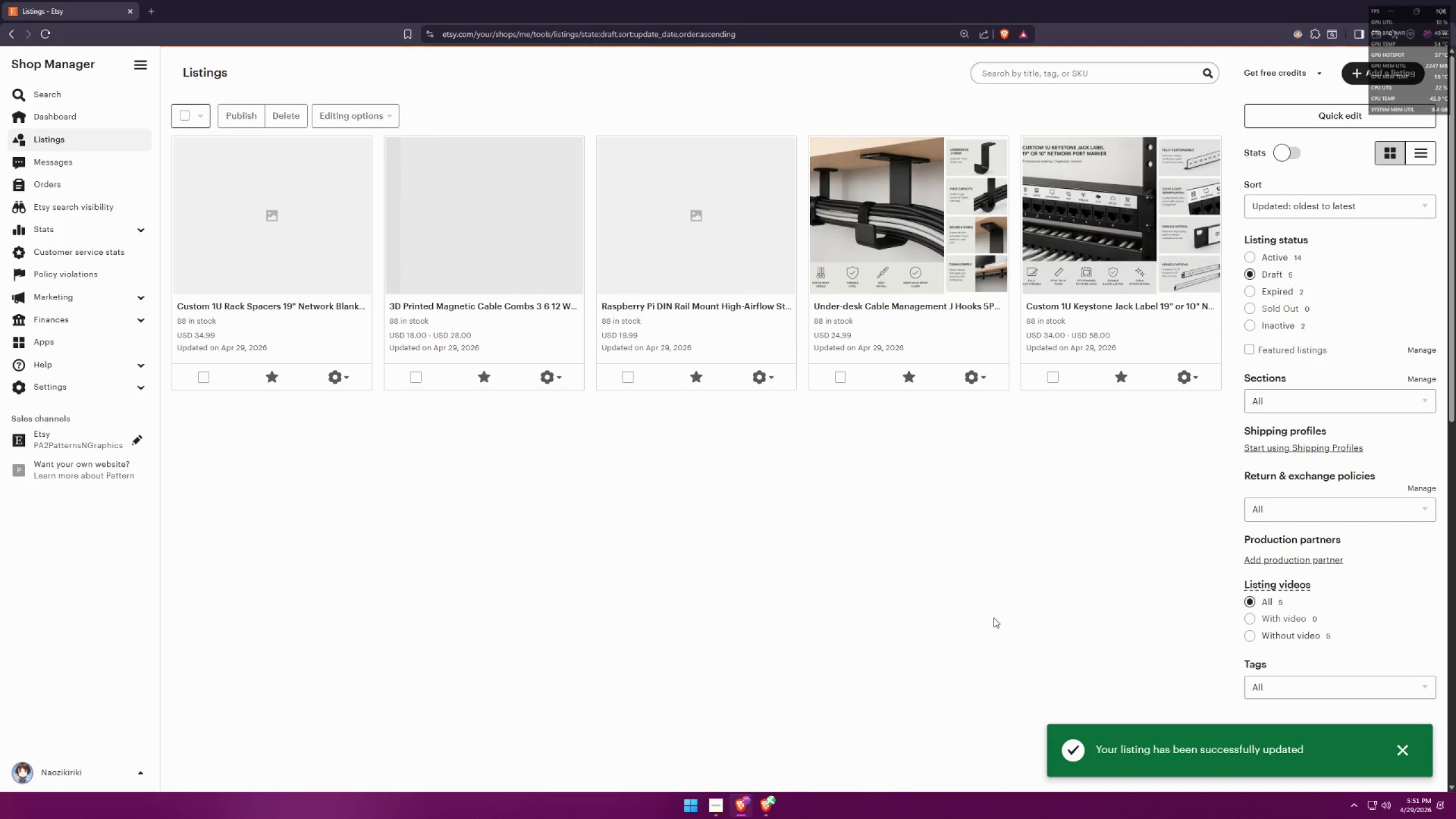 
left_click([798, 558])
 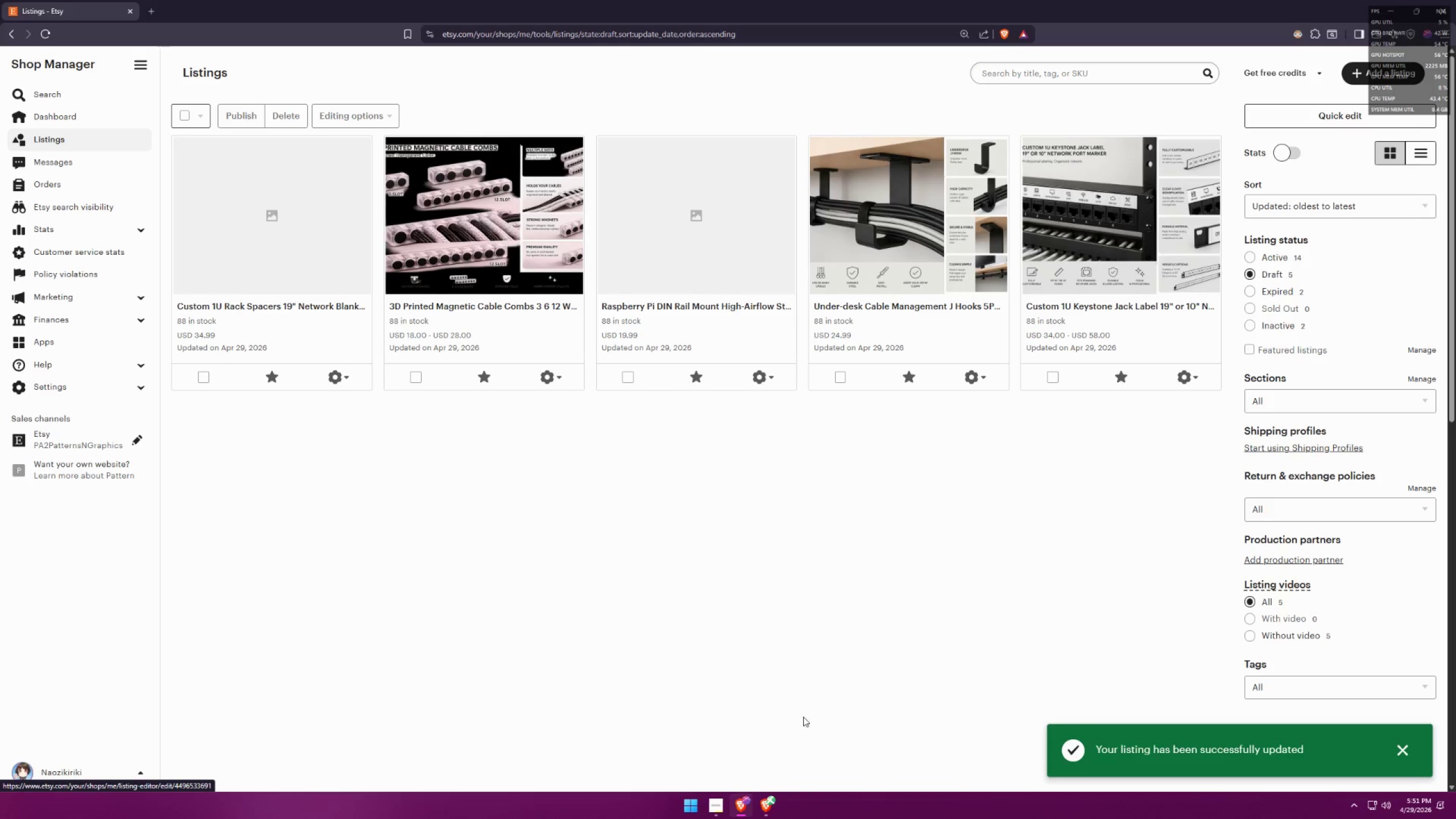 
left_click([771, 809])
 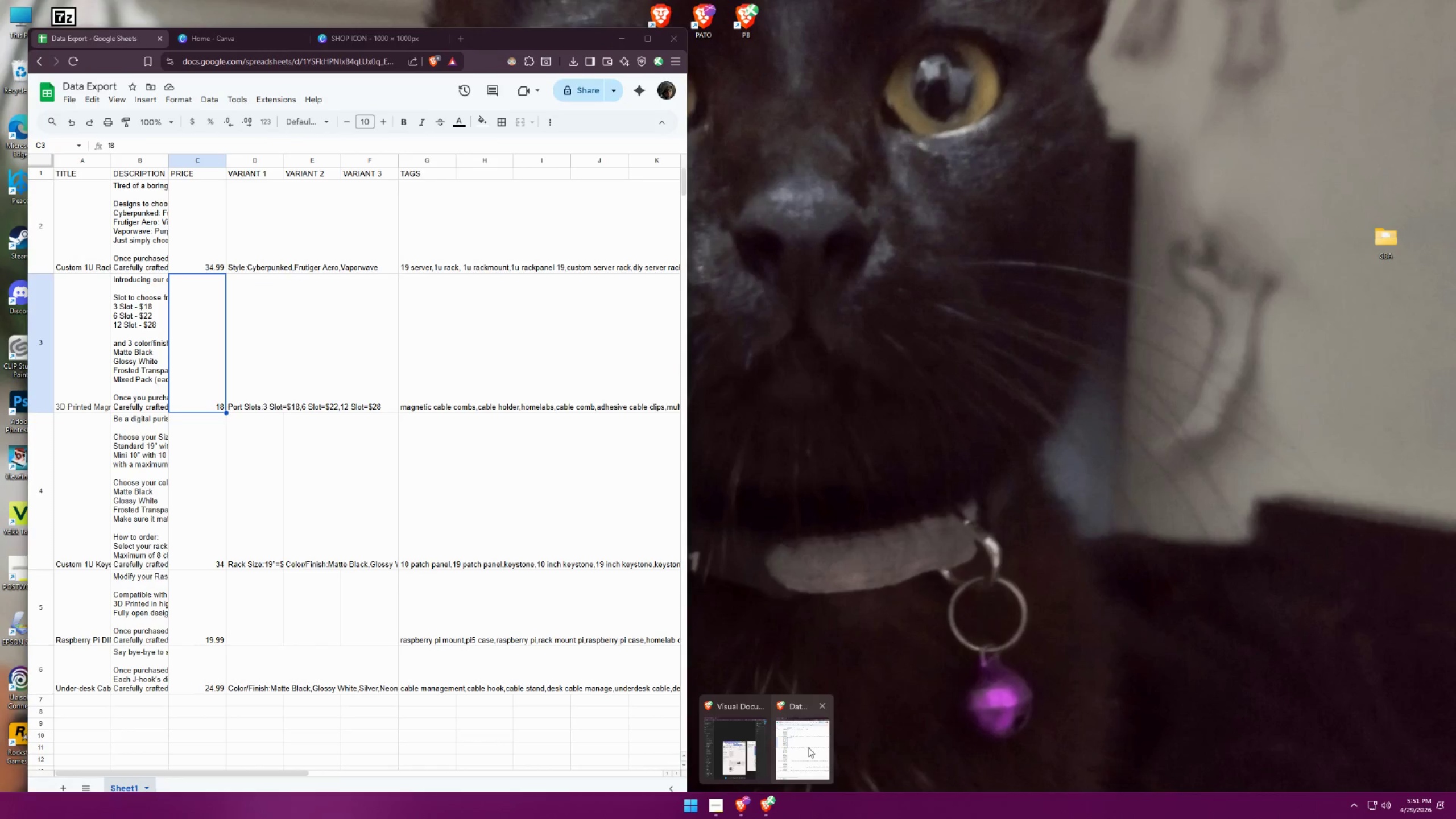 
left_click([744, 803])
 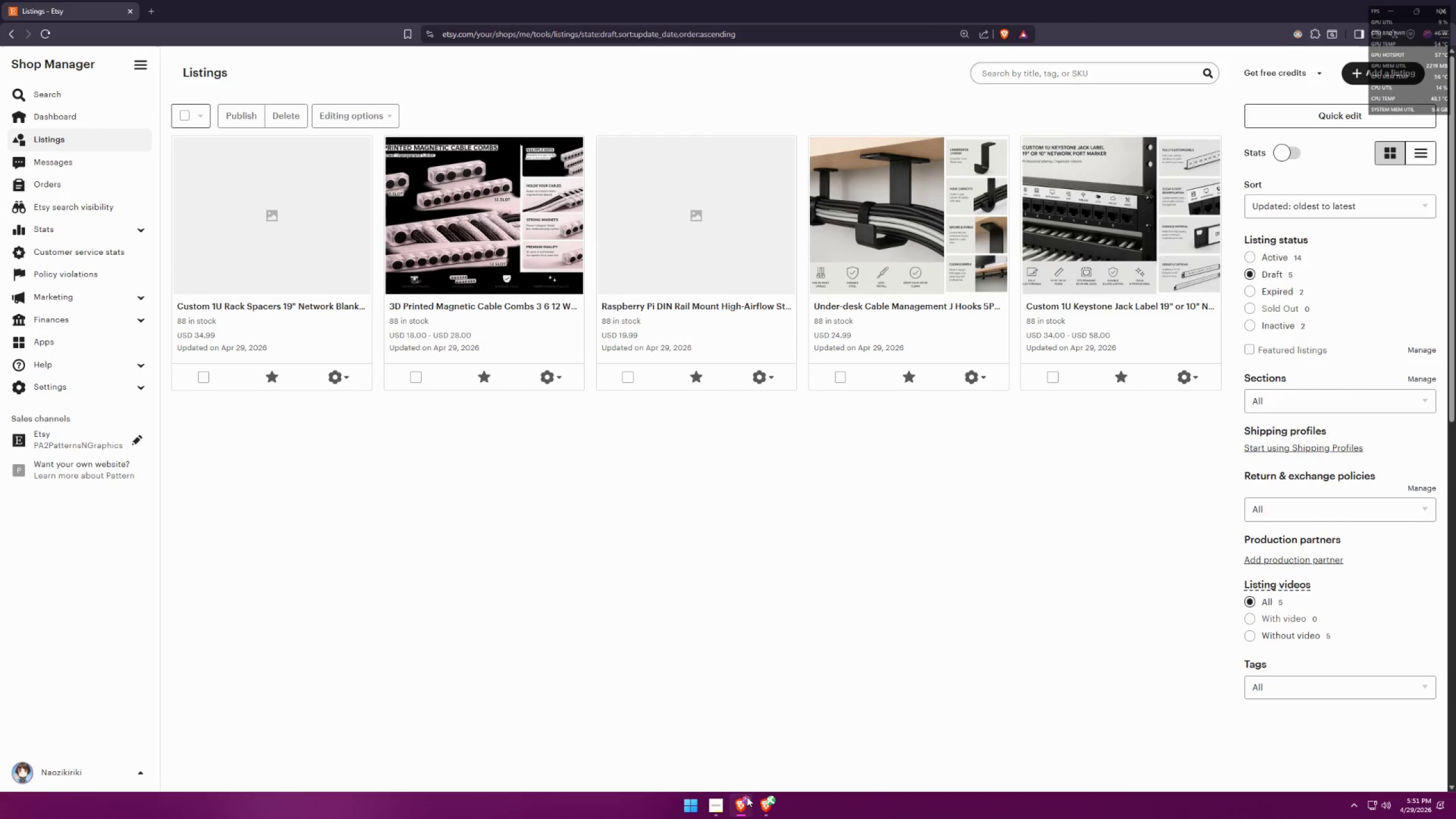 
left_click([821, 636])
 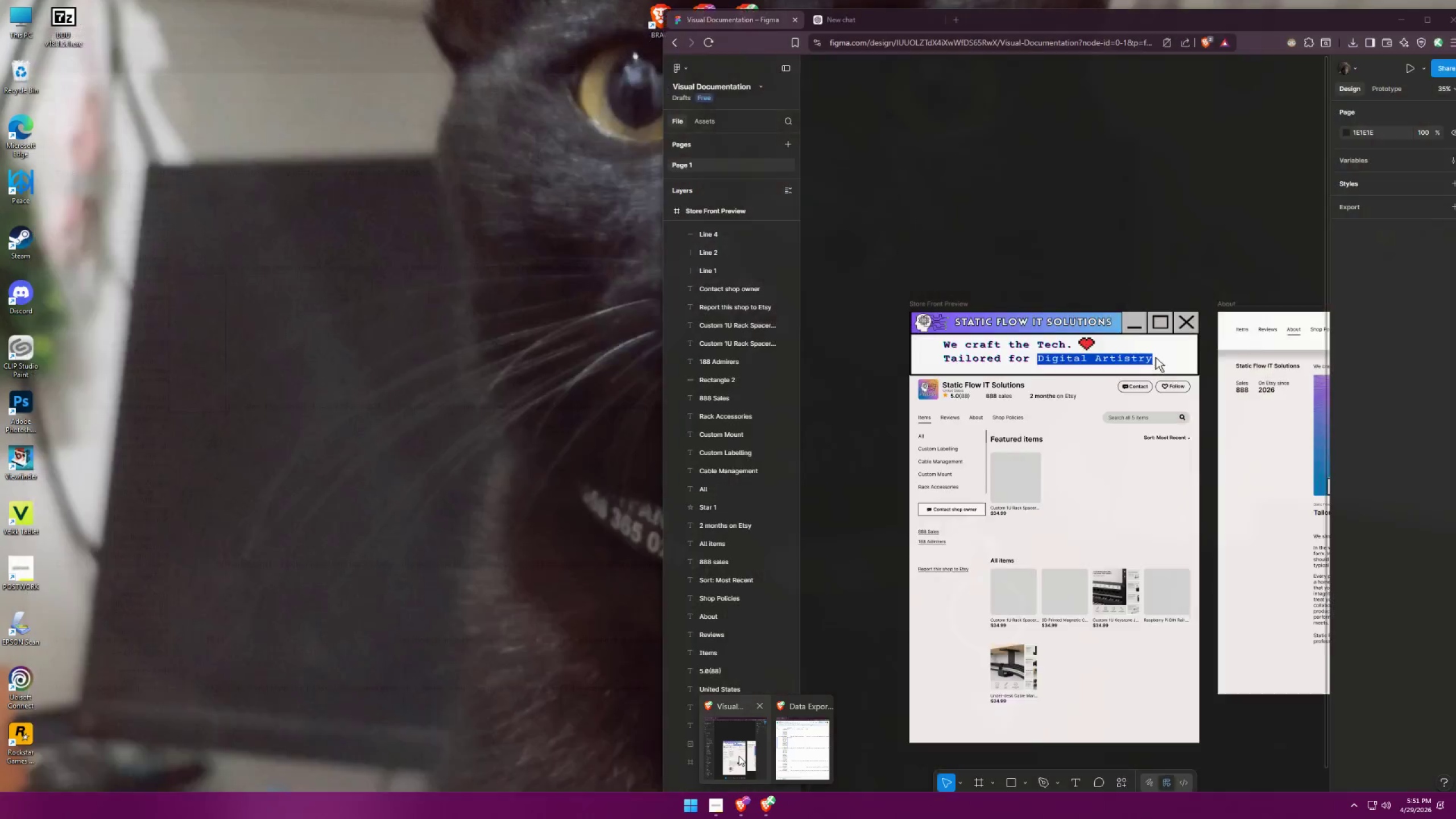 
wait(5.92)
 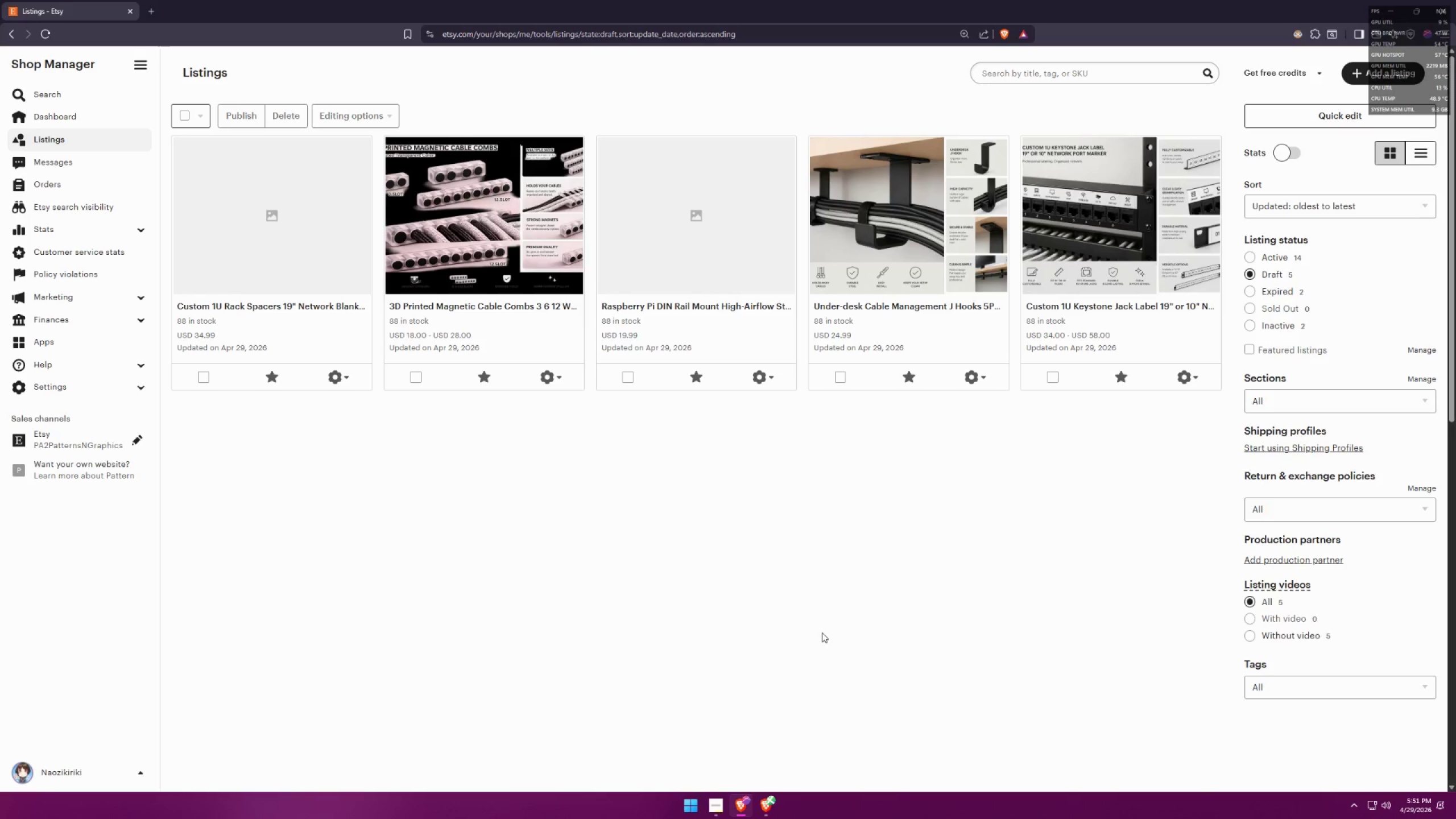 
left_click([739, 756])
 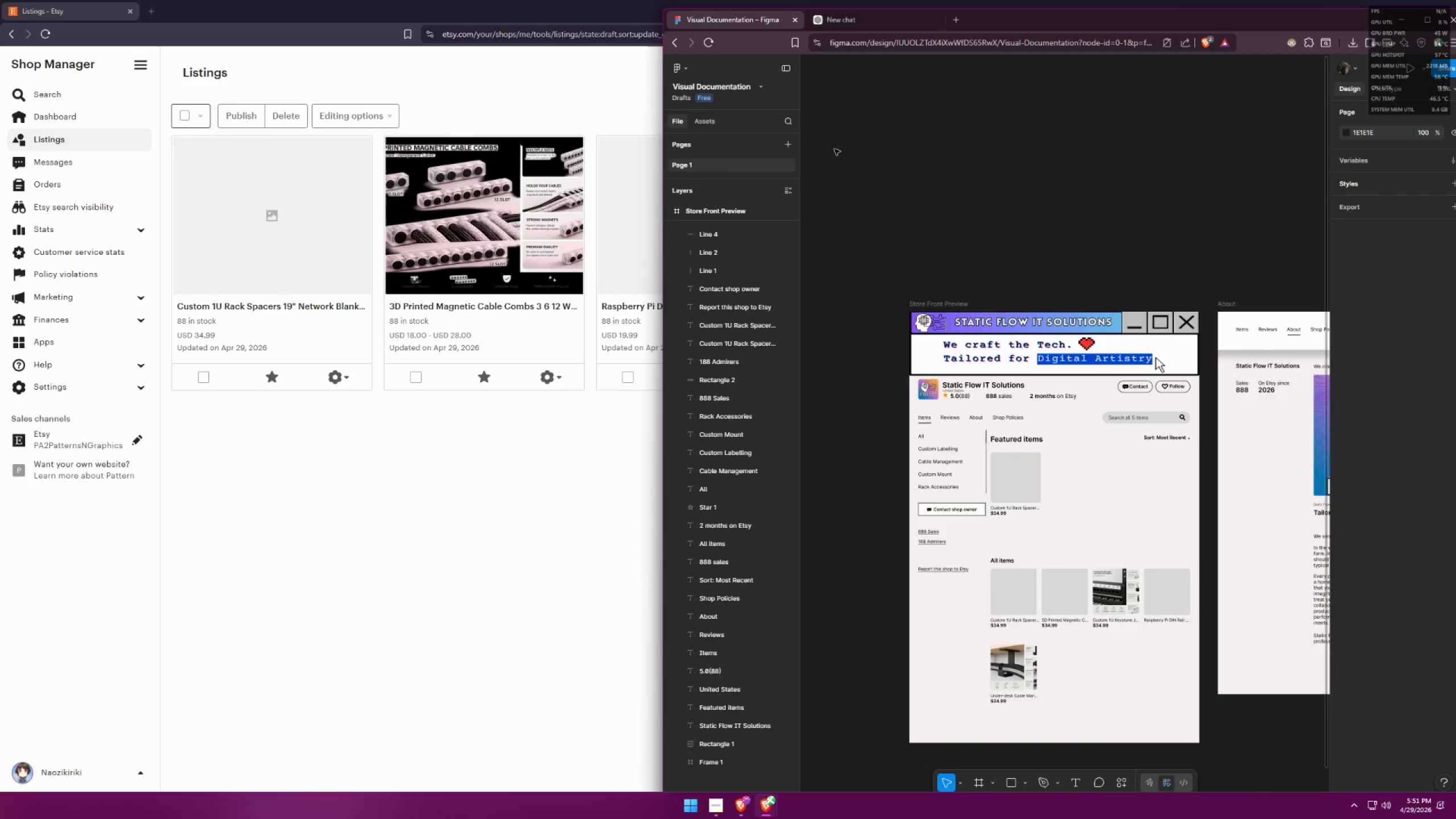 
left_click([845, 17])
 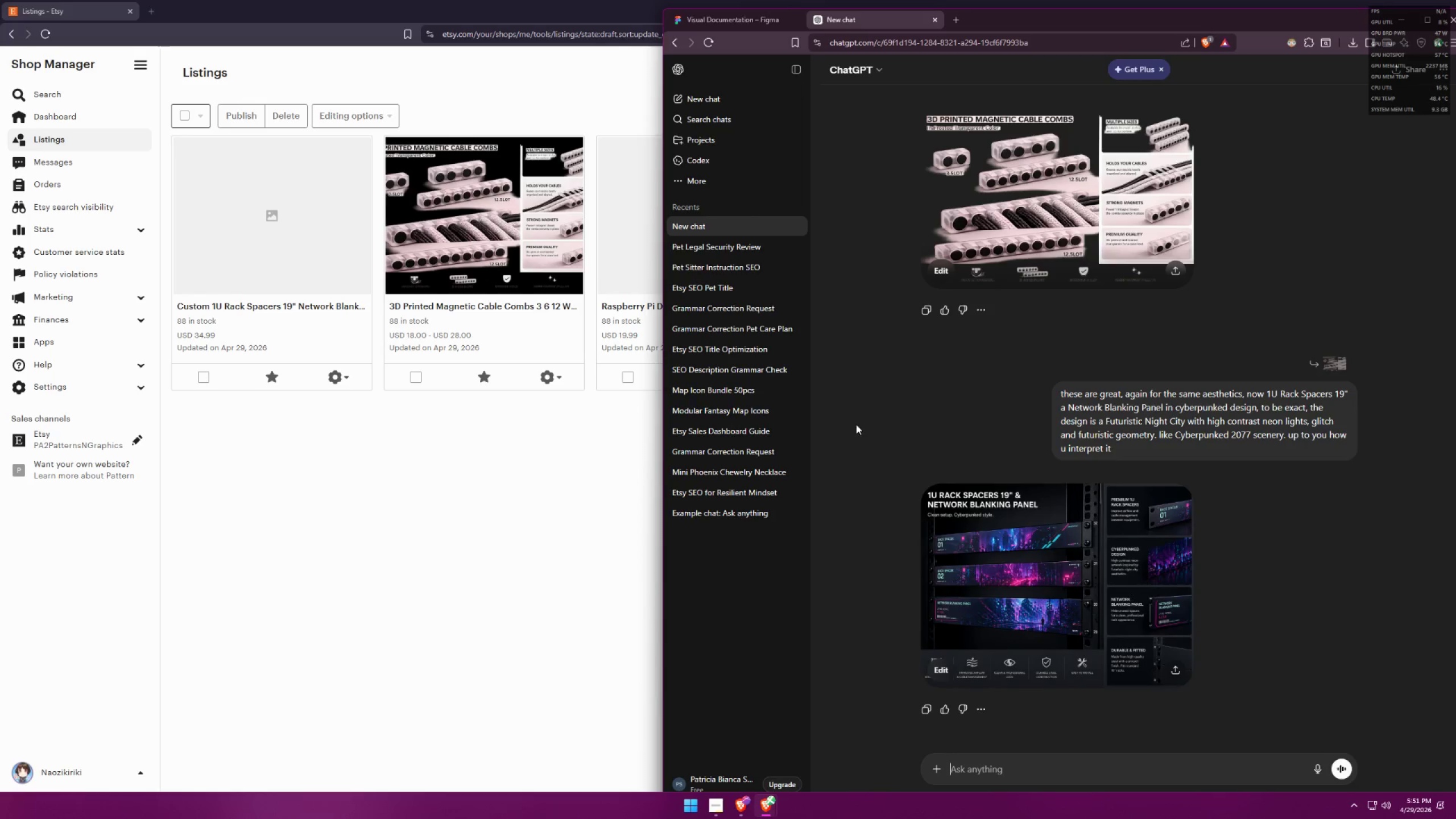 
wait(5.97)
 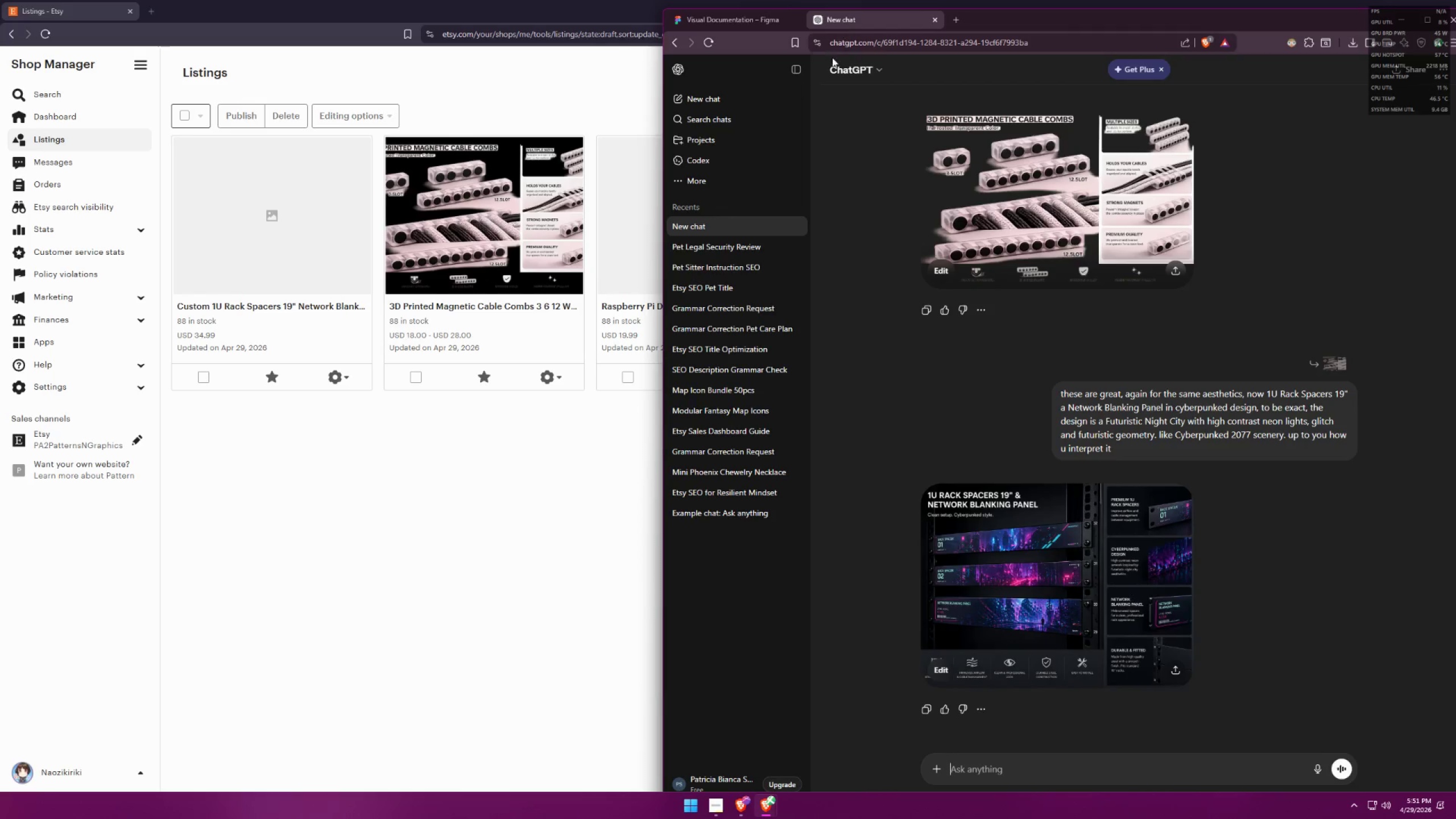 
left_click([1023, 543])
 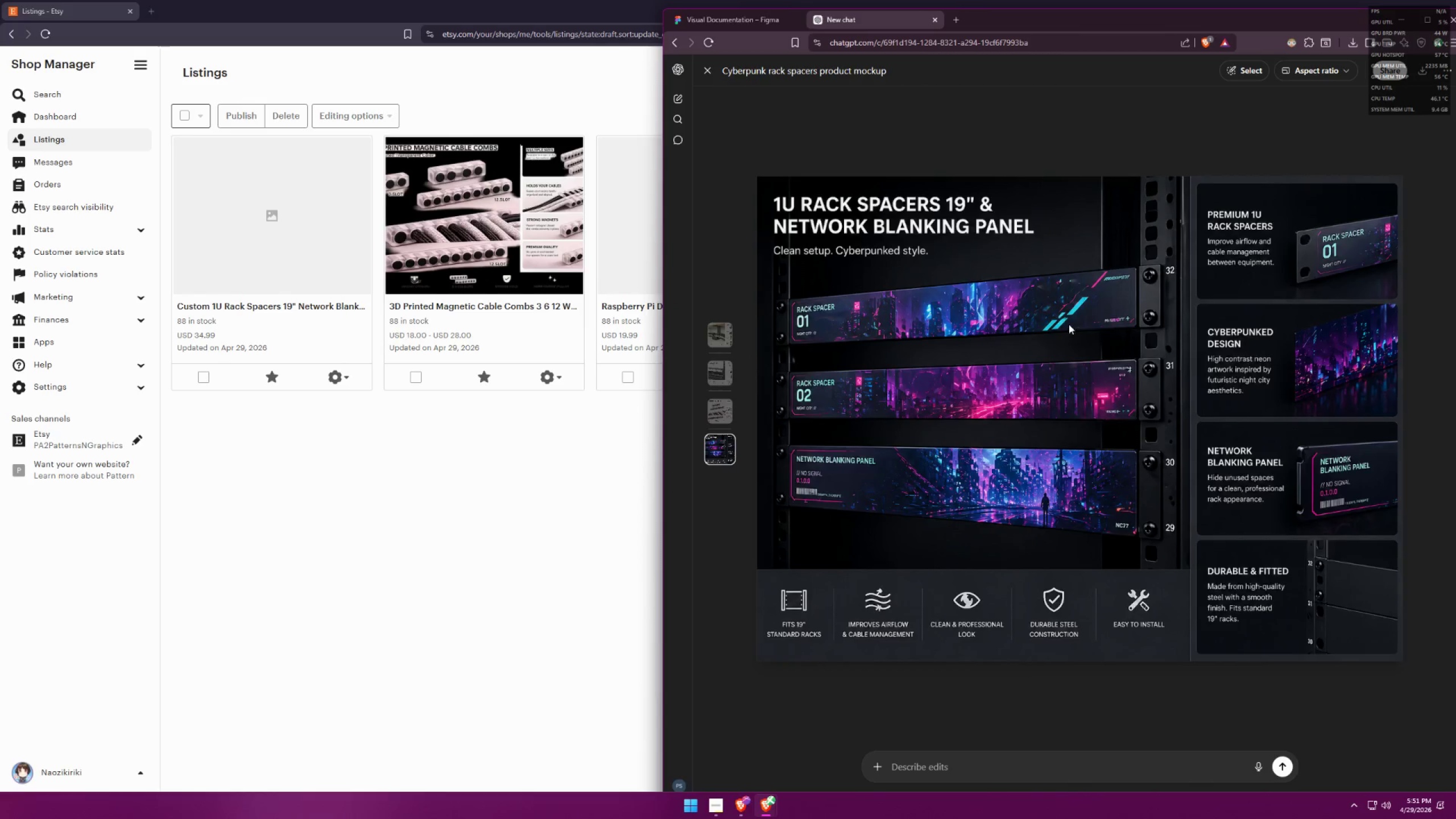 
right_click([1069, 324])
 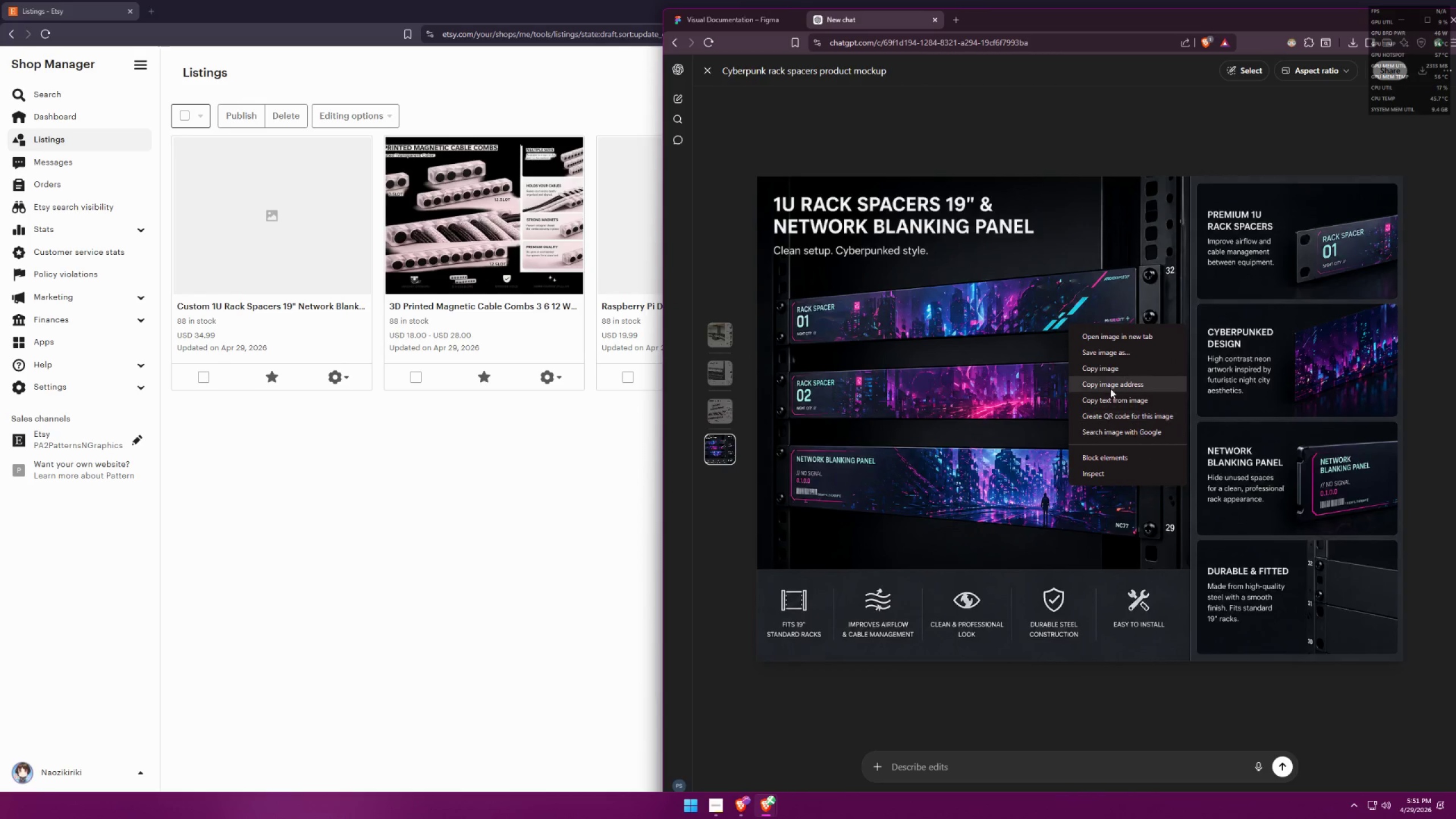 
left_click([1118, 357])
 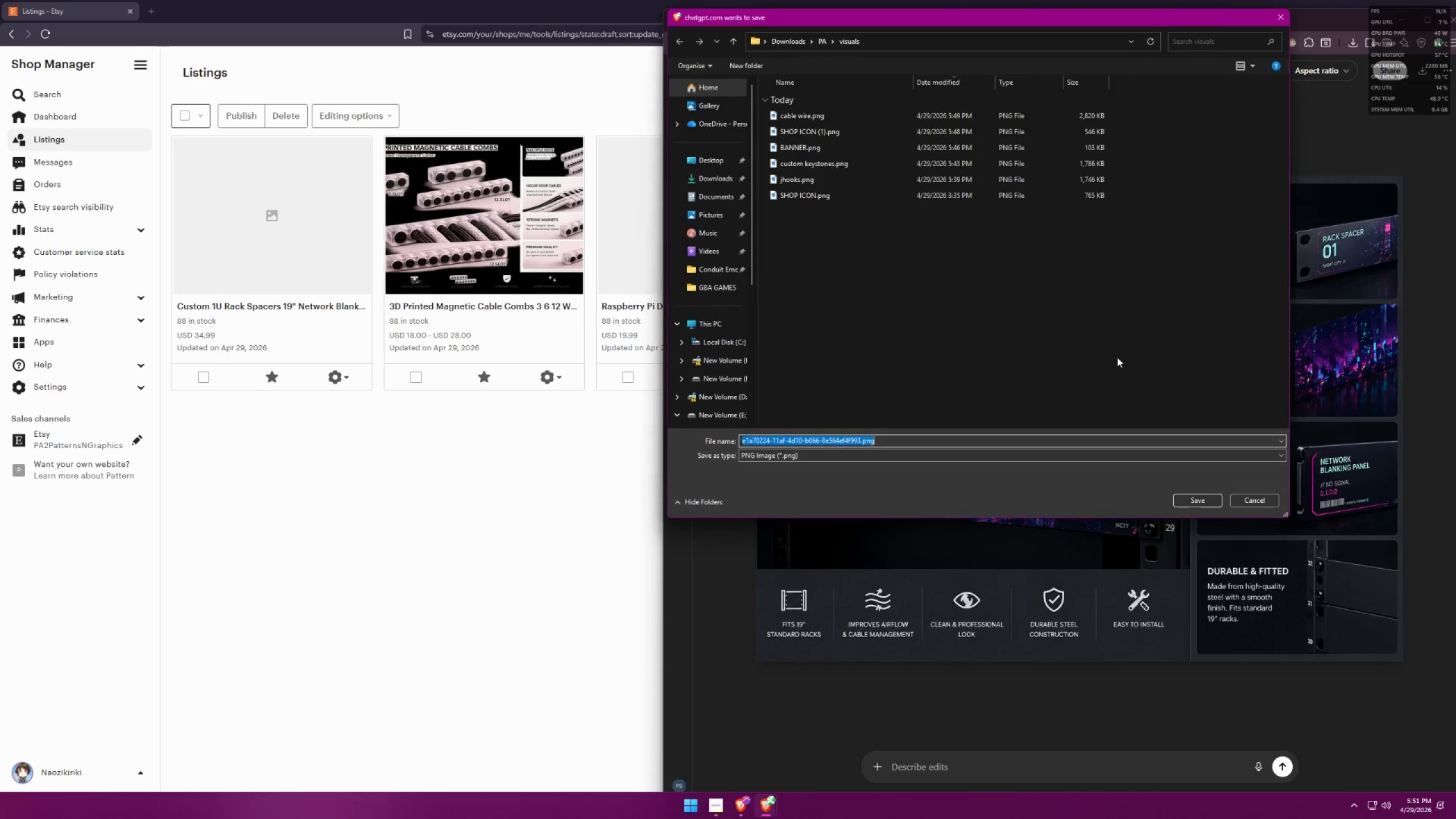 
key(Enter)
 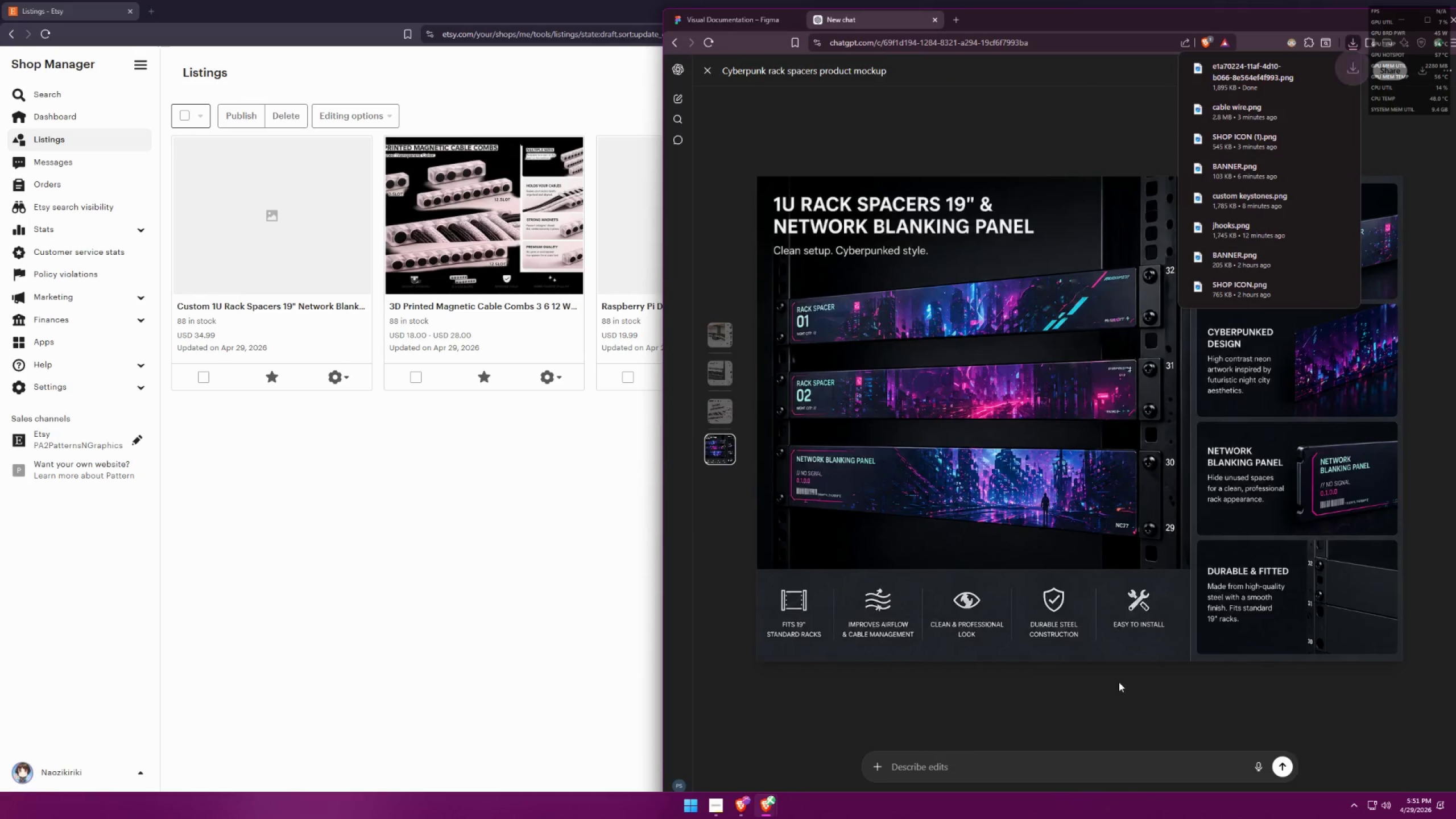 
left_click([1119, 699])
 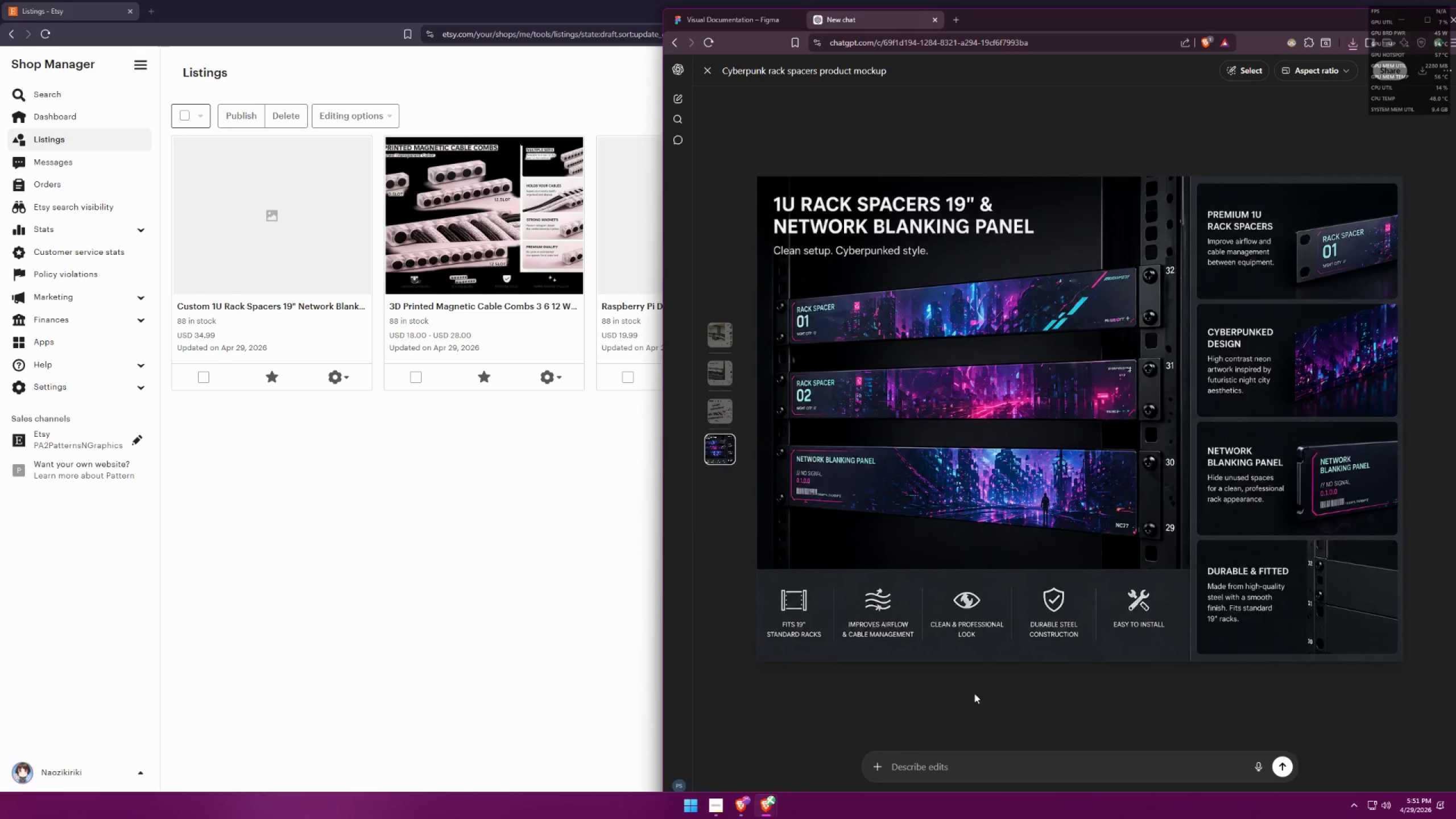 
left_click([497, 592])
 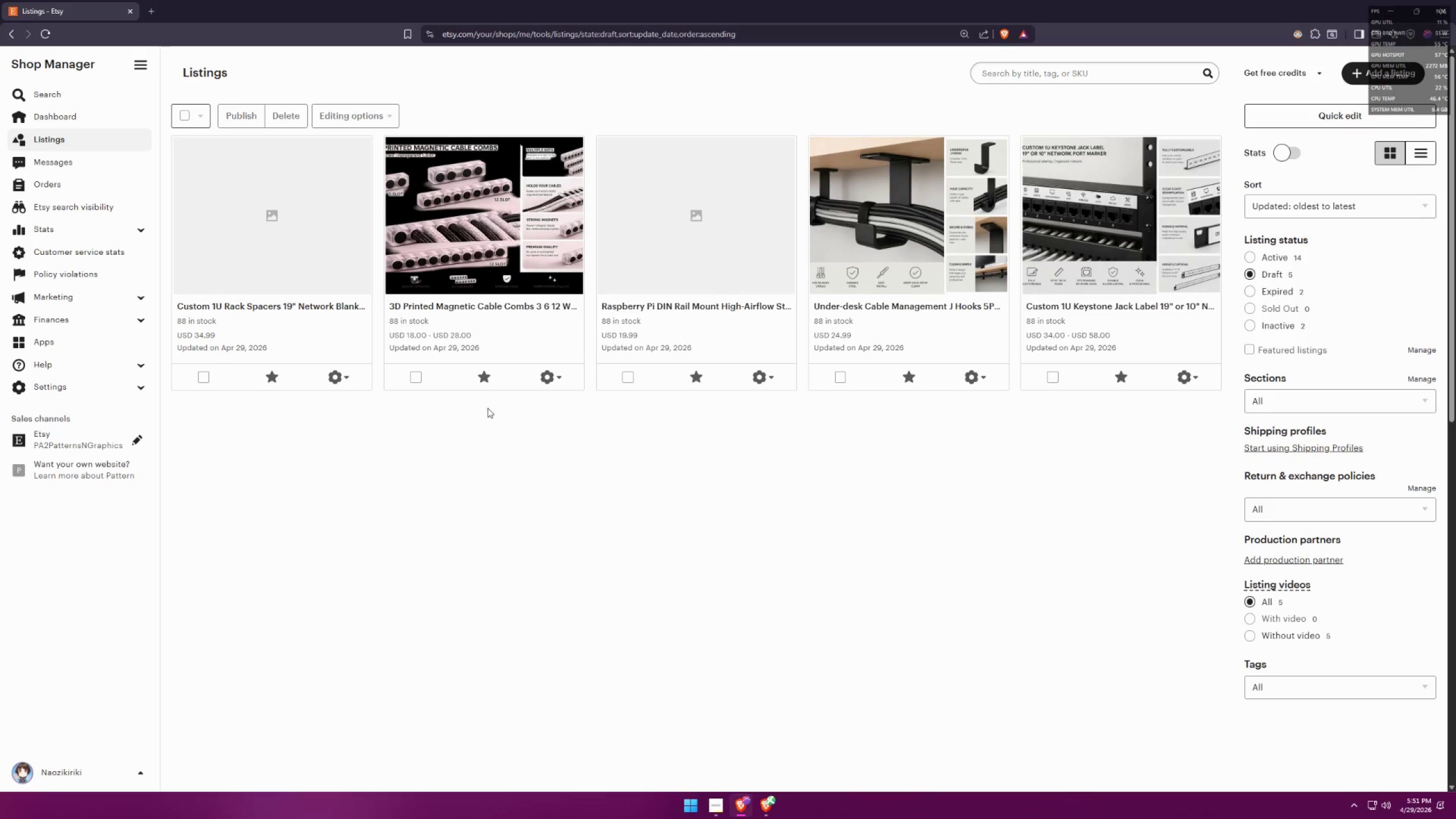 
left_click([346, 372])
 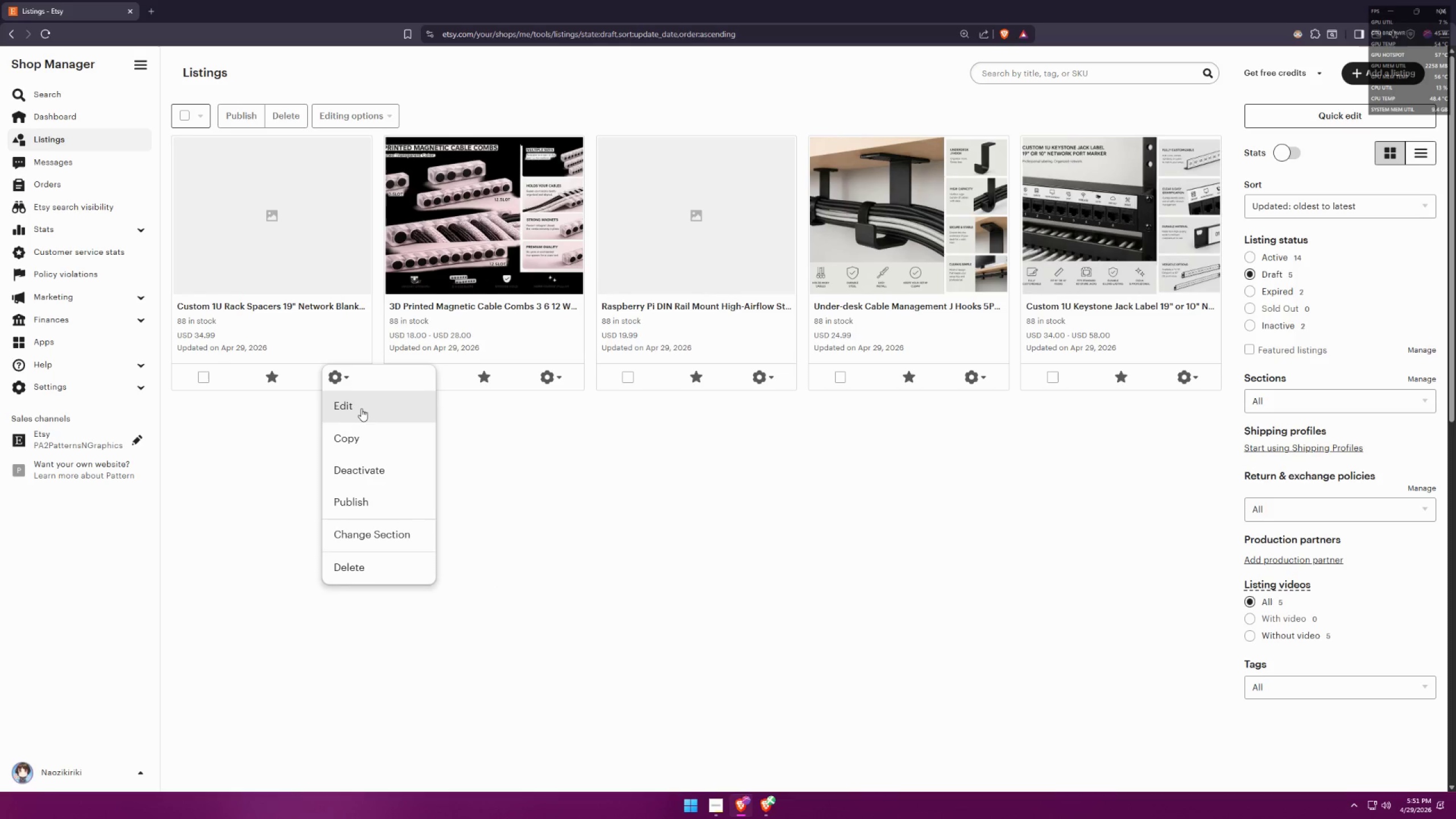 
left_click([362, 410])
 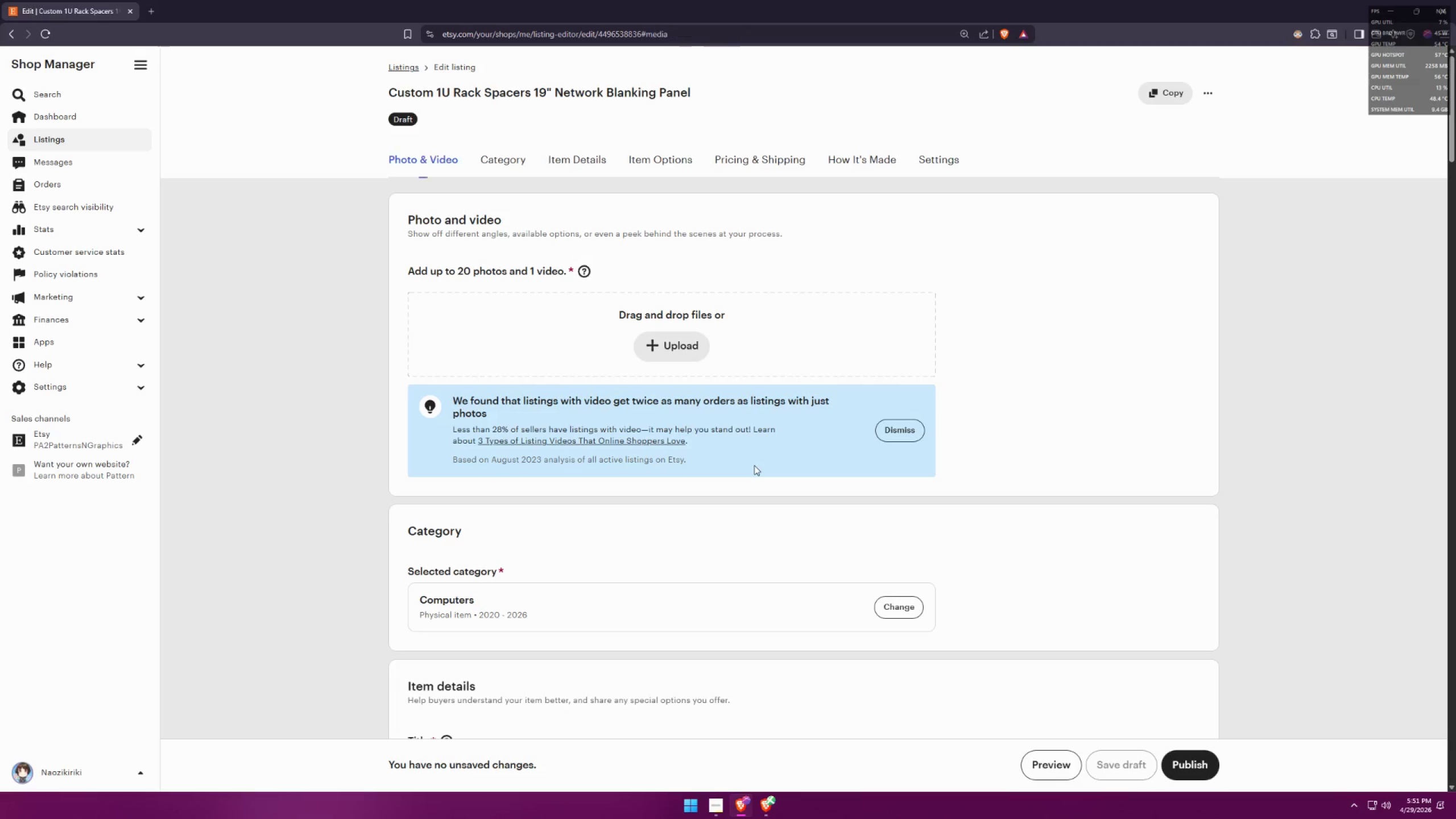 
left_click([676, 357])
 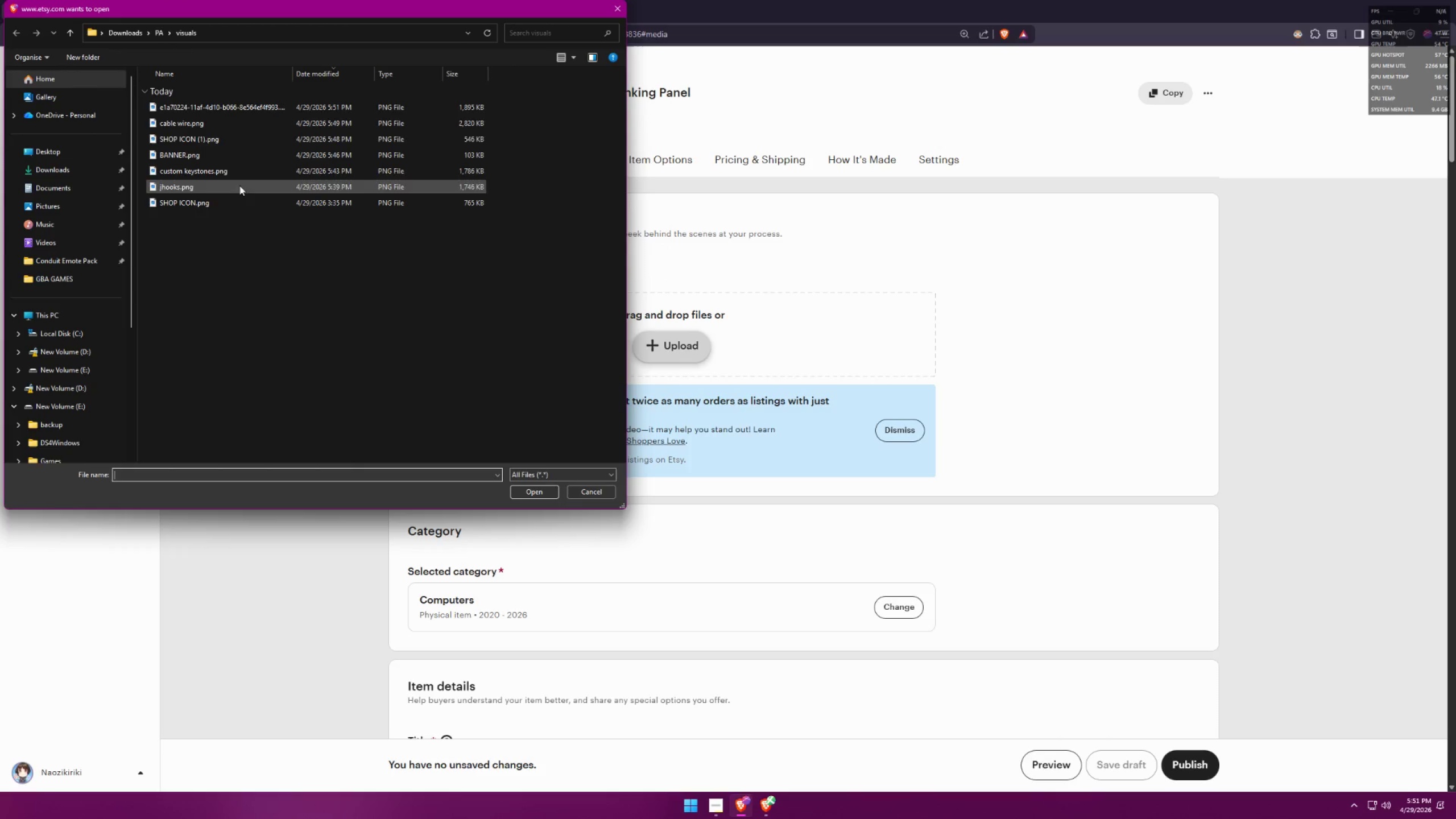 
double_click([264, 109])
 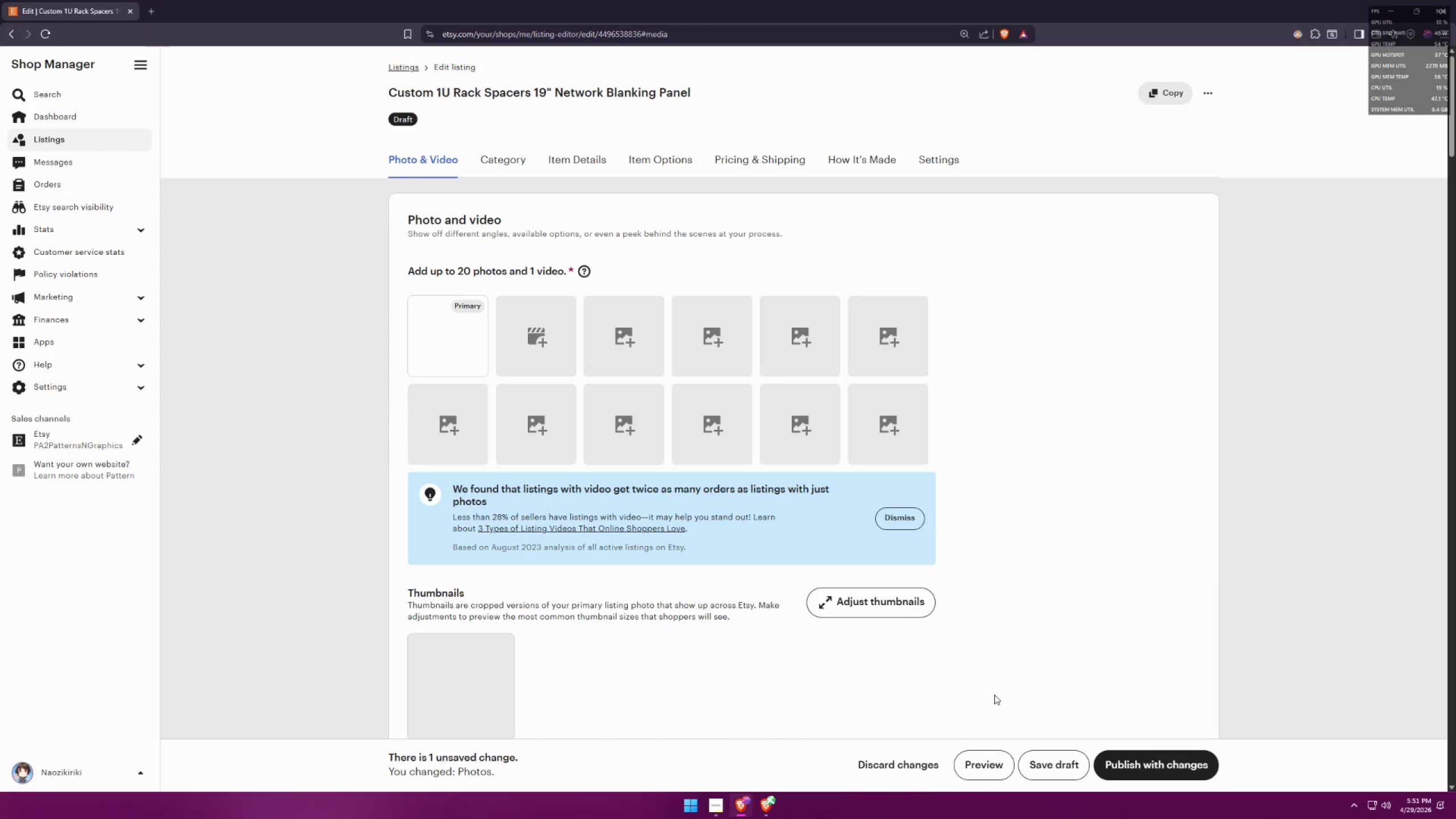 
left_click([1062, 755])
 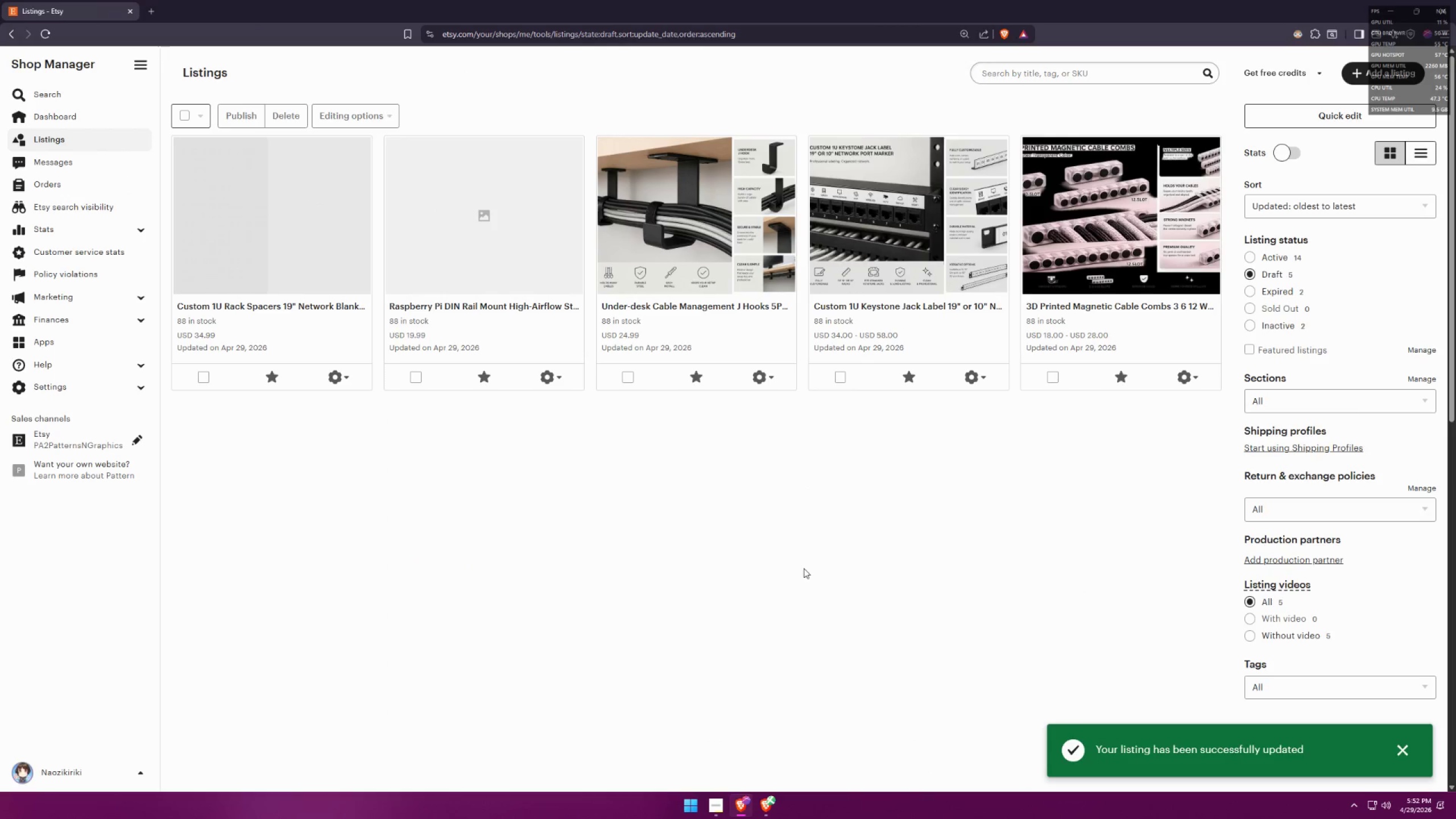 
left_click([804, 568])
 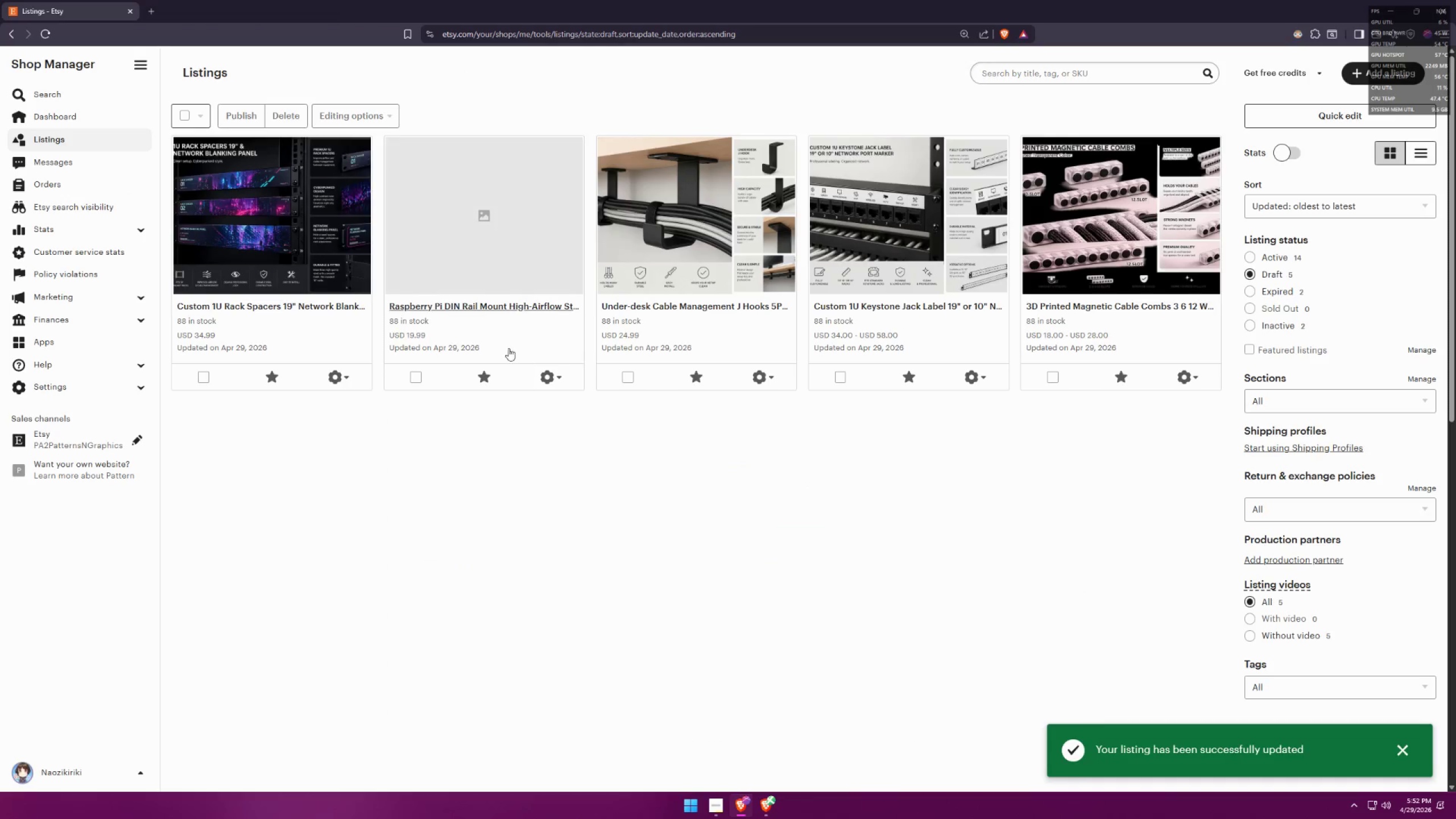 
middle_click([494, 311])
 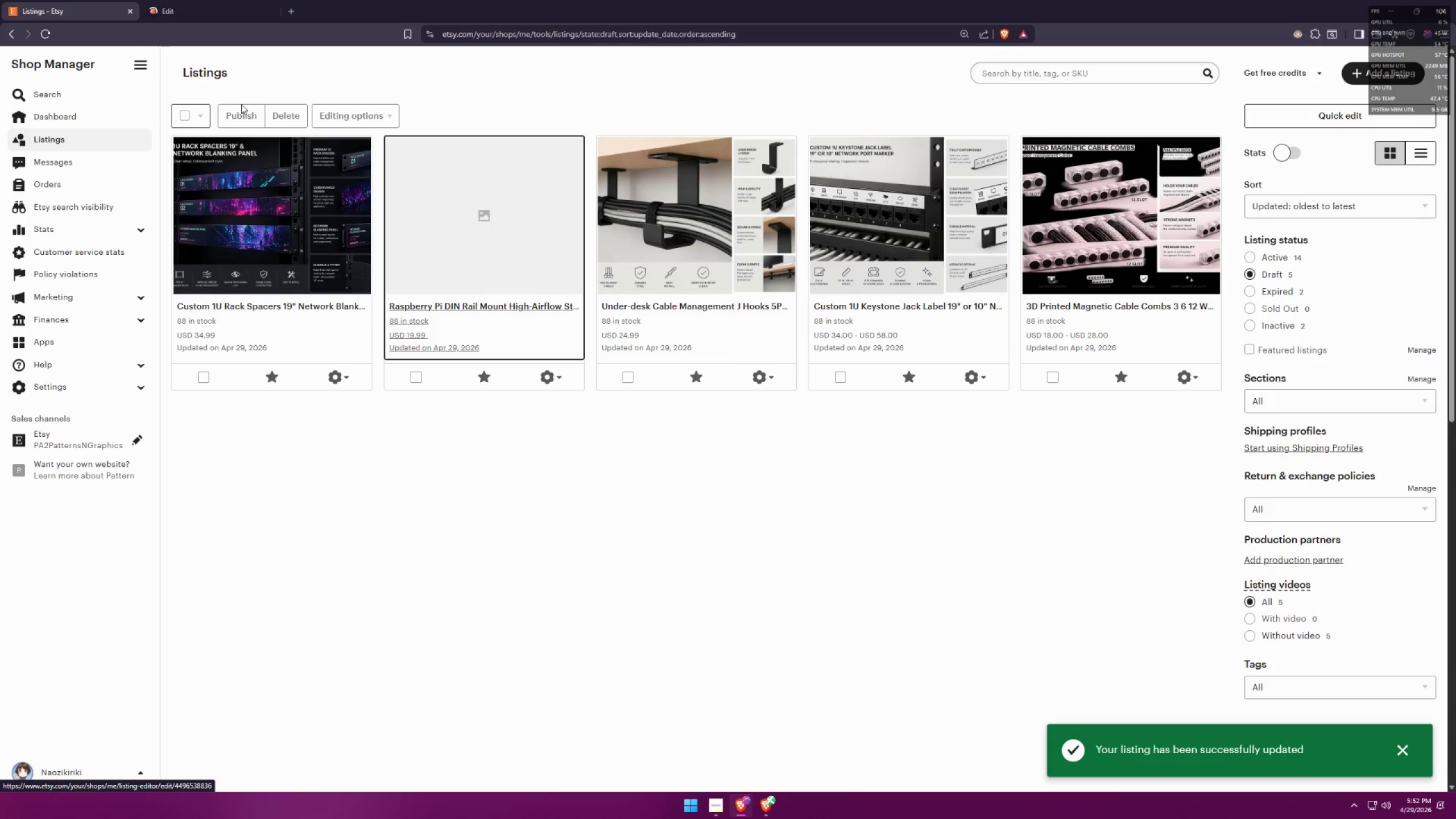 
left_click([197, 0])
 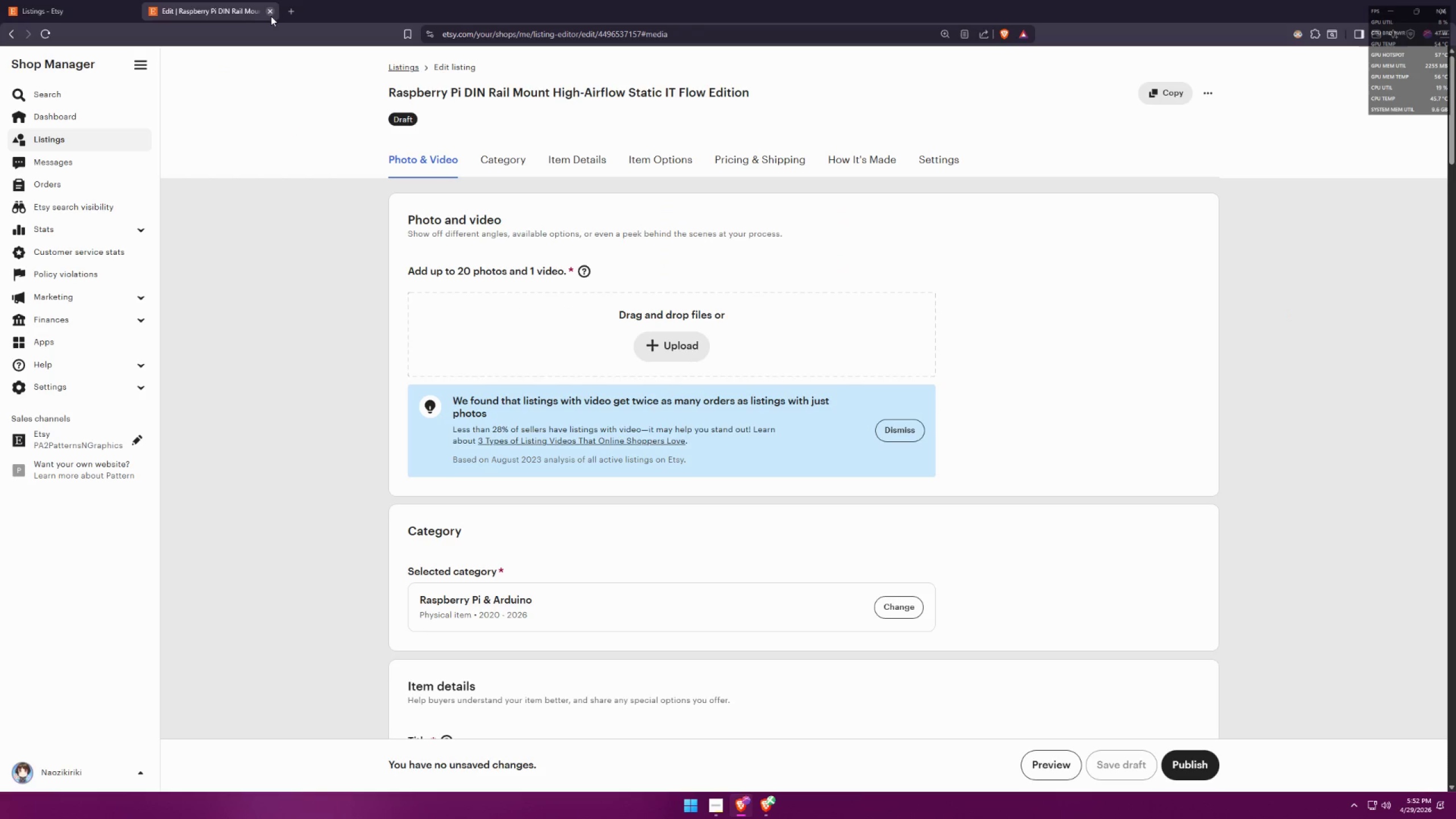 
left_click([274, 13])
 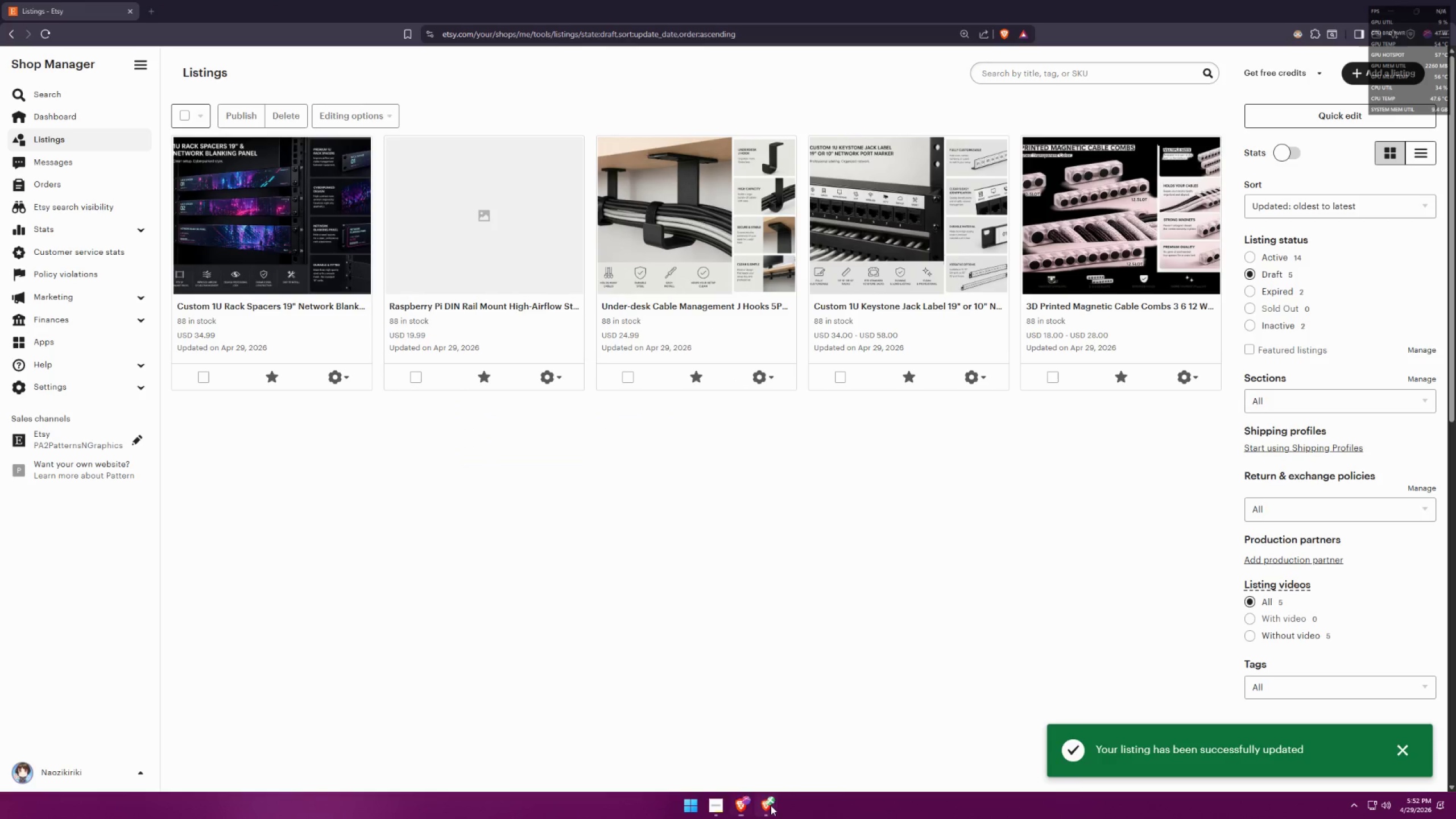 
double_click([745, 754])
 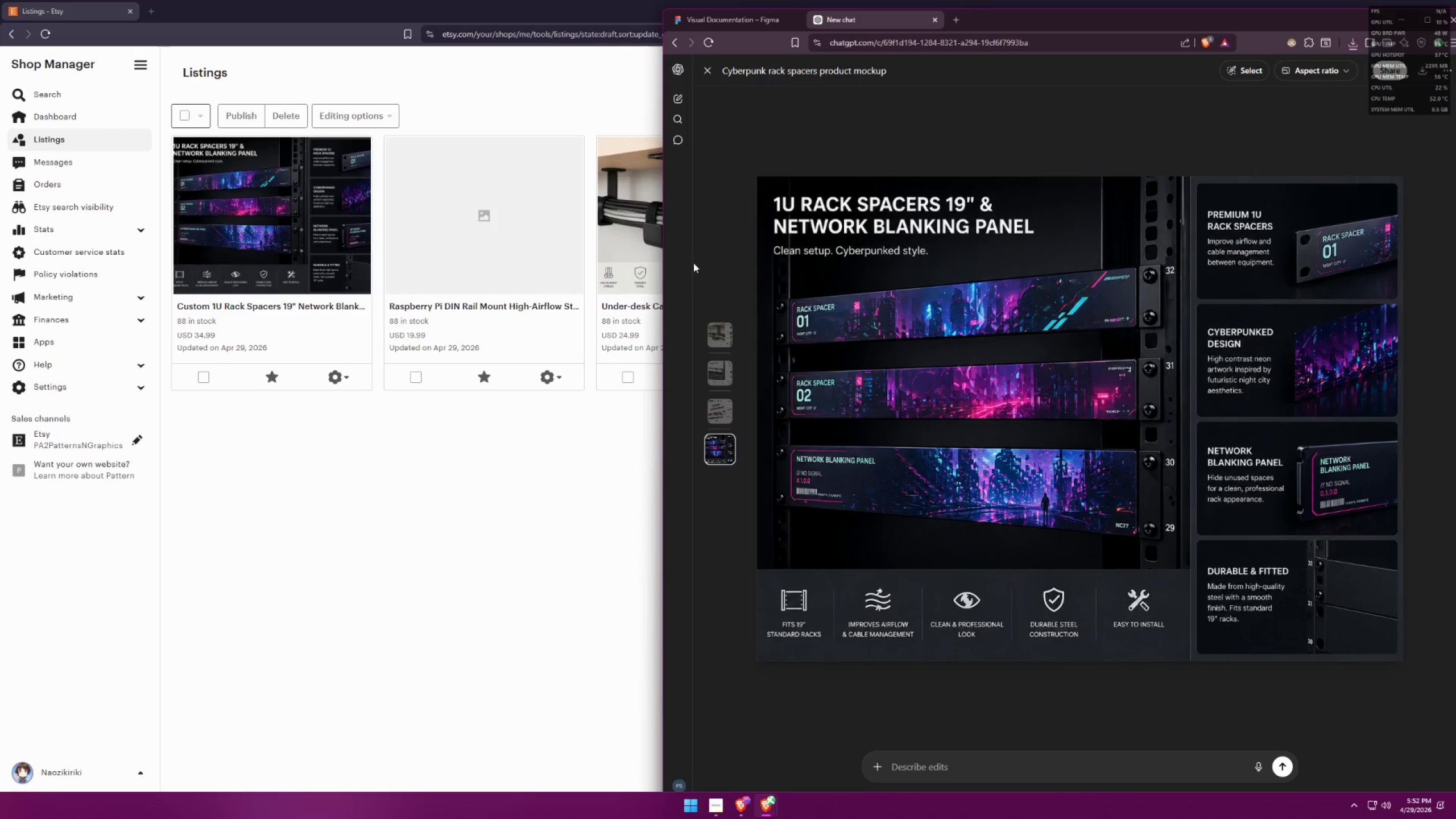 
left_click([764, 816])
 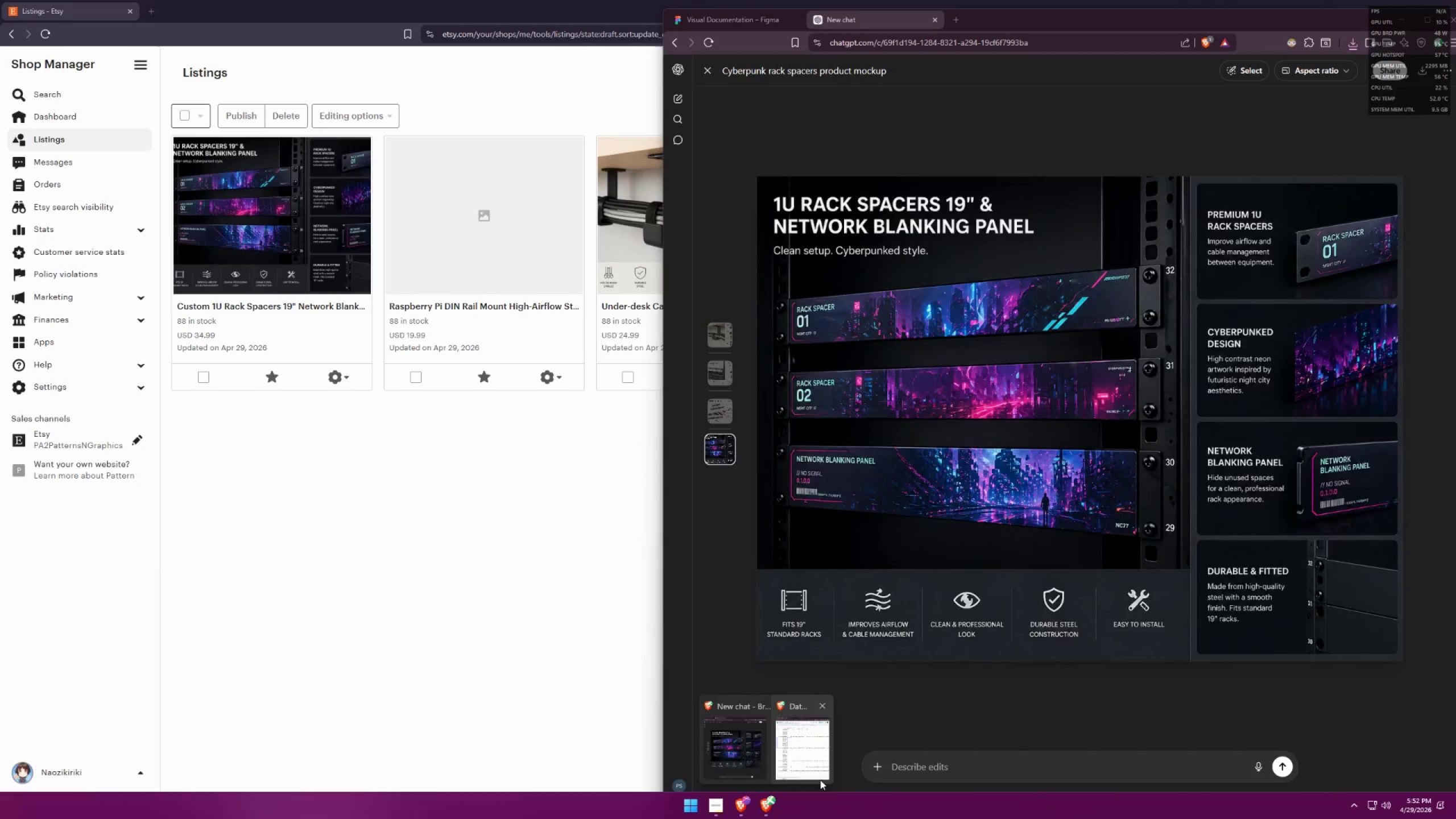 
left_click([811, 763])
 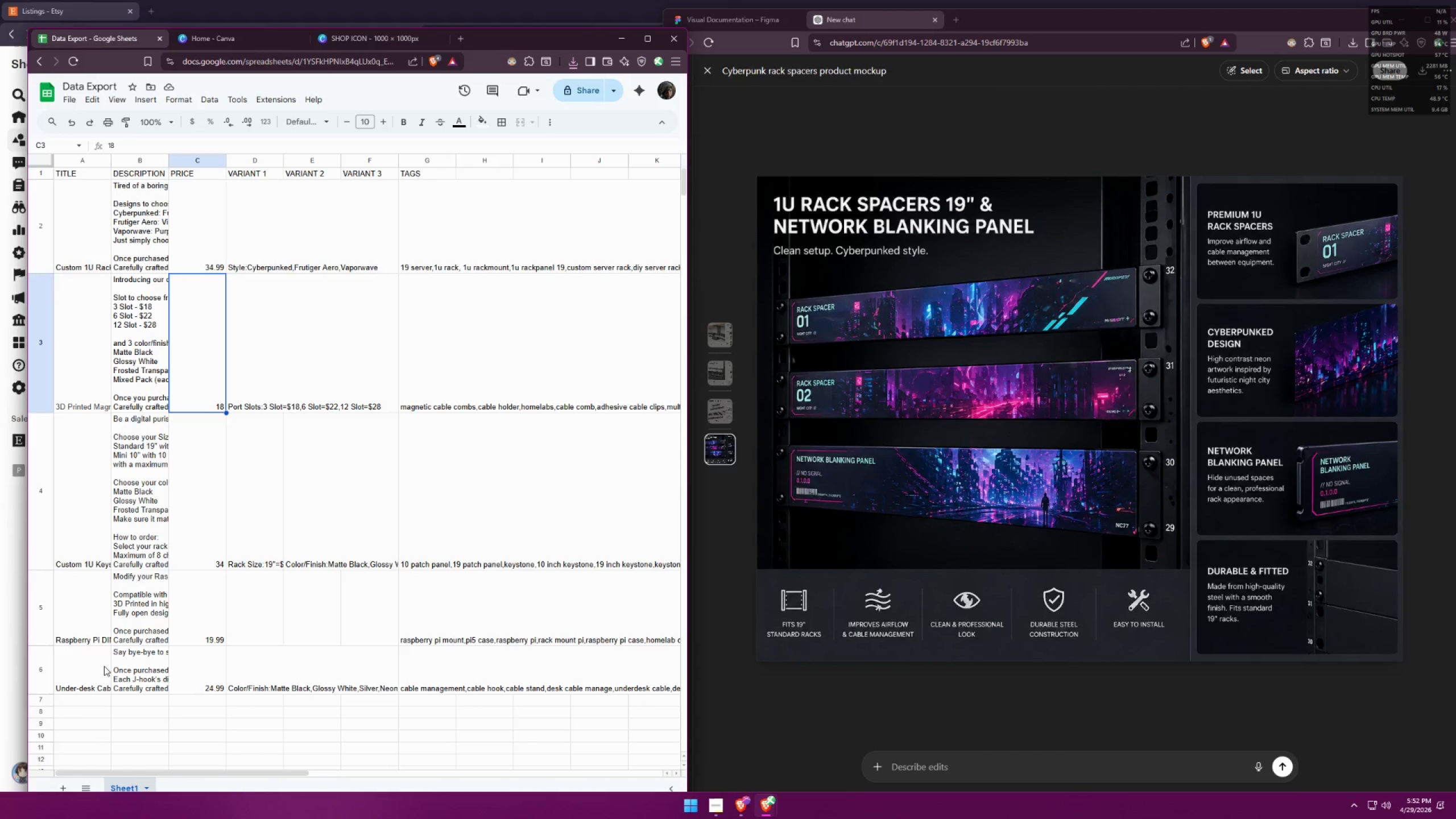 
double_click([106, 615])
 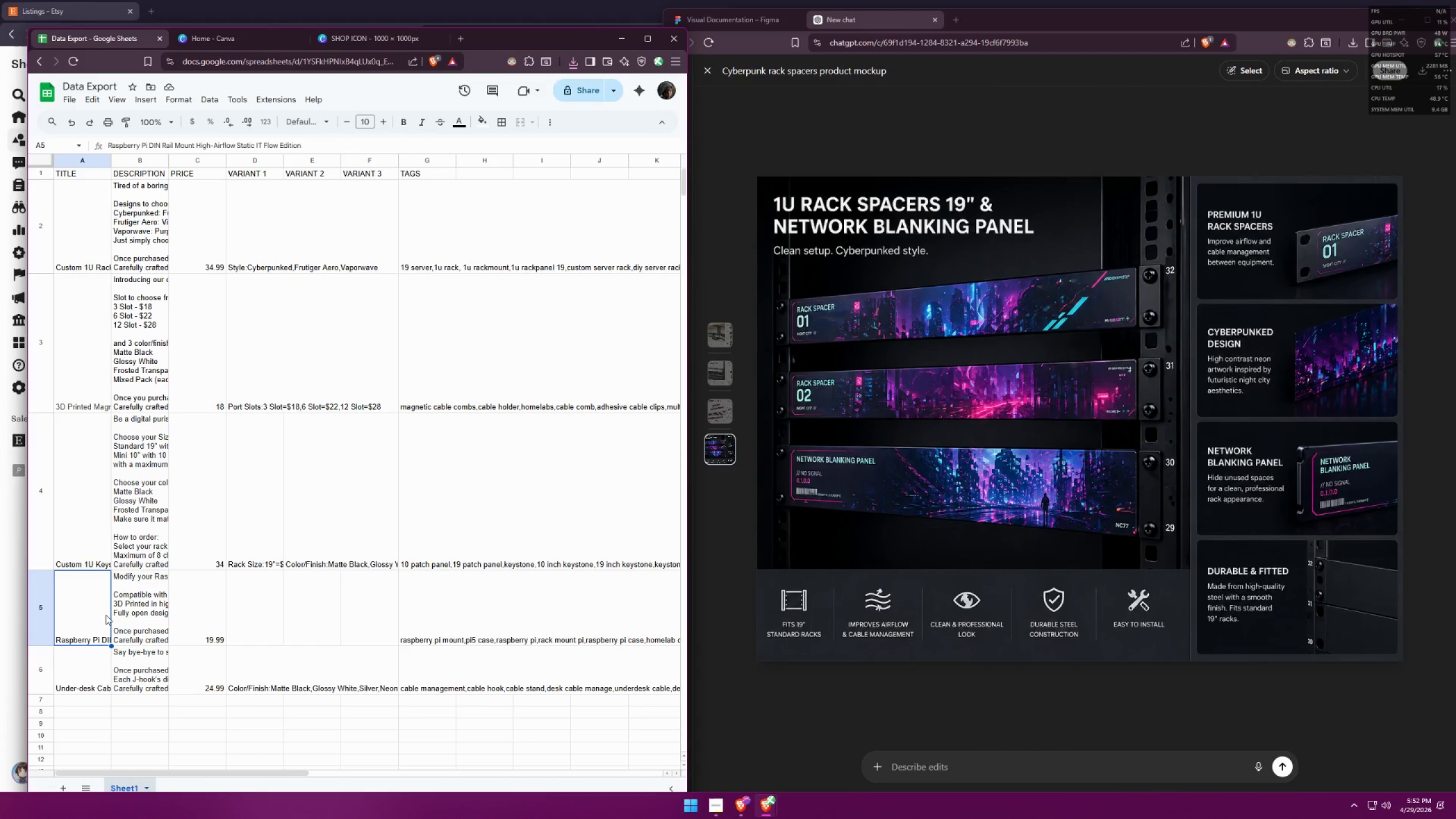 
key(Control+ControlLeft)
 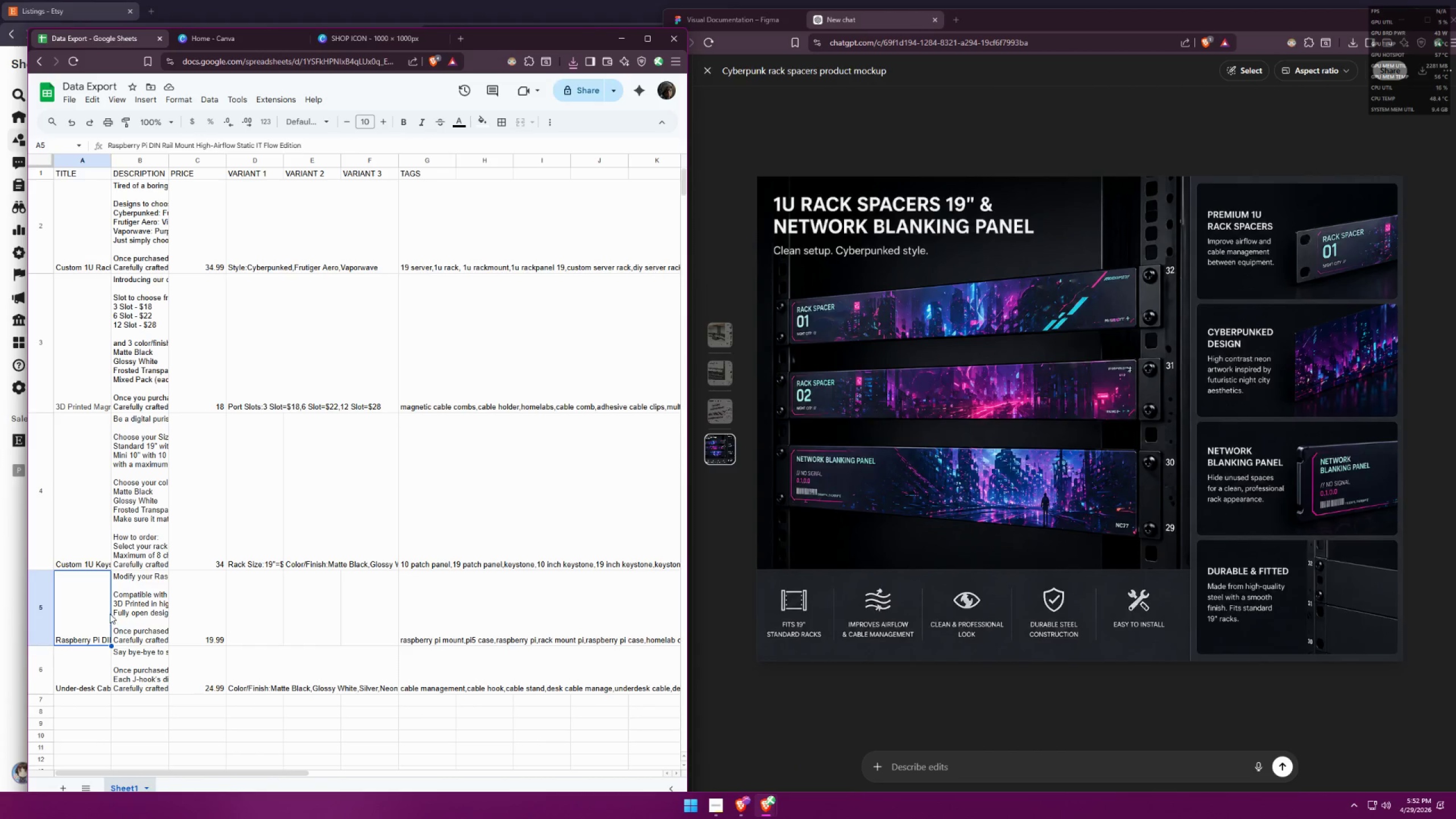 
key(Control+C)
 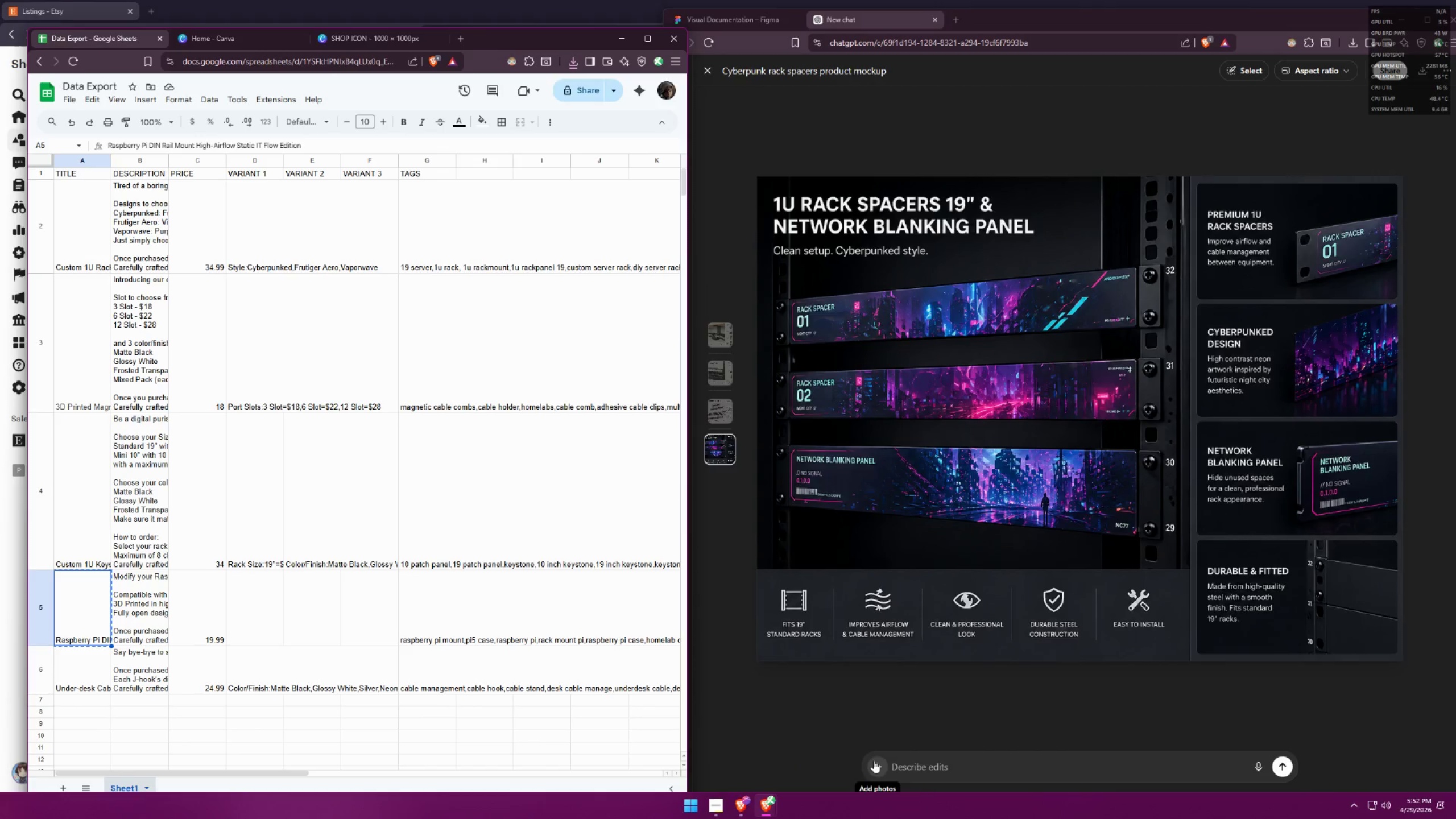 
left_click([959, 767])
 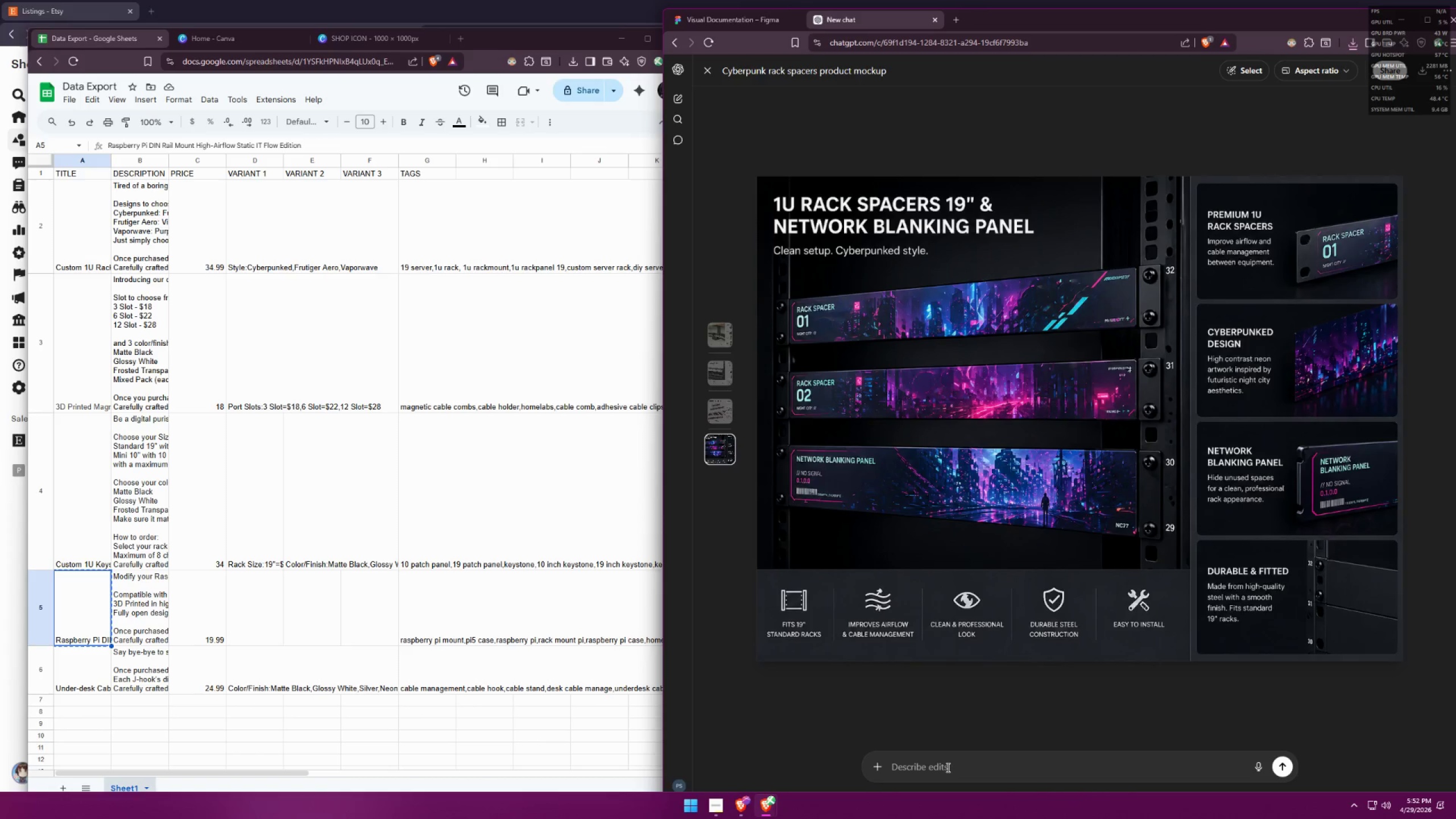 
type(lastly, same aestheth)
key(Backspace)
key(Backspace)
type(tics, )
 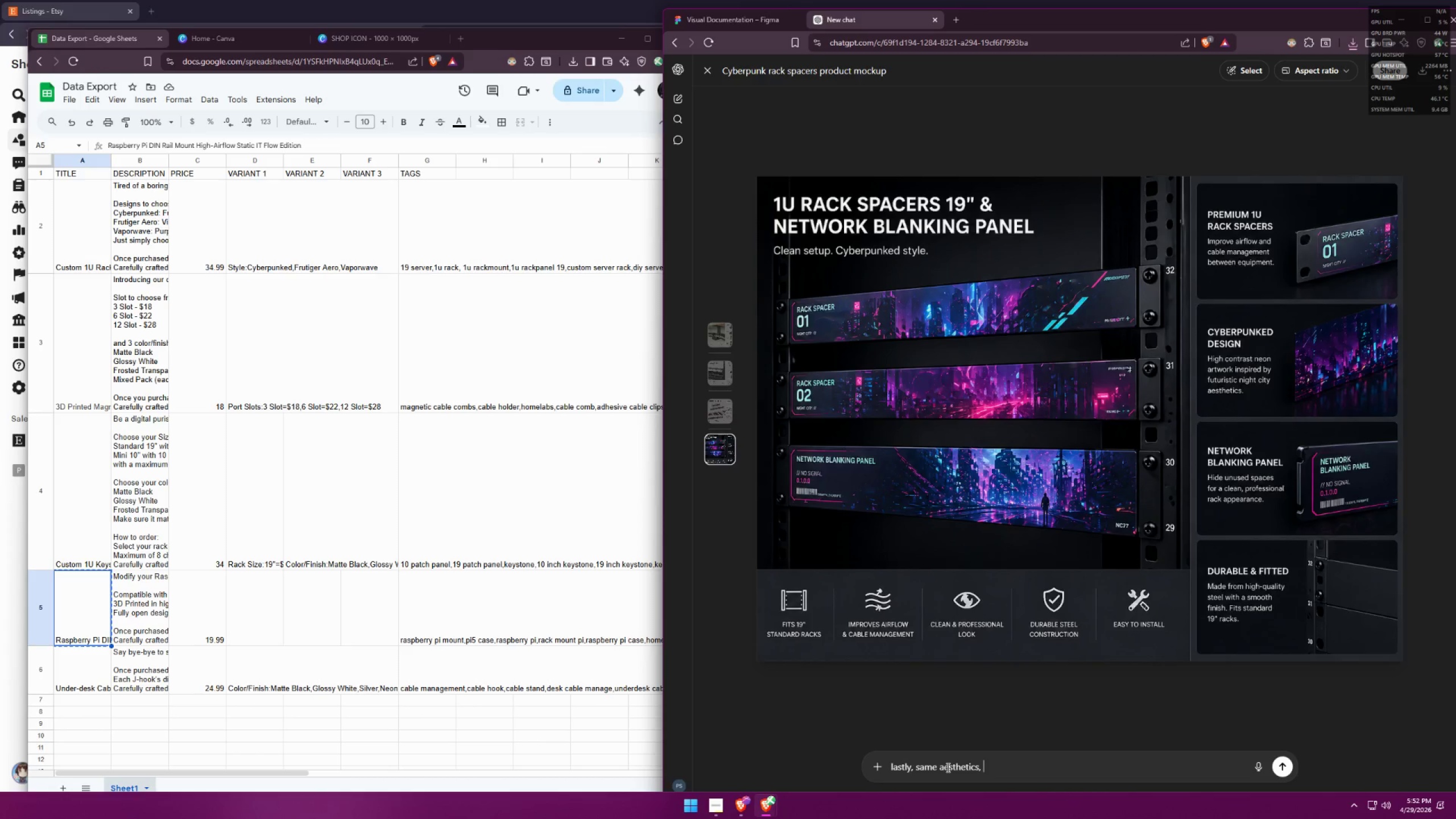 
key(Control+ControlLeft)
 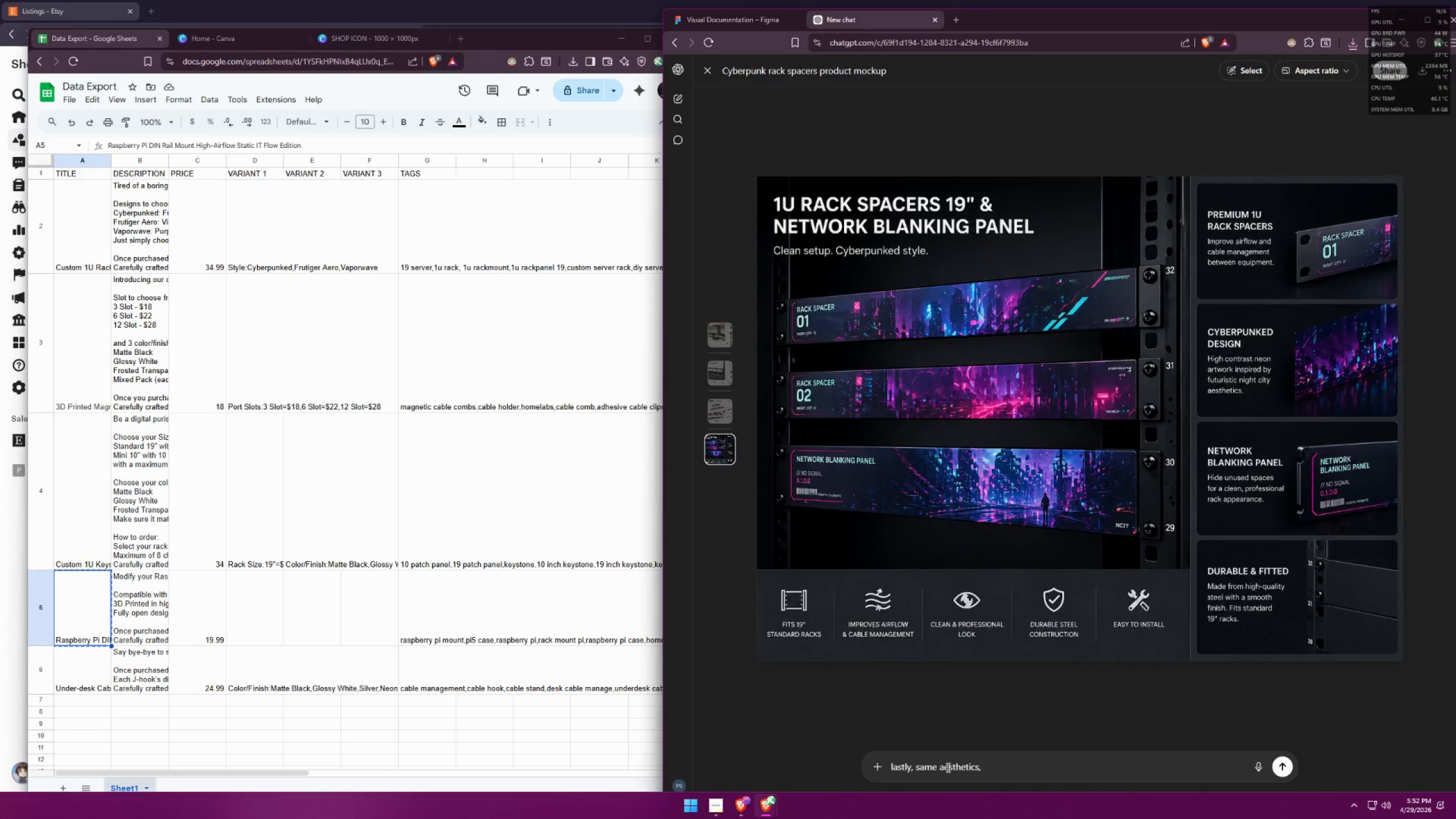 
key(Control+V)
 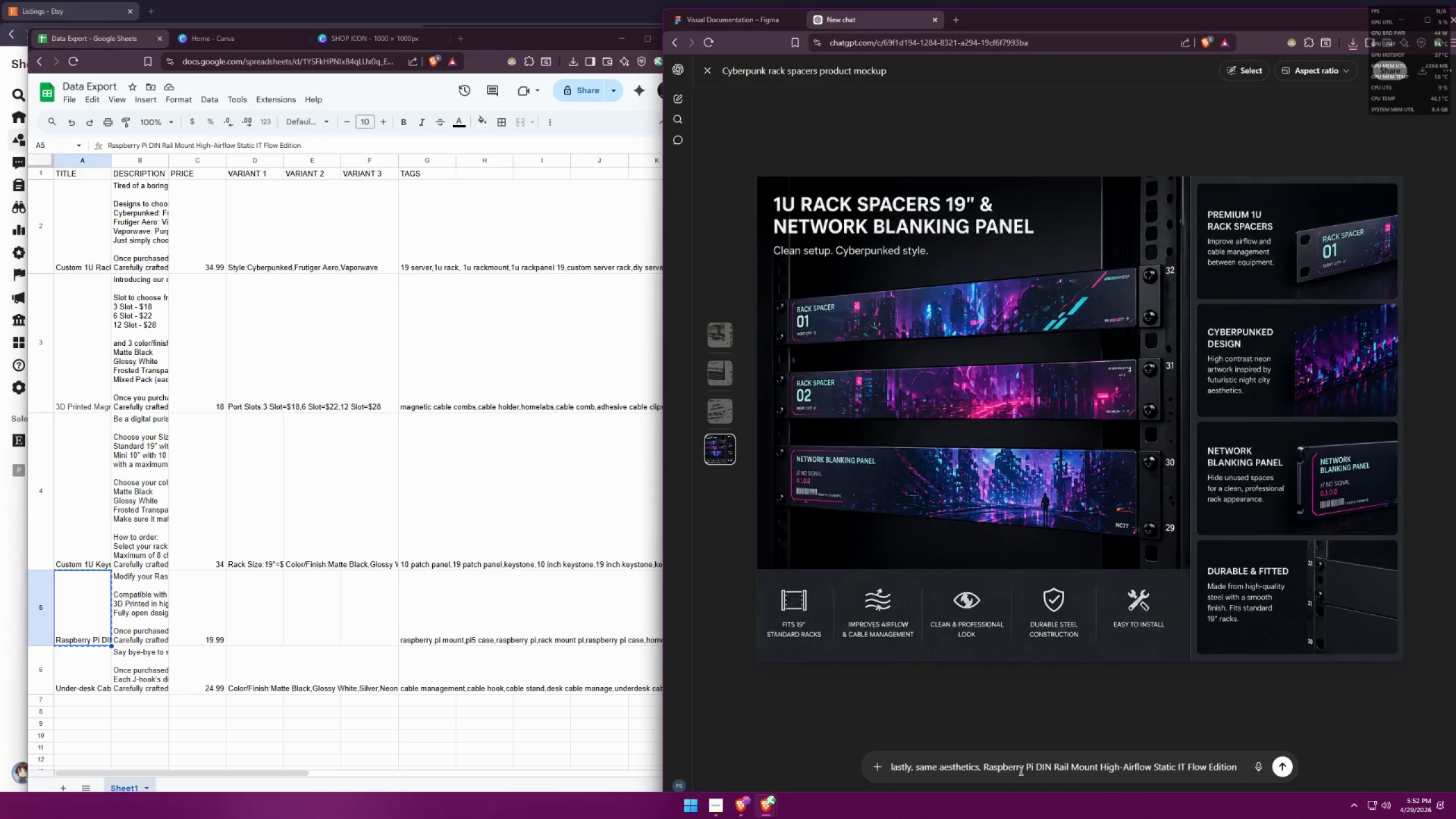 
left_click([986, 767])
 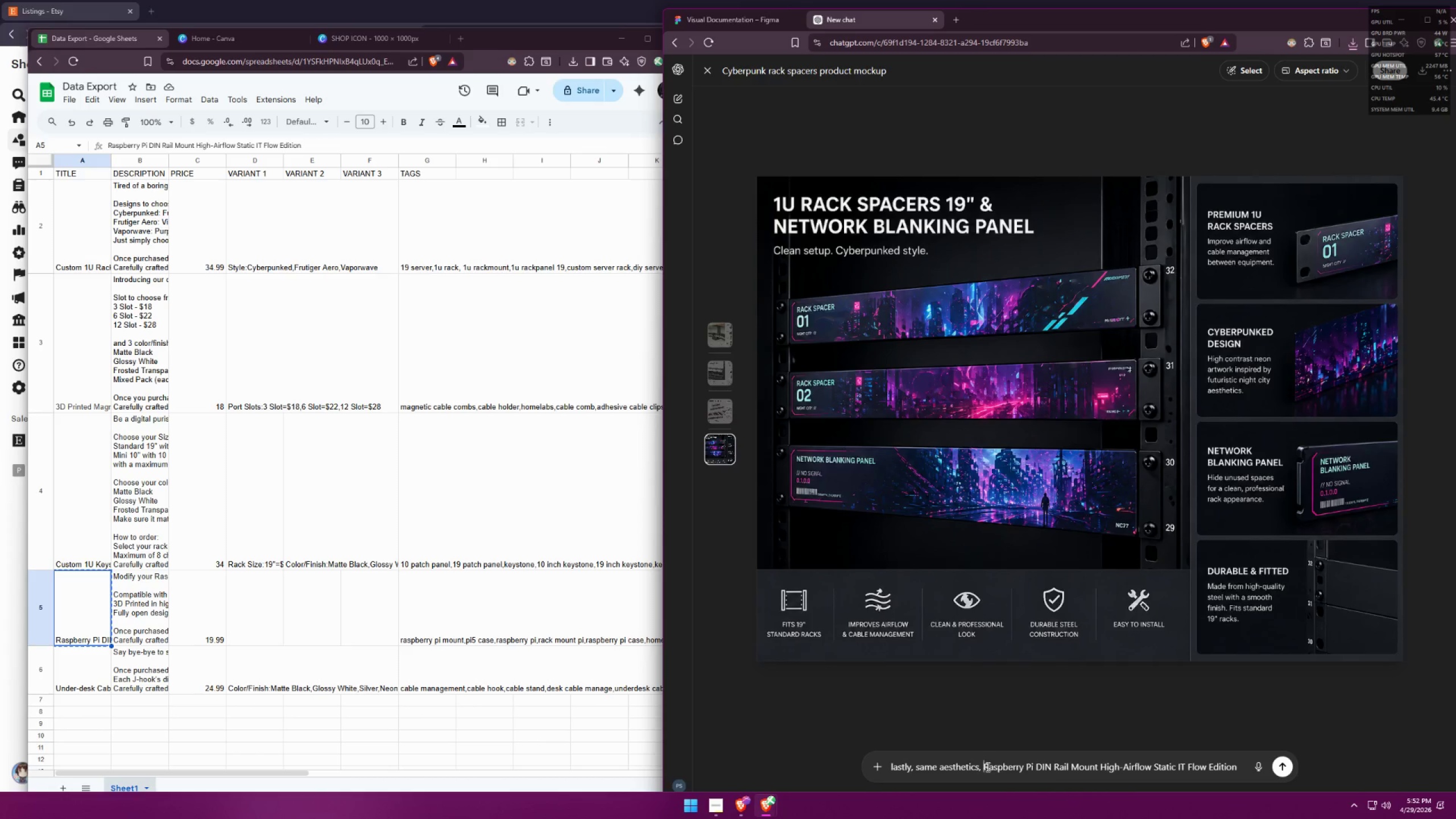 
type(a custom d)
key(Backspace)
key(Backspace)
type( desined )
key(Backspace)
key(Backspace)
key(Backspace)
key(Backspace)
type(gned )
 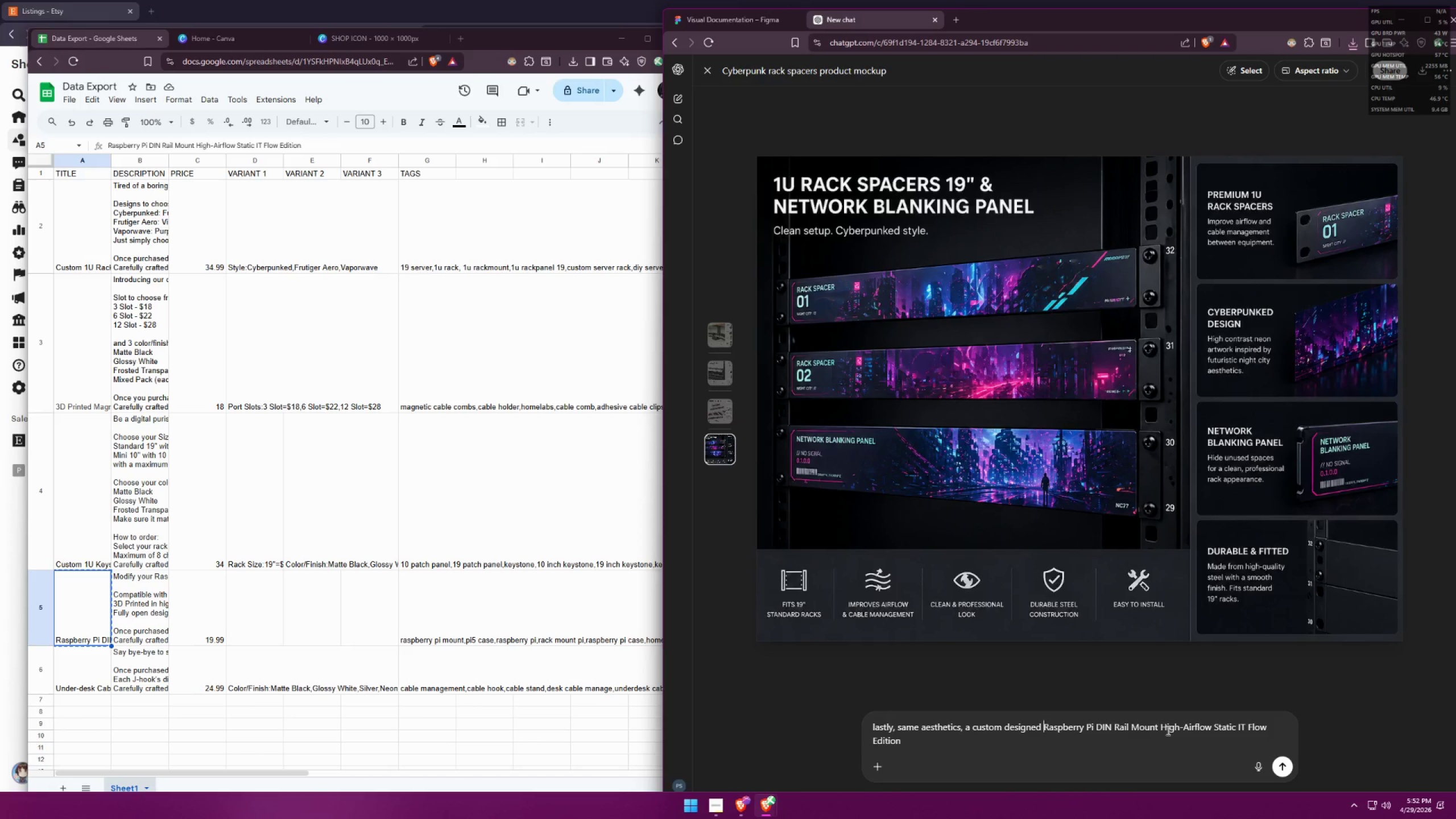 
left_click_drag(start_coordinate=[1163, 725], to_coordinate=[1172, 747])
 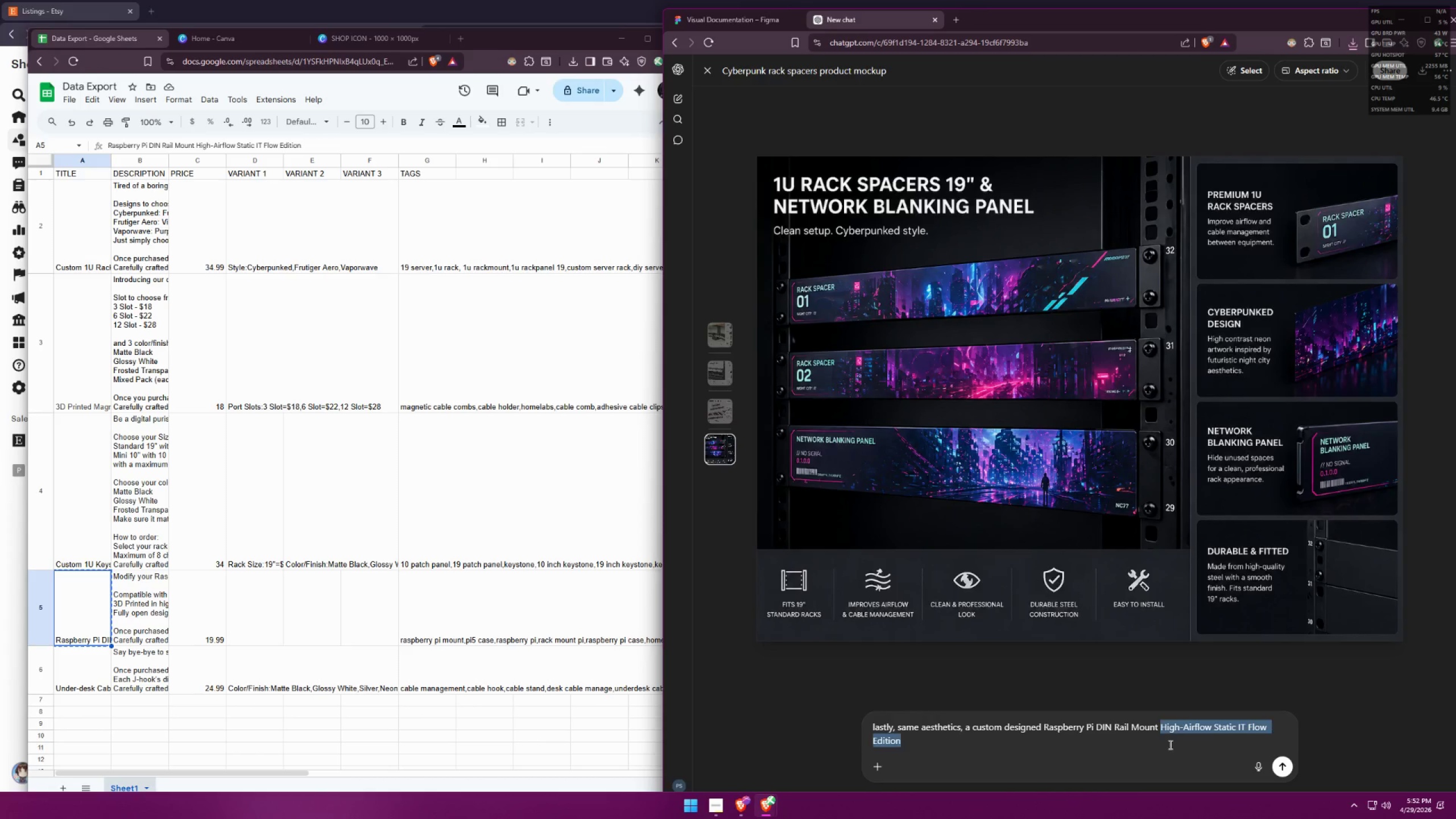 
key(Backspace)
 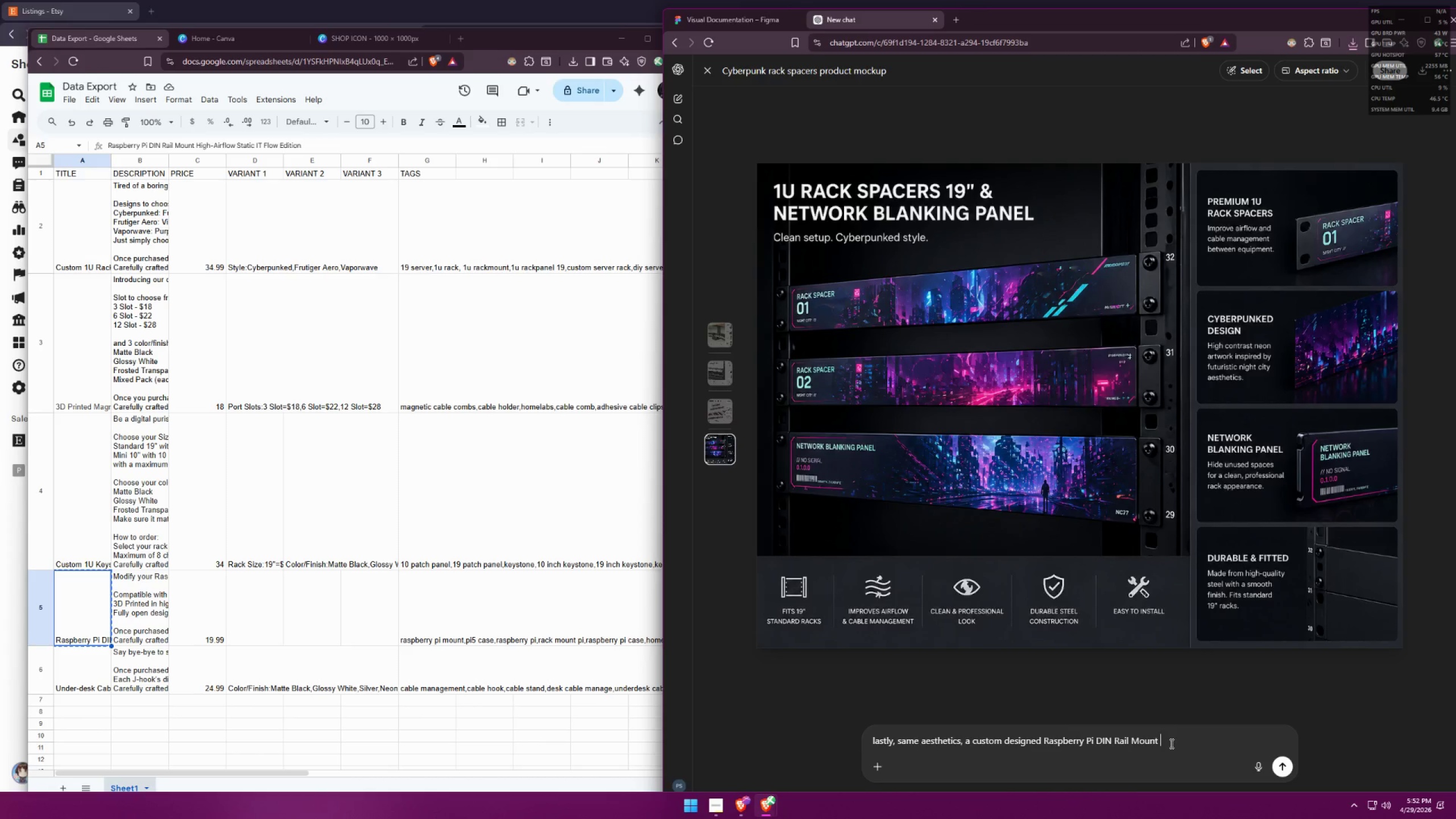 
key(Backspace)
 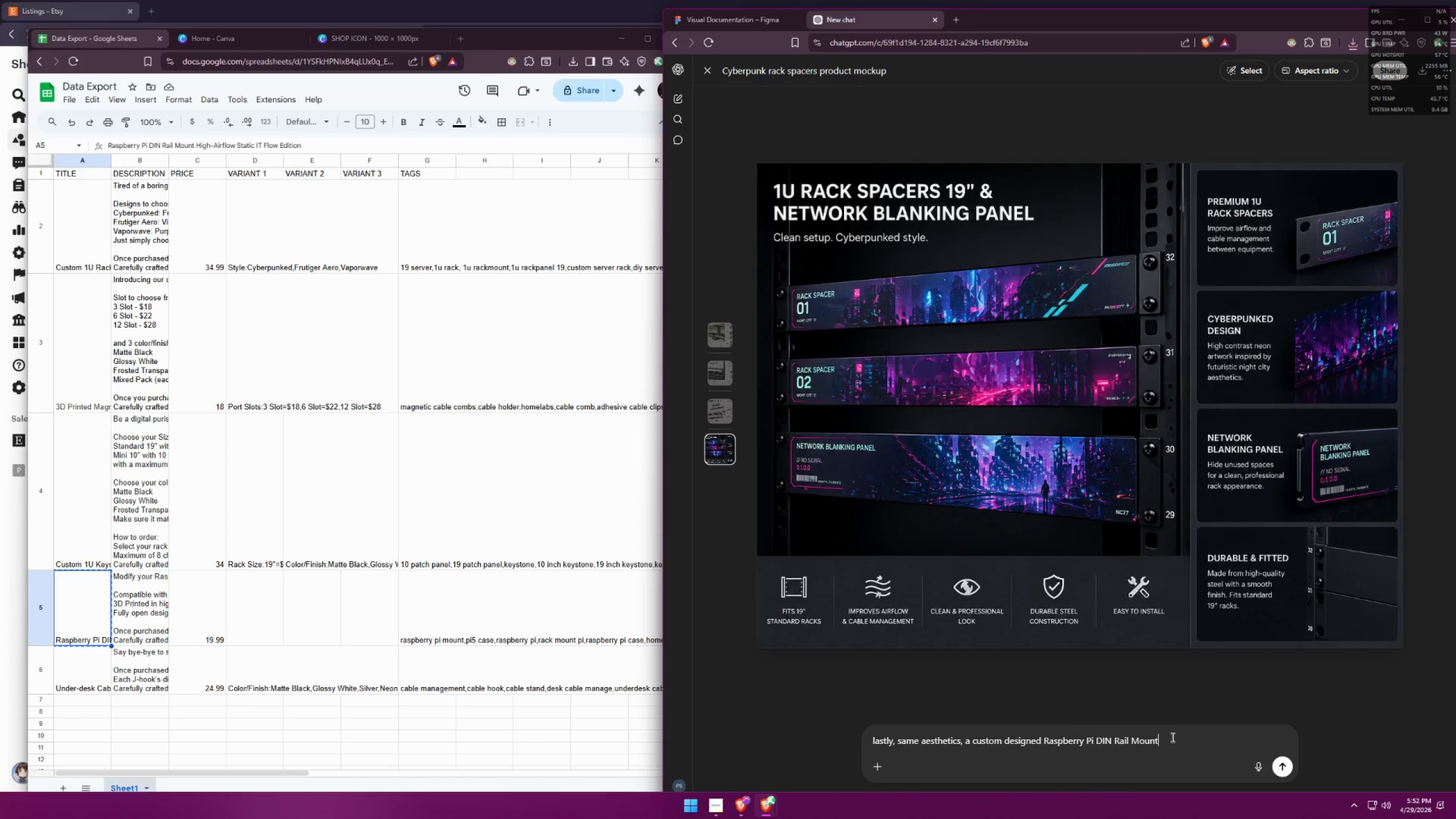 
key(Comma)
 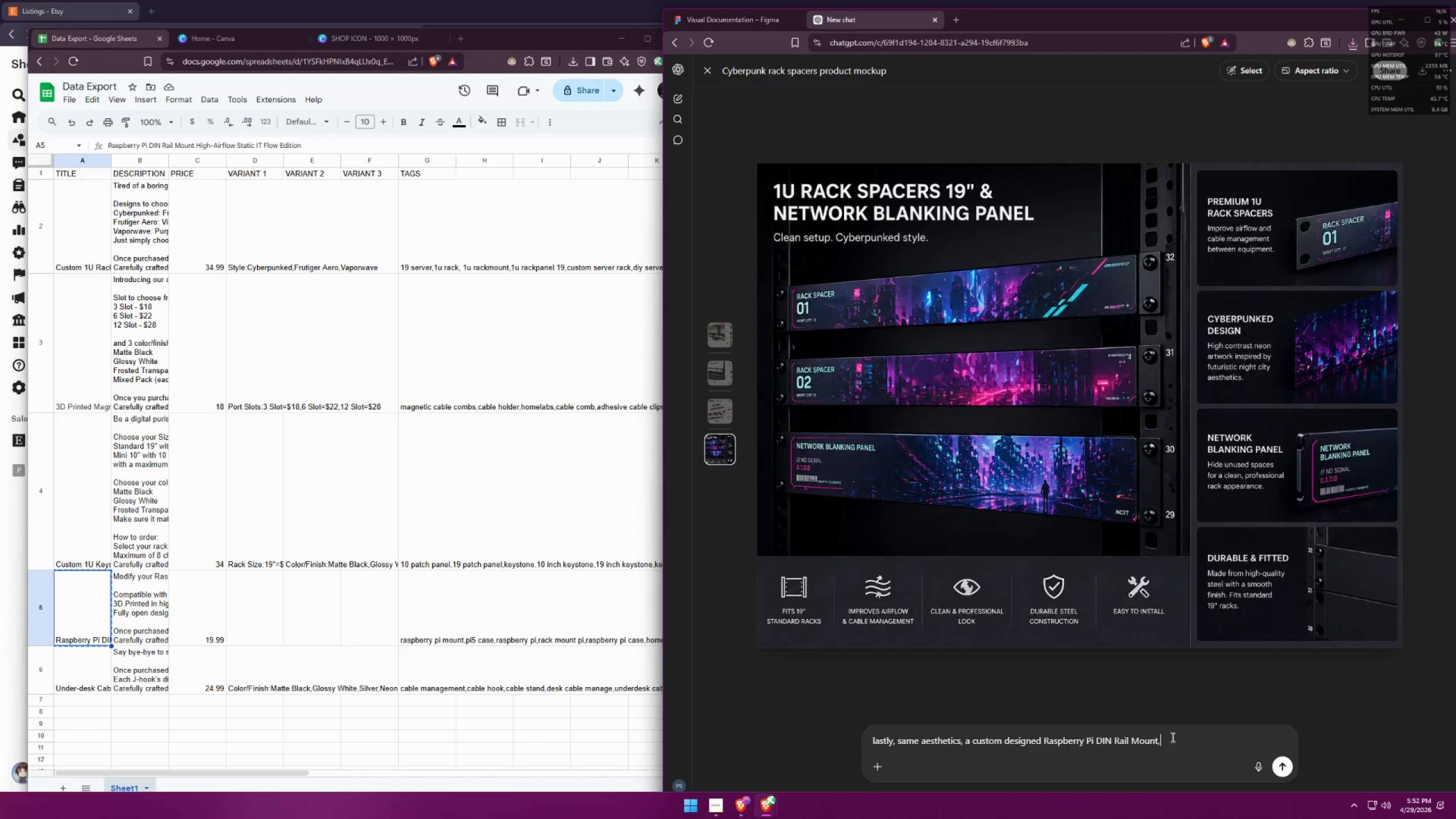 
key(Space)
 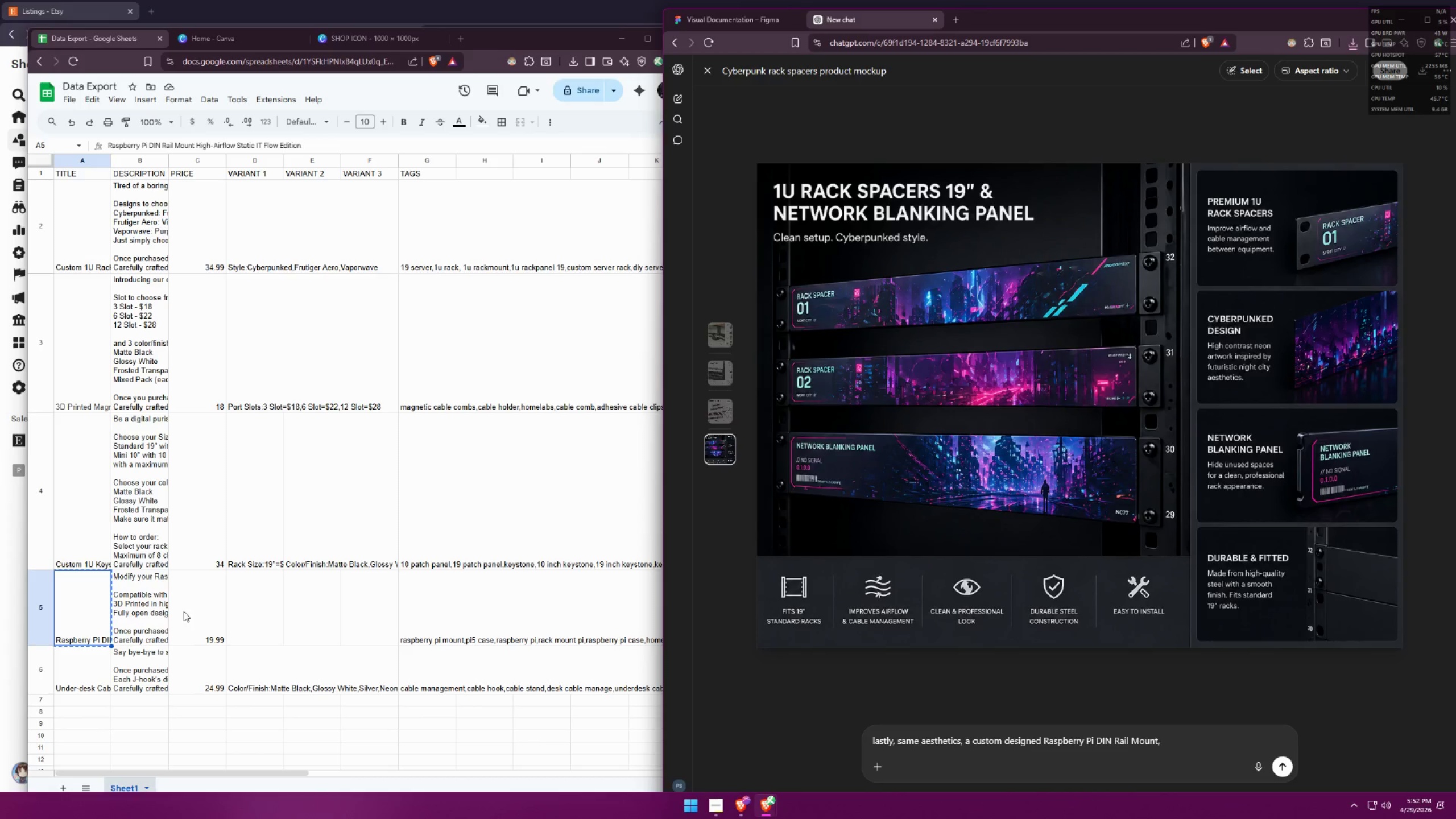 
double_click([144, 604])
 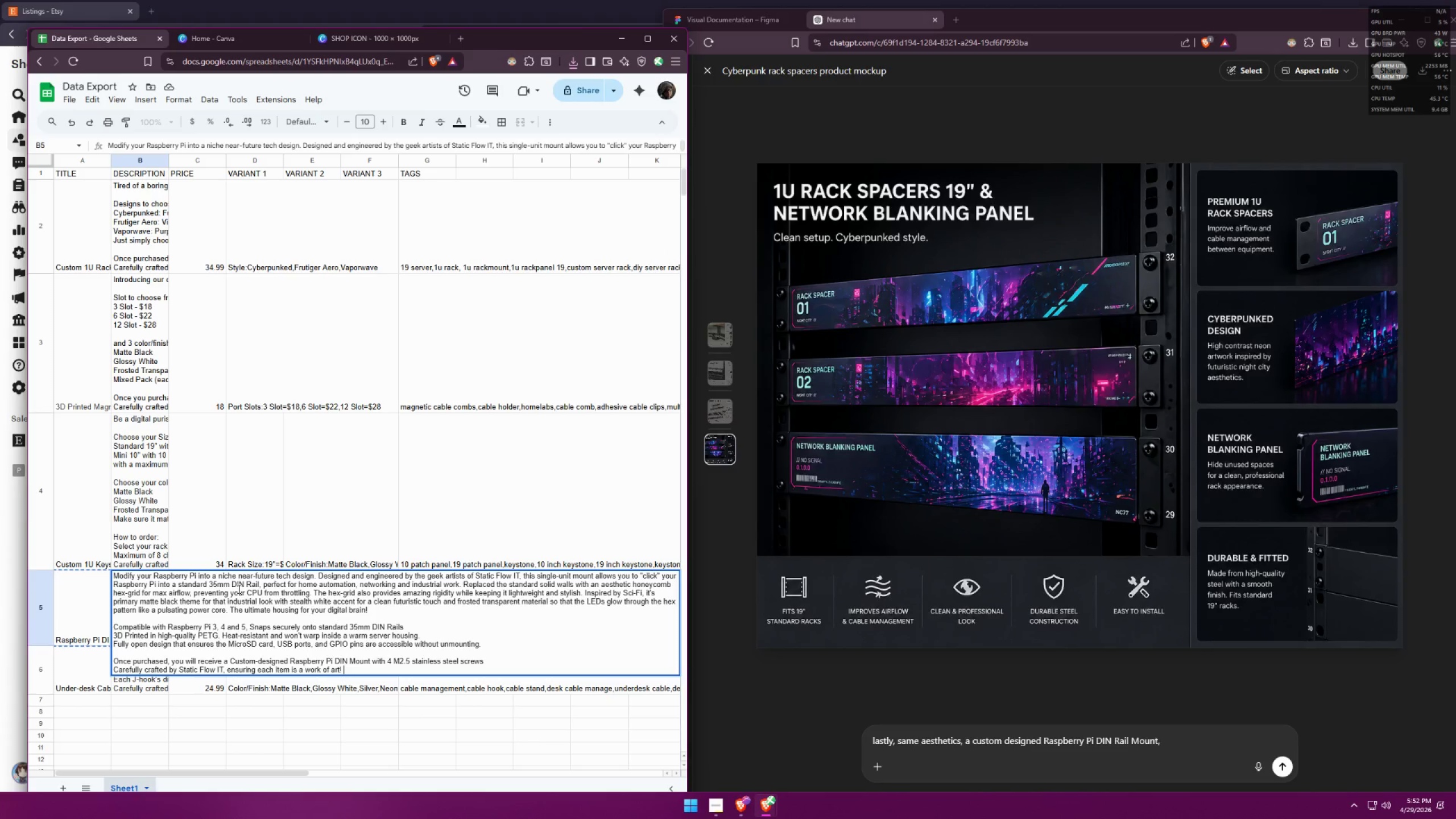 
wait(11.61)
 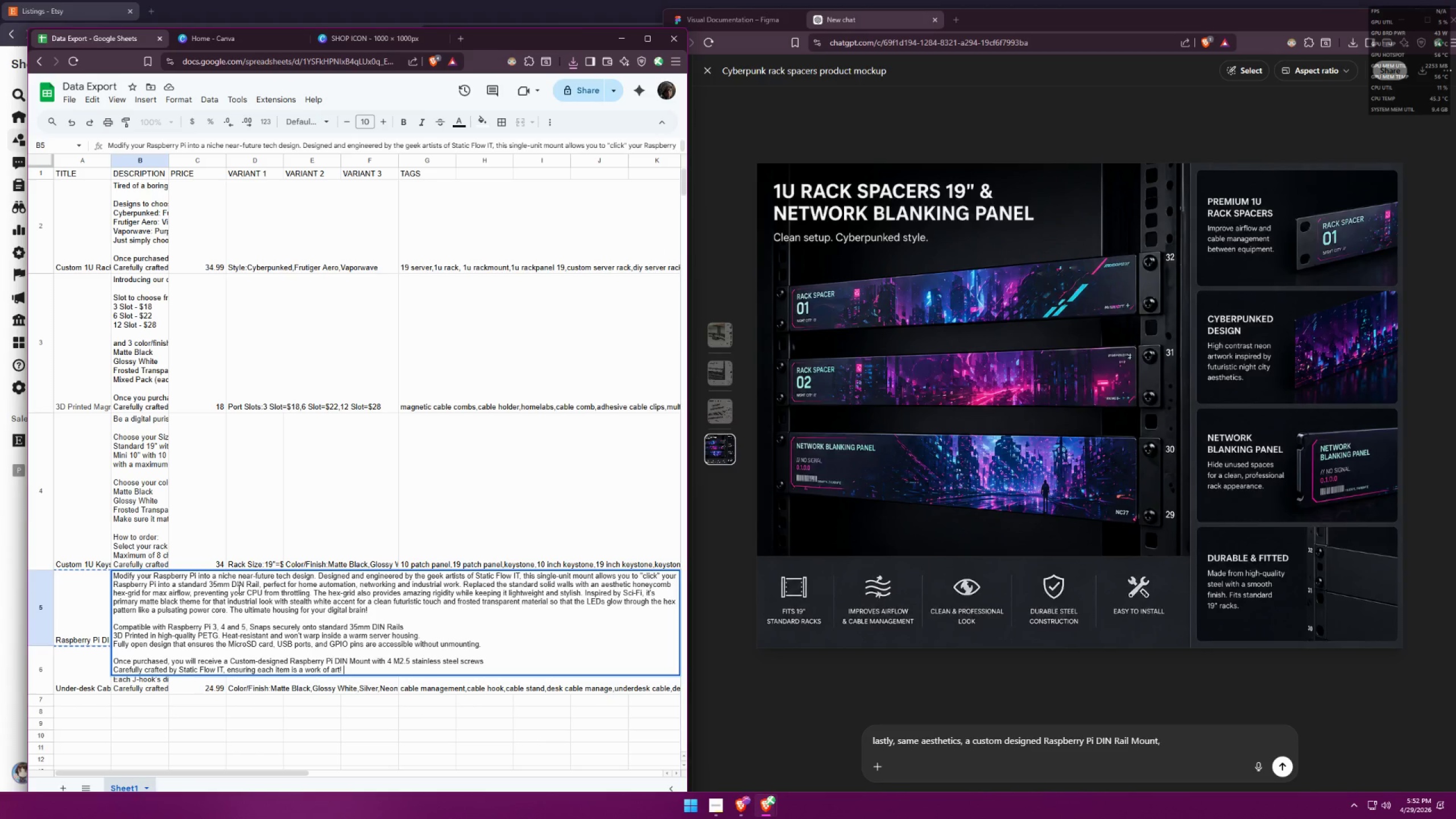 
left_click_drag(start_coordinate=[462, 583], to_coordinate=[230, 609])
 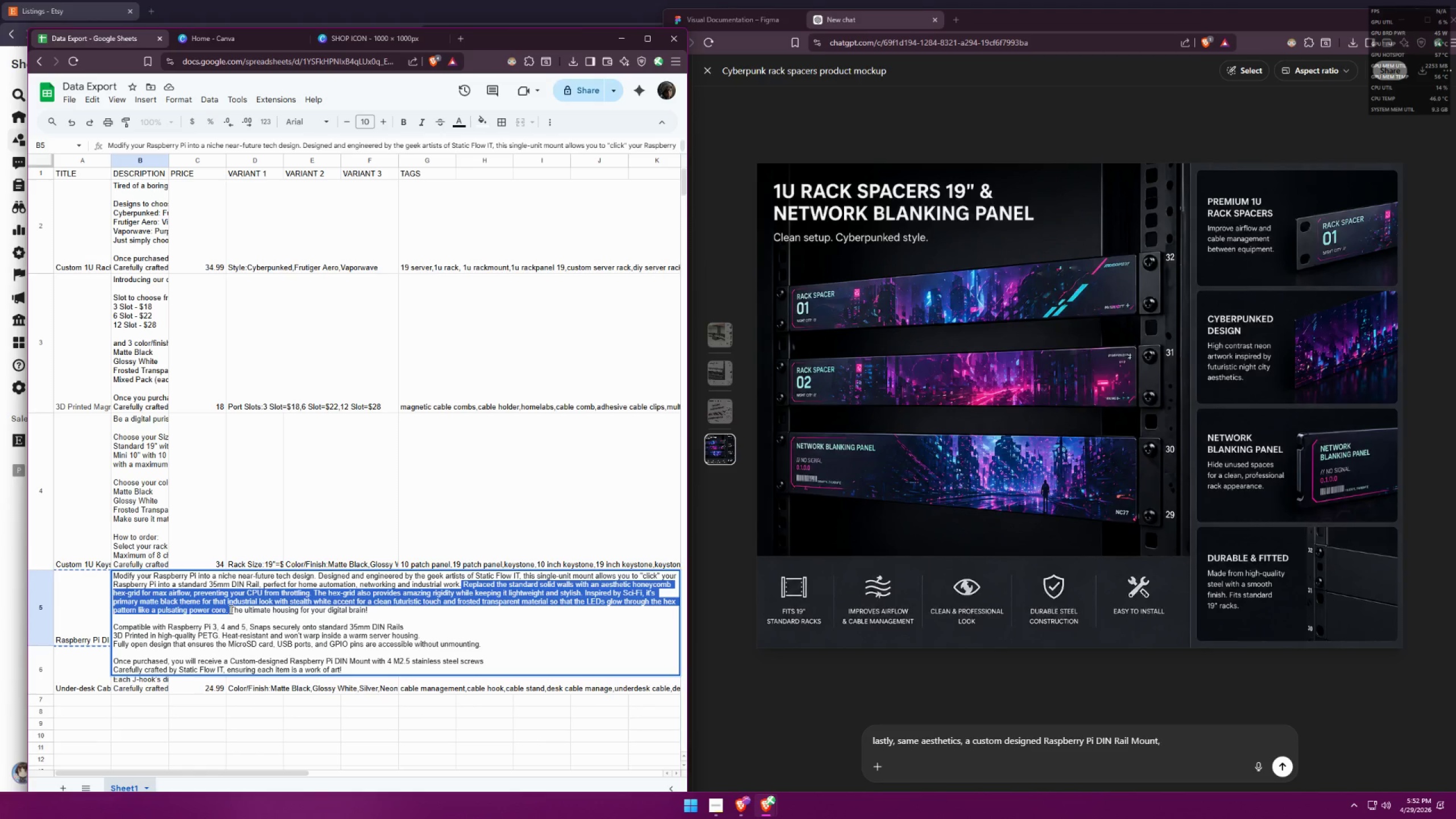 
key(Control+ControlLeft)
 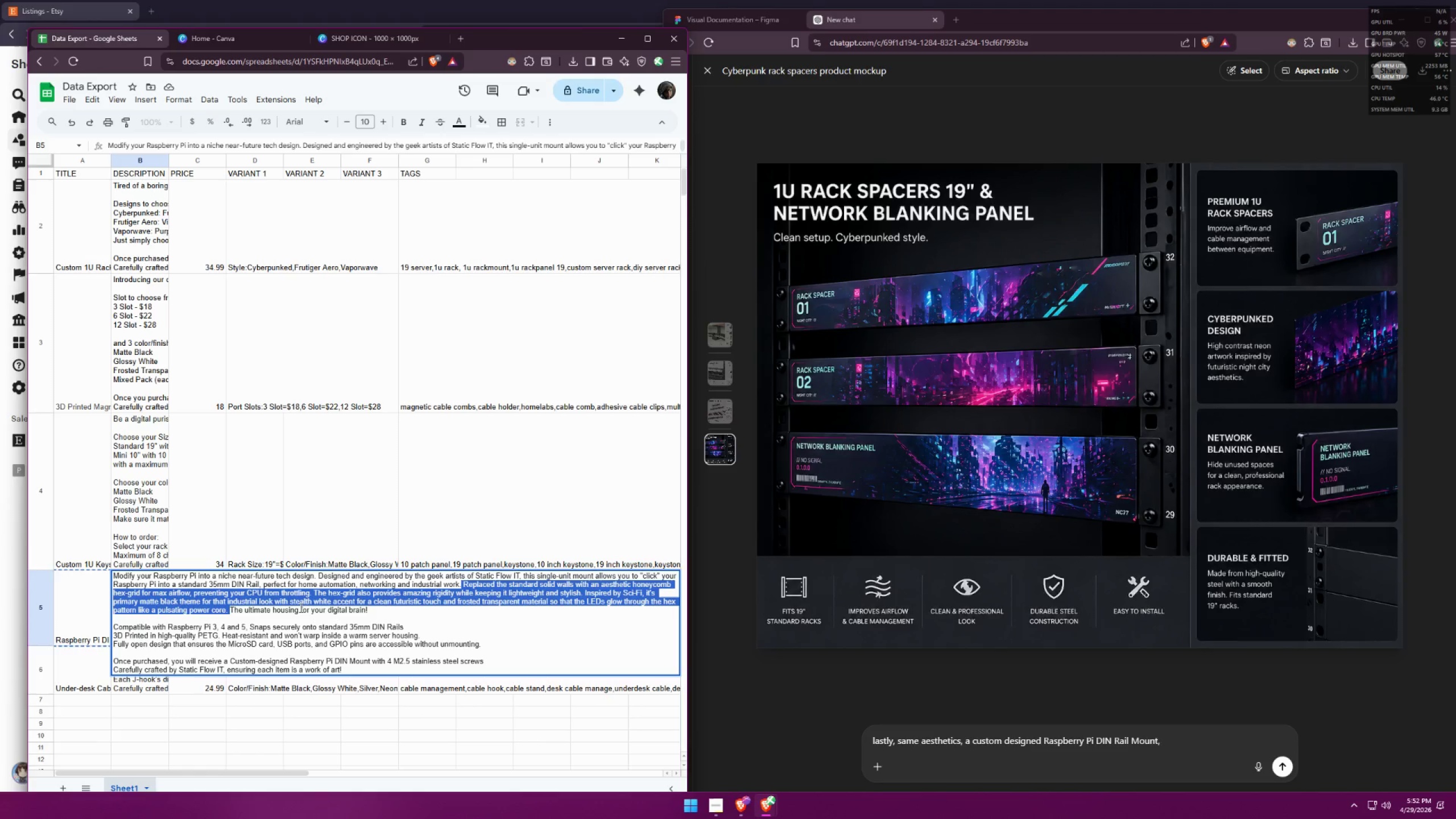 
key(Control+C)
 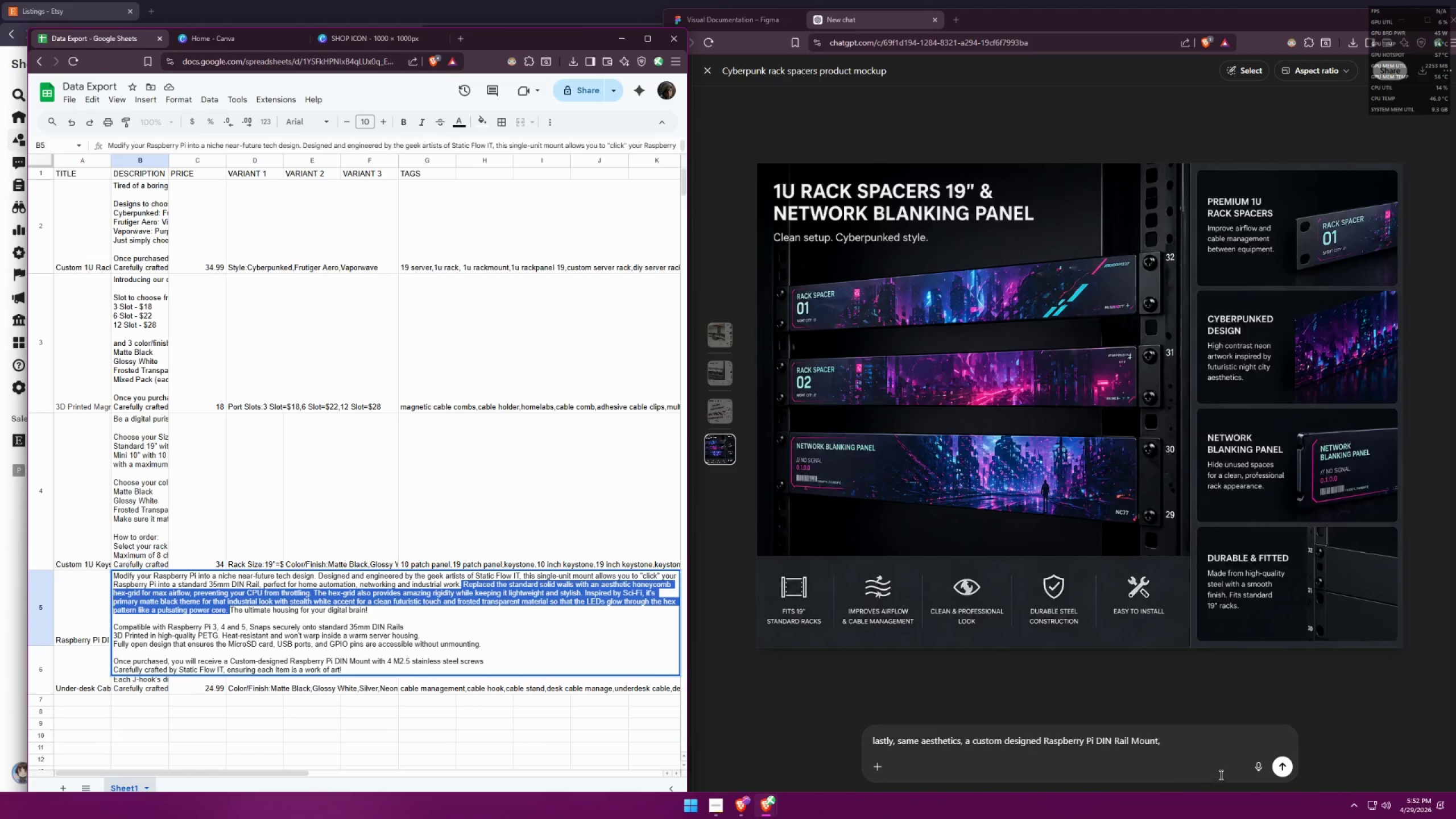 
left_click([1200, 752])
 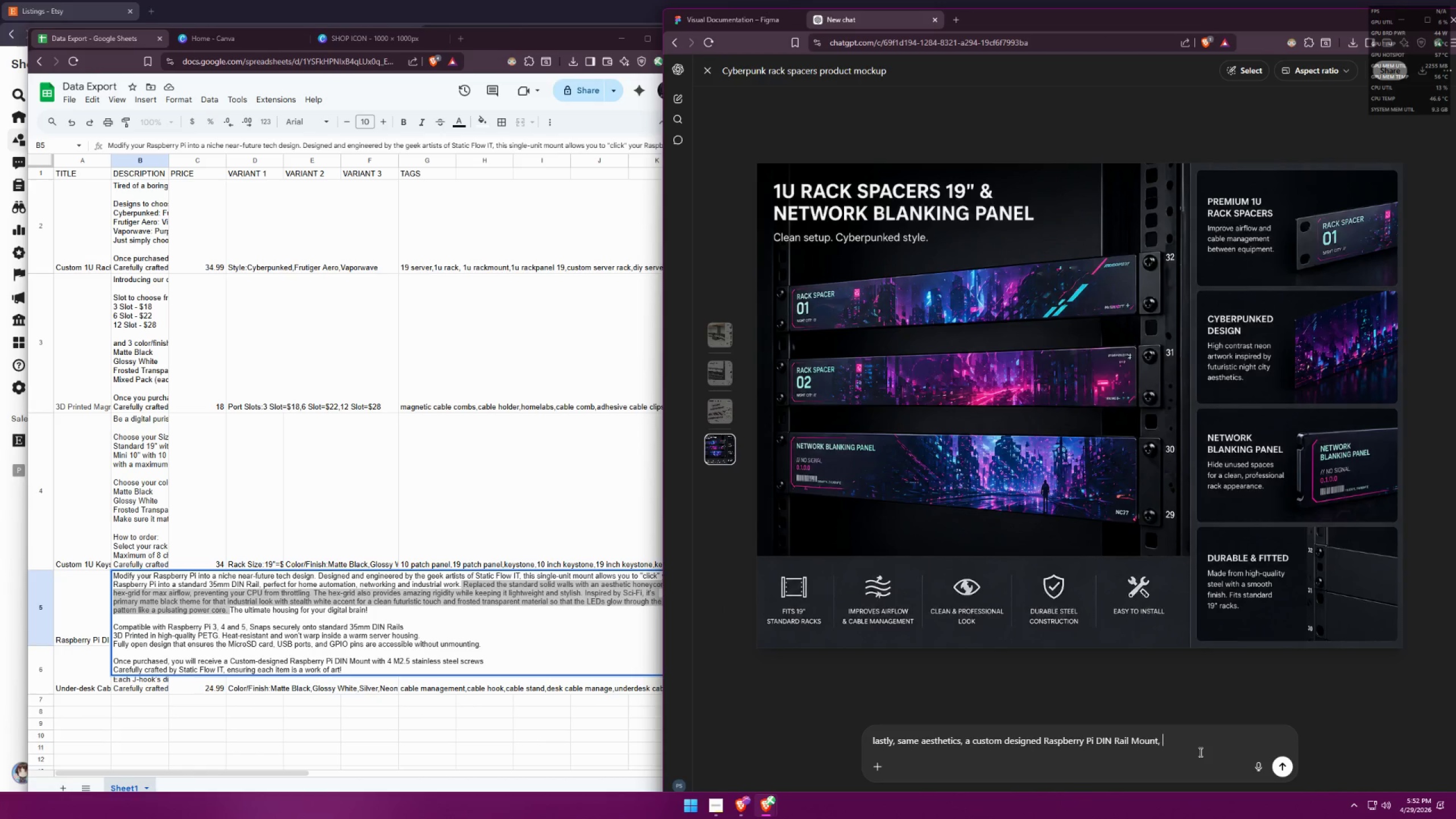 
key(Control+ControlLeft)
 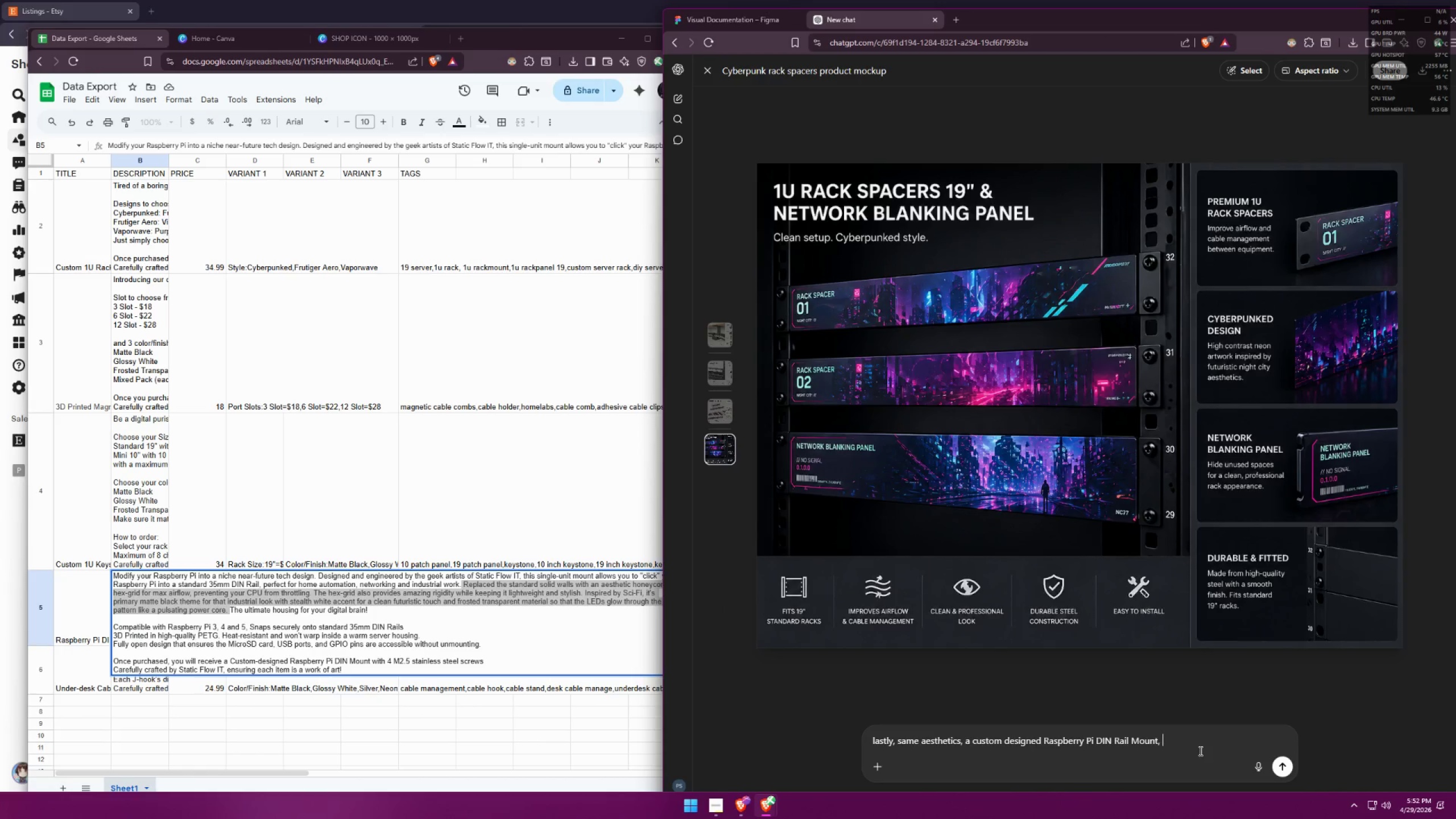 
key(Control+V)
 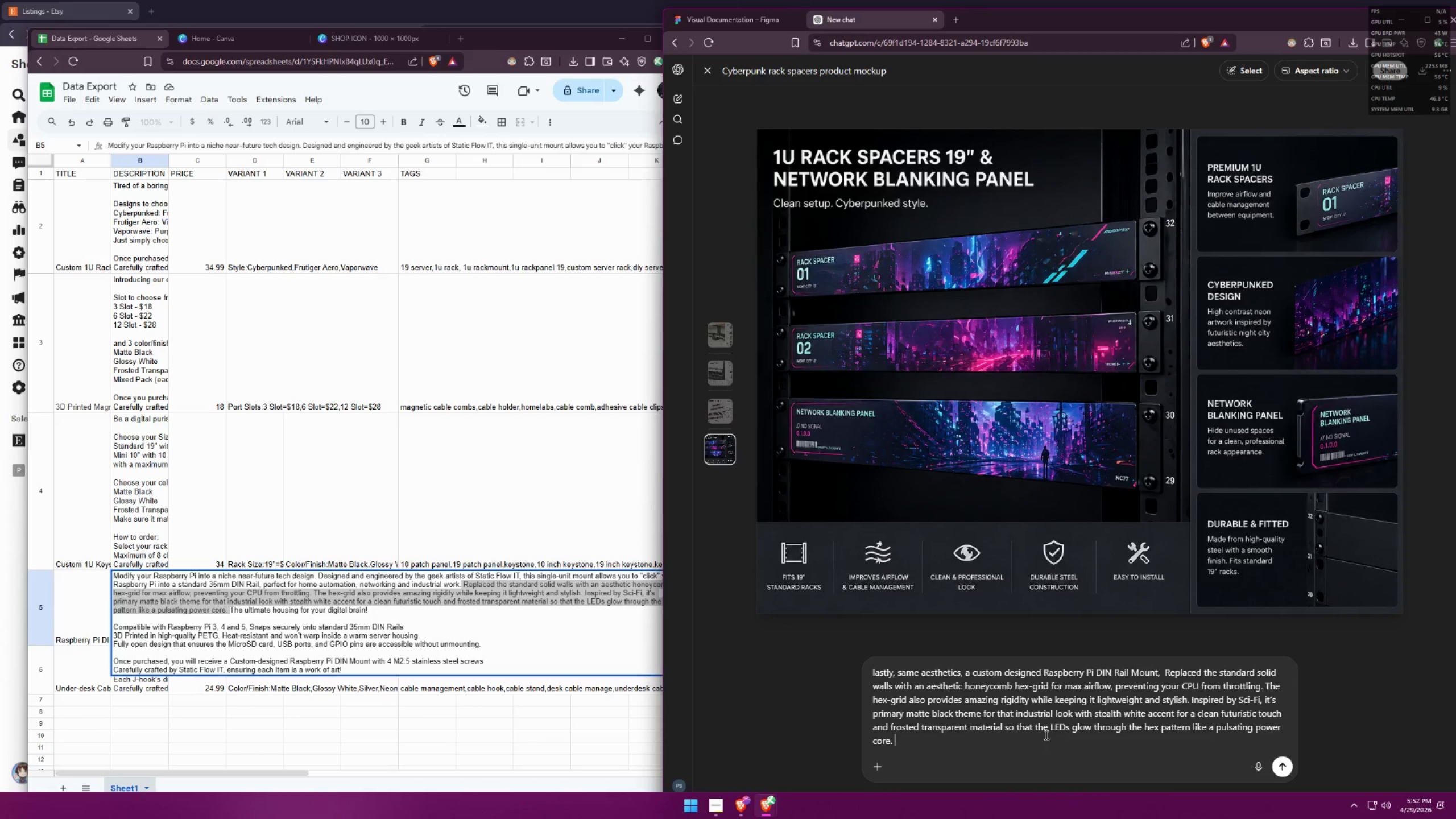 
wait(7.28)
 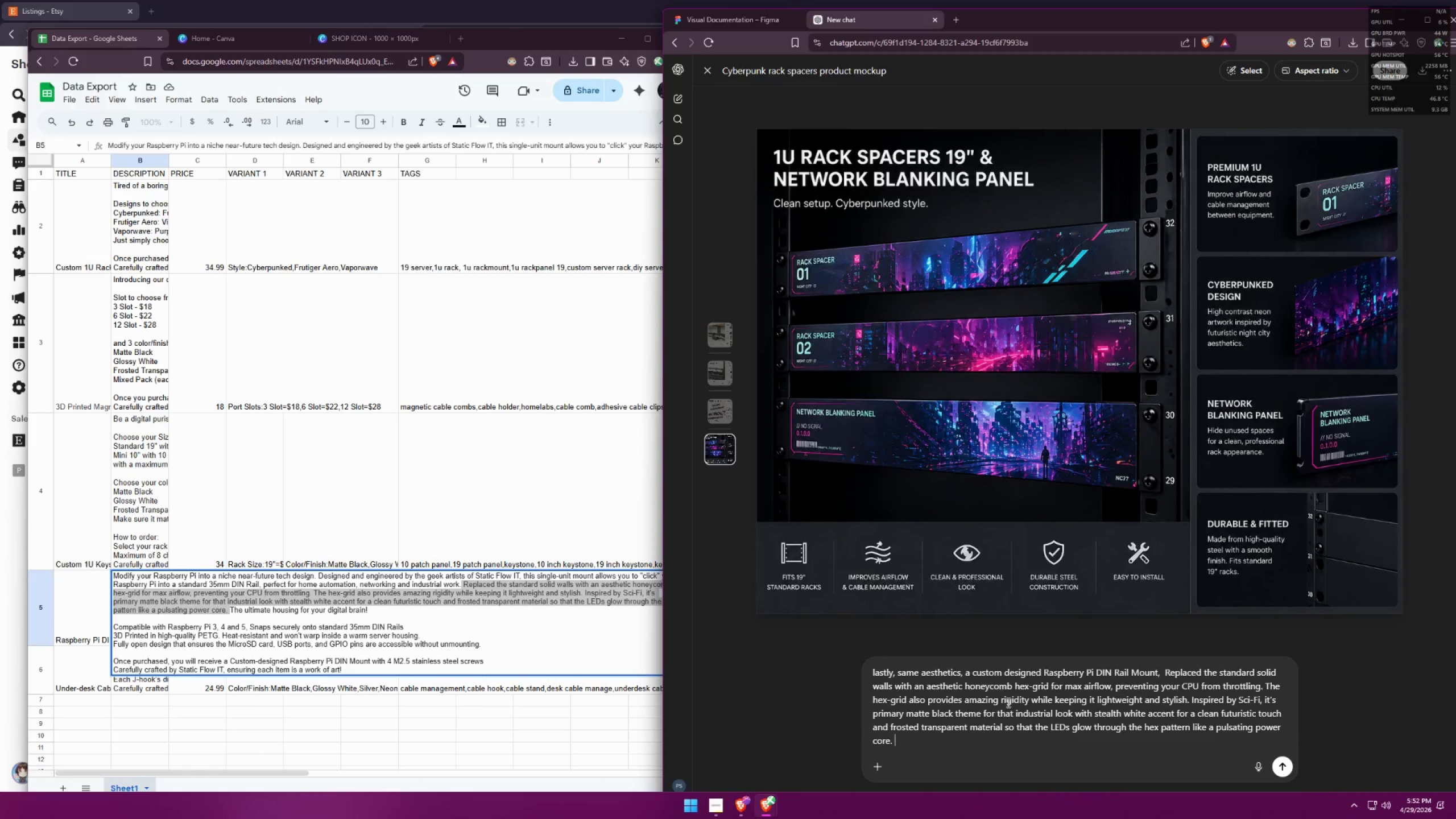 
left_click_drag(start_coordinate=[1179, 685], to_coordinate=[1161, 681])
 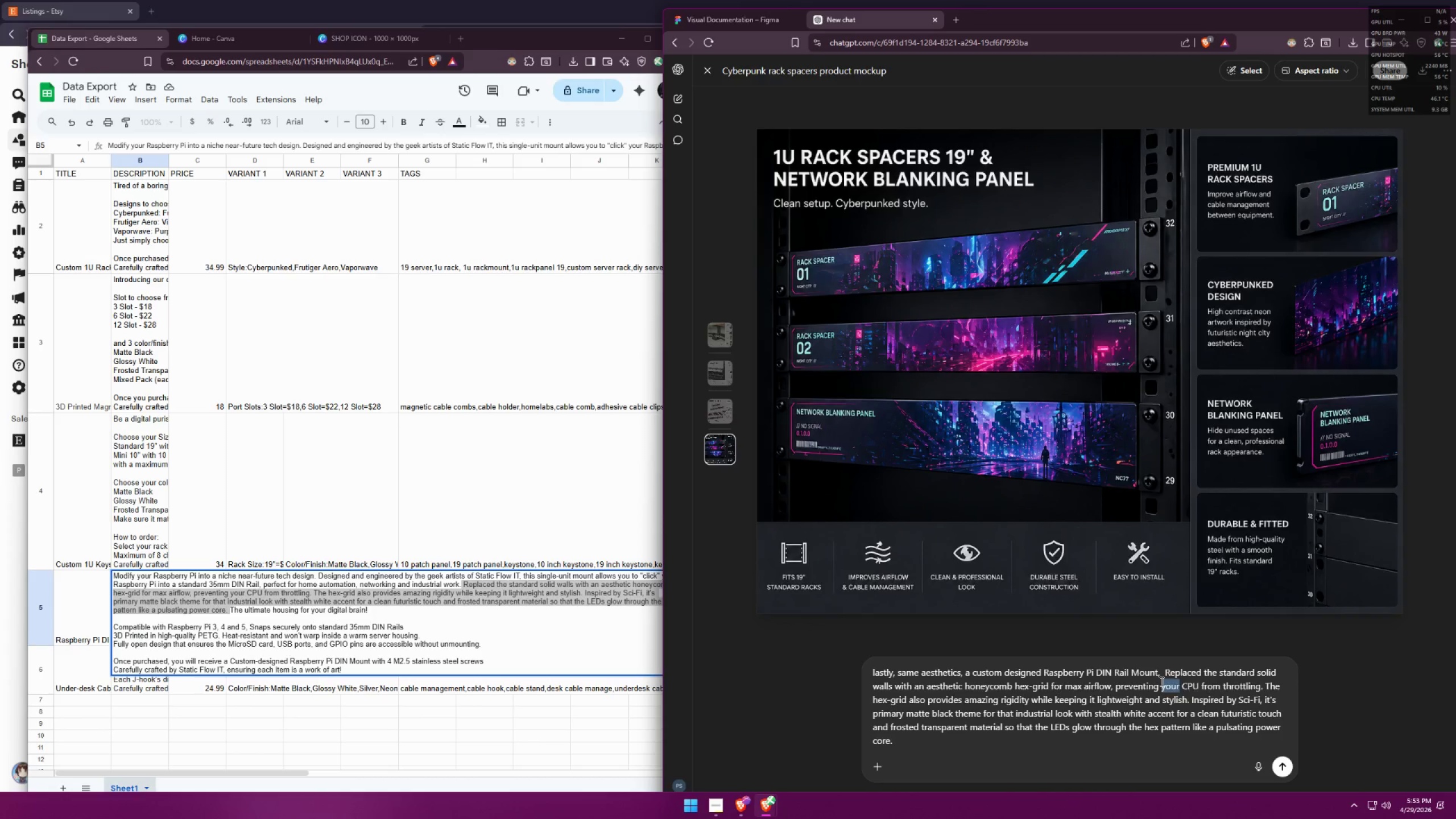 
key(Backspace)
 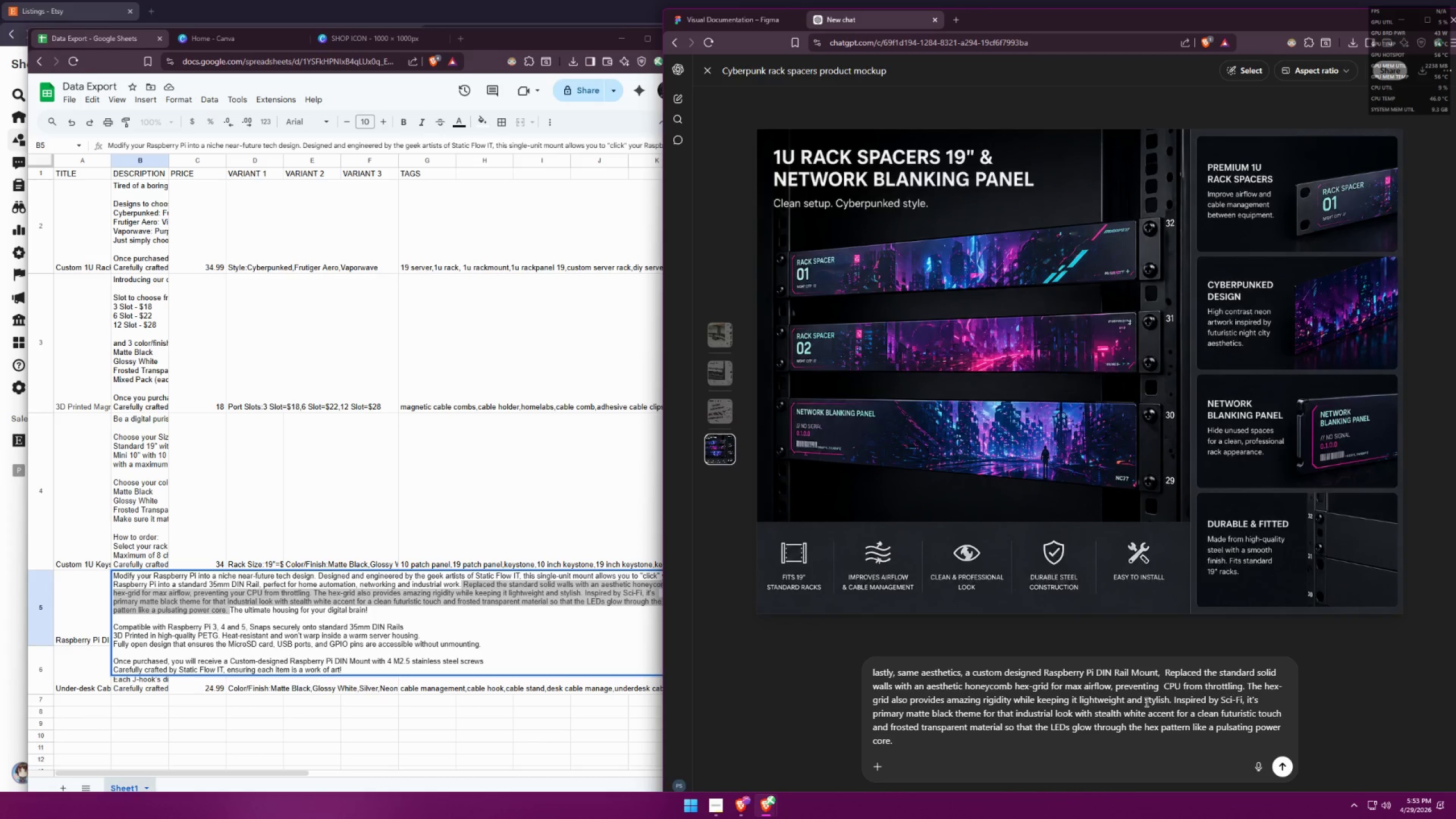 
wait(5.16)
 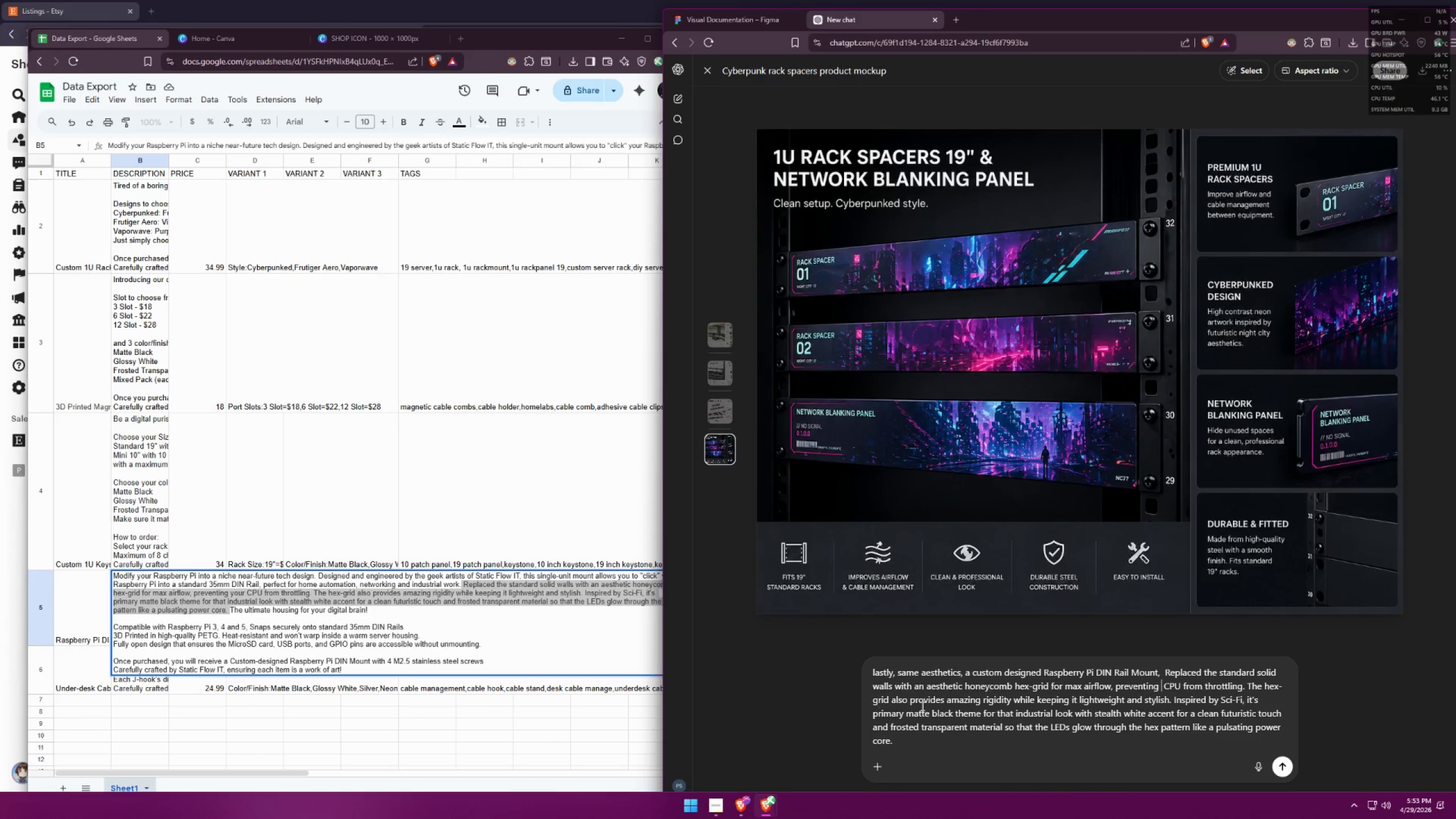 
left_click_drag(start_coordinate=[1171, 699], to_coordinate=[1246, 680])
 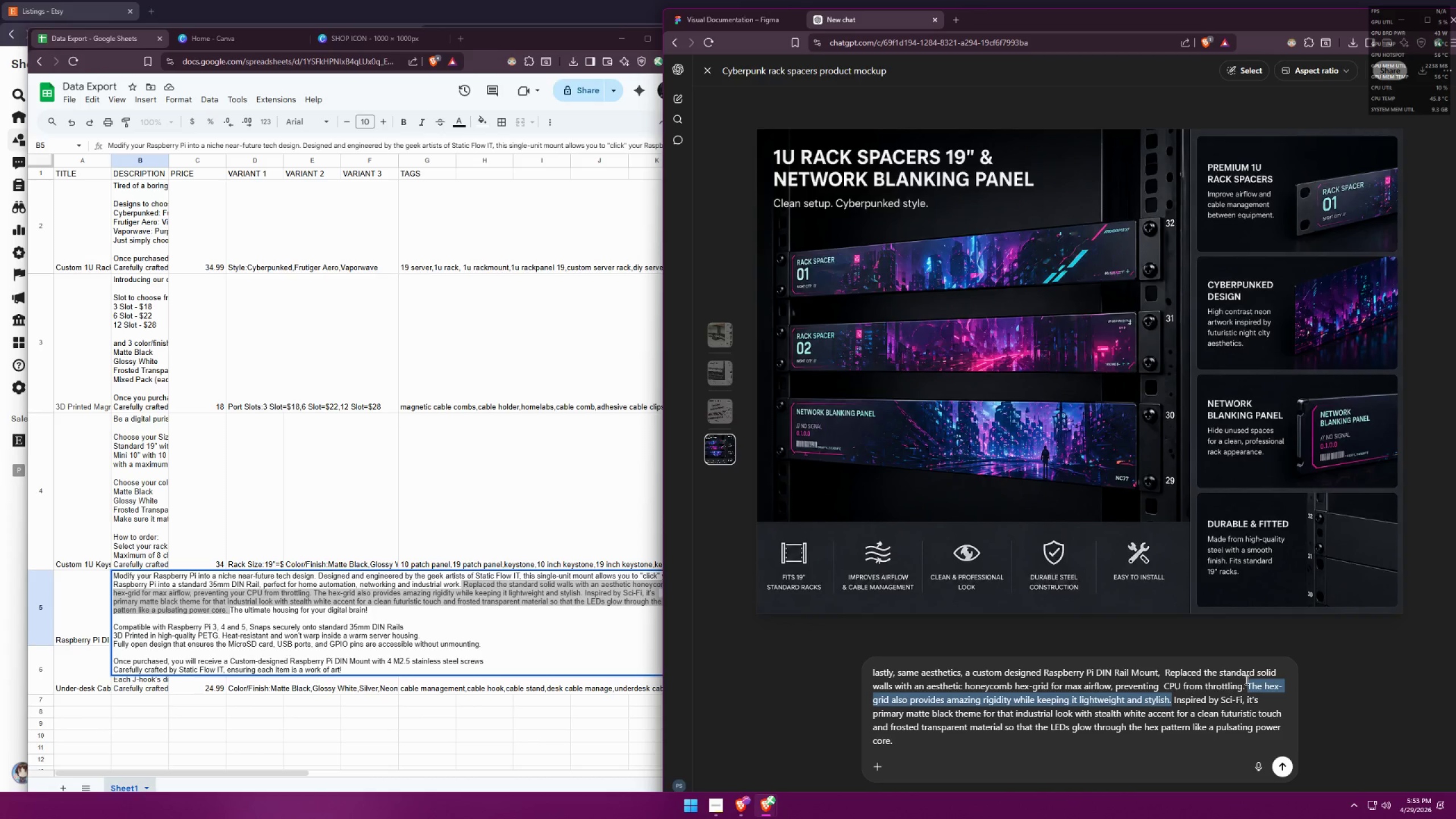 
key(Backspace)
 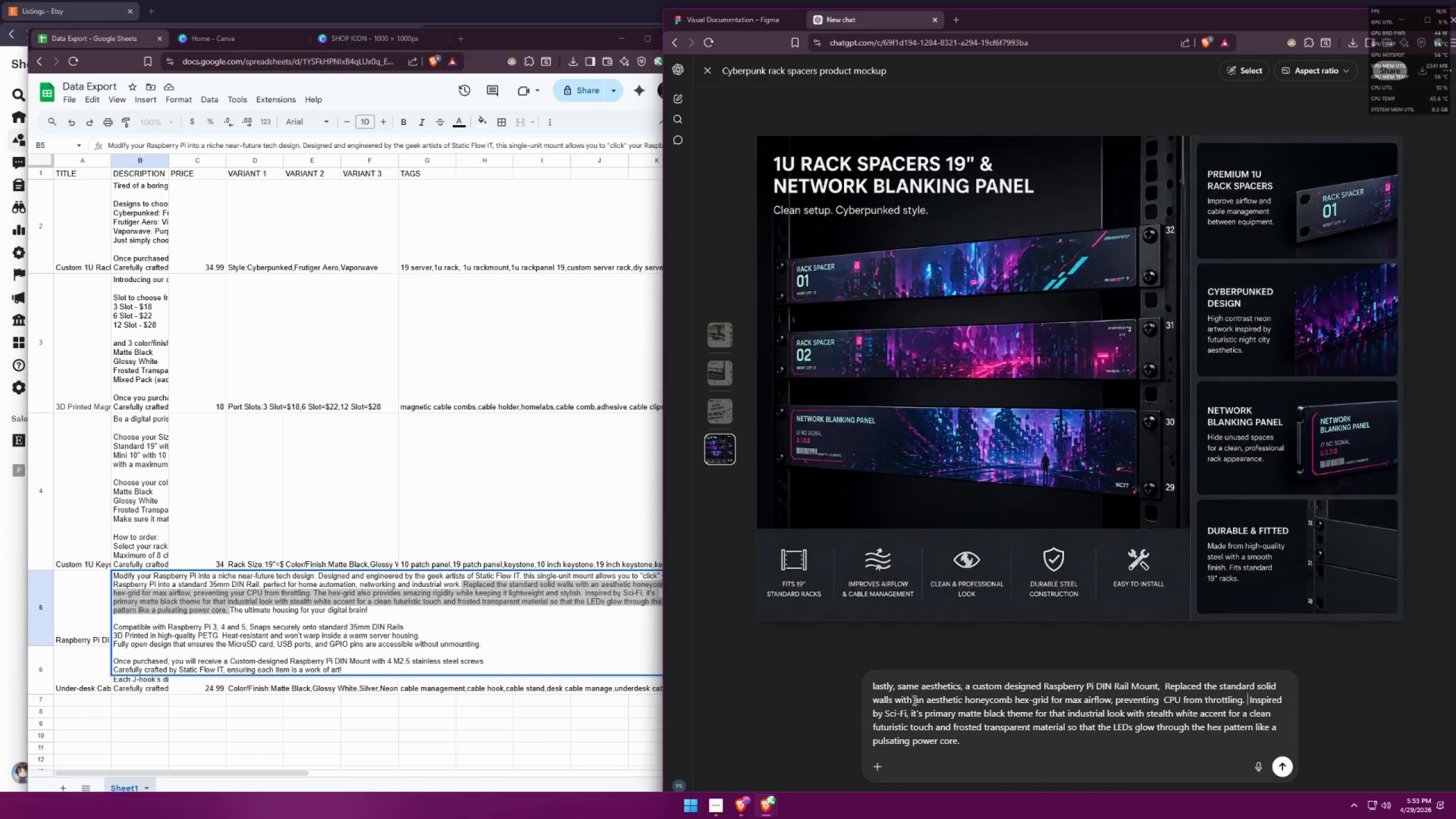 
left_click([907, 709])
 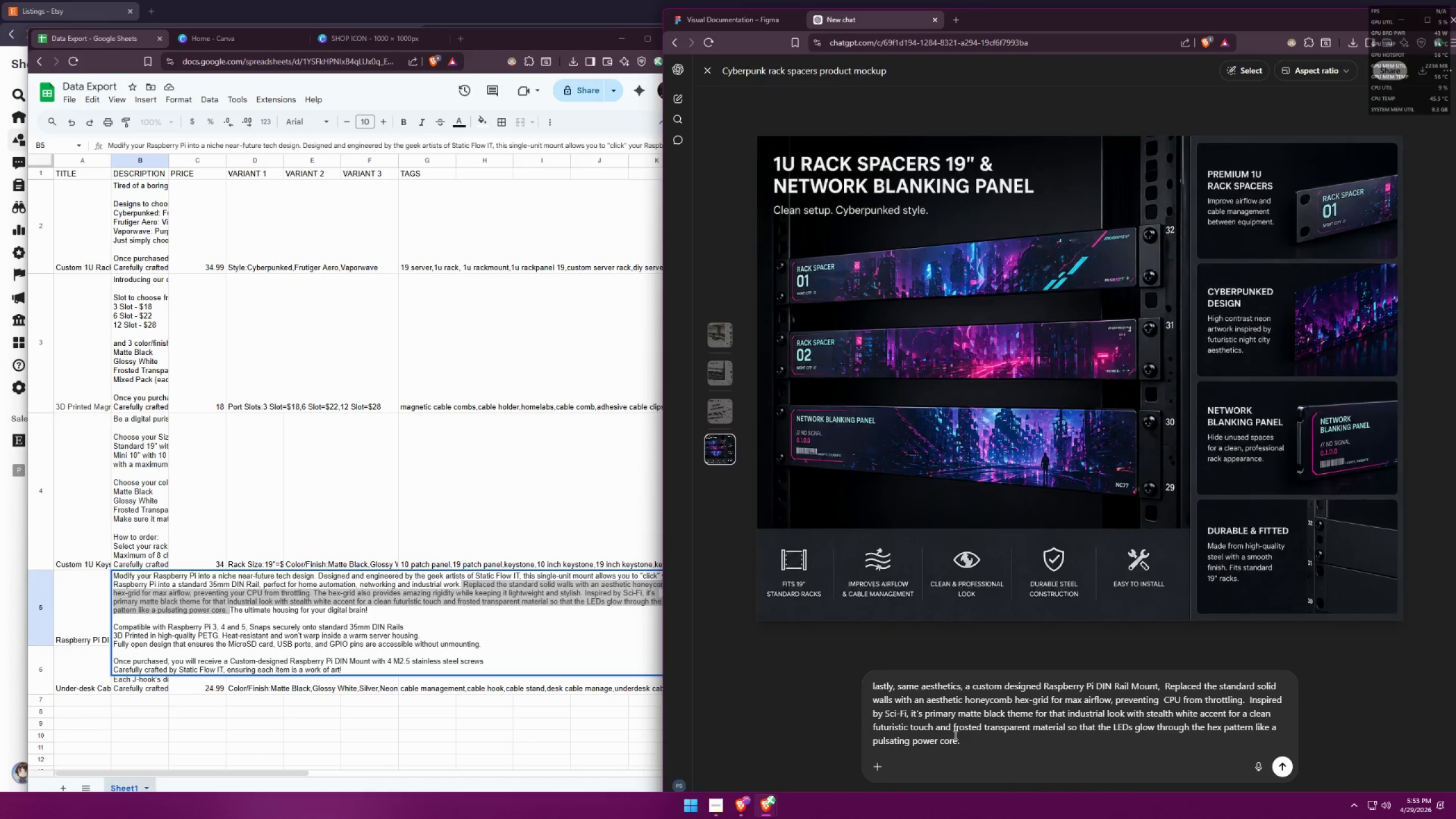 
wait(11.05)
 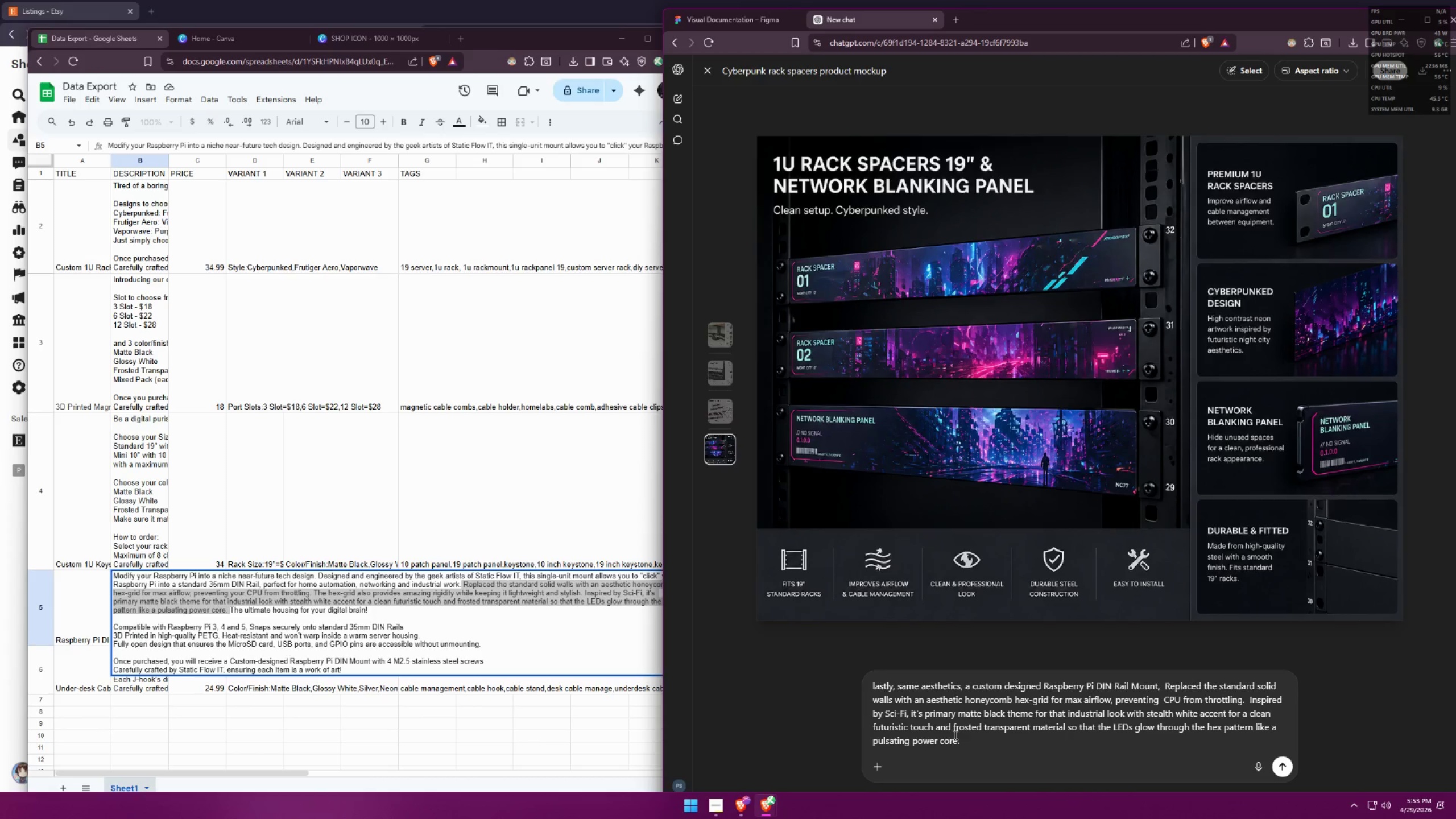 
left_click([1007, 742])
 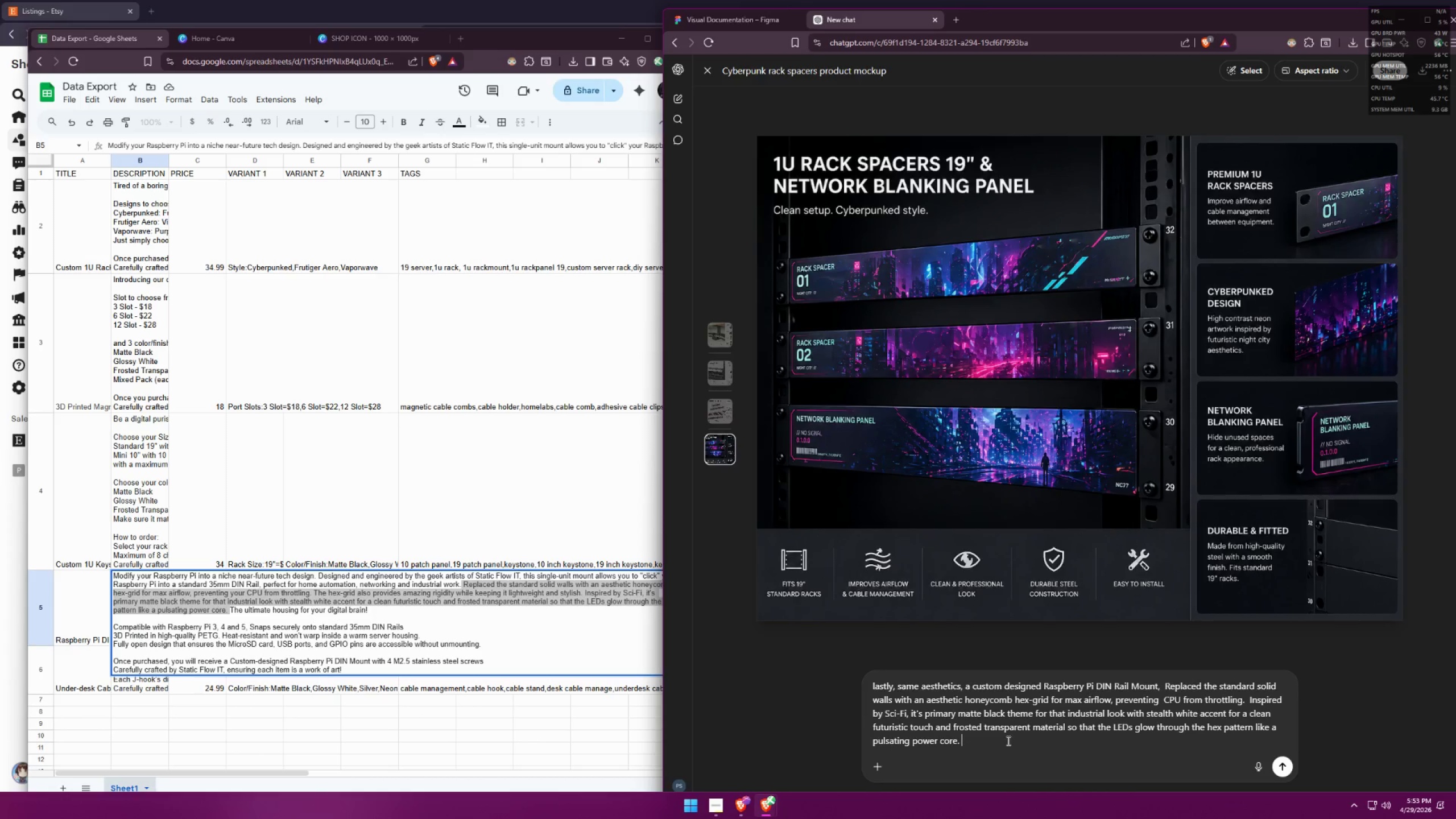 
type(, in 4:3 thank u so much)
 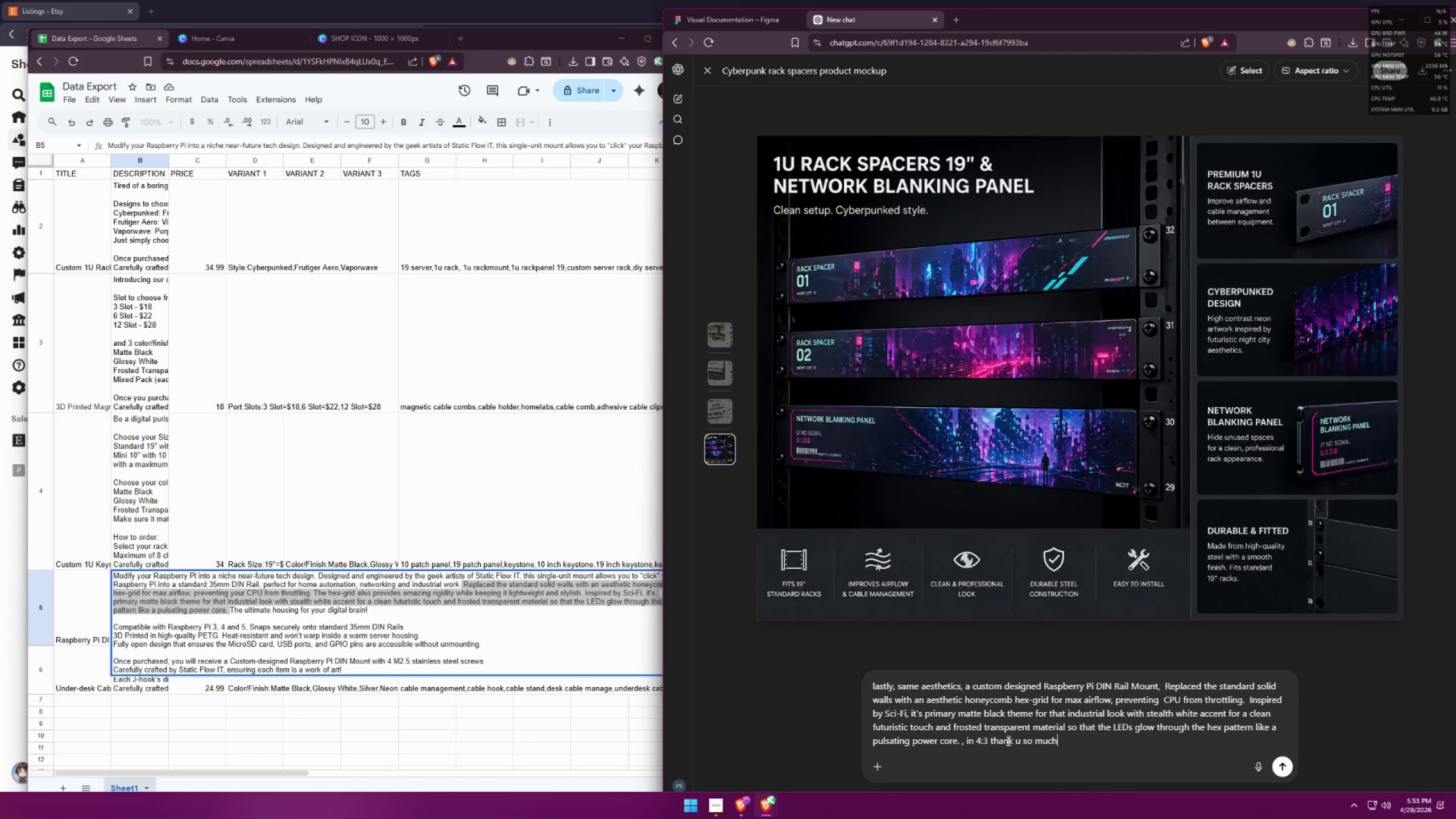 
key(Enter)
 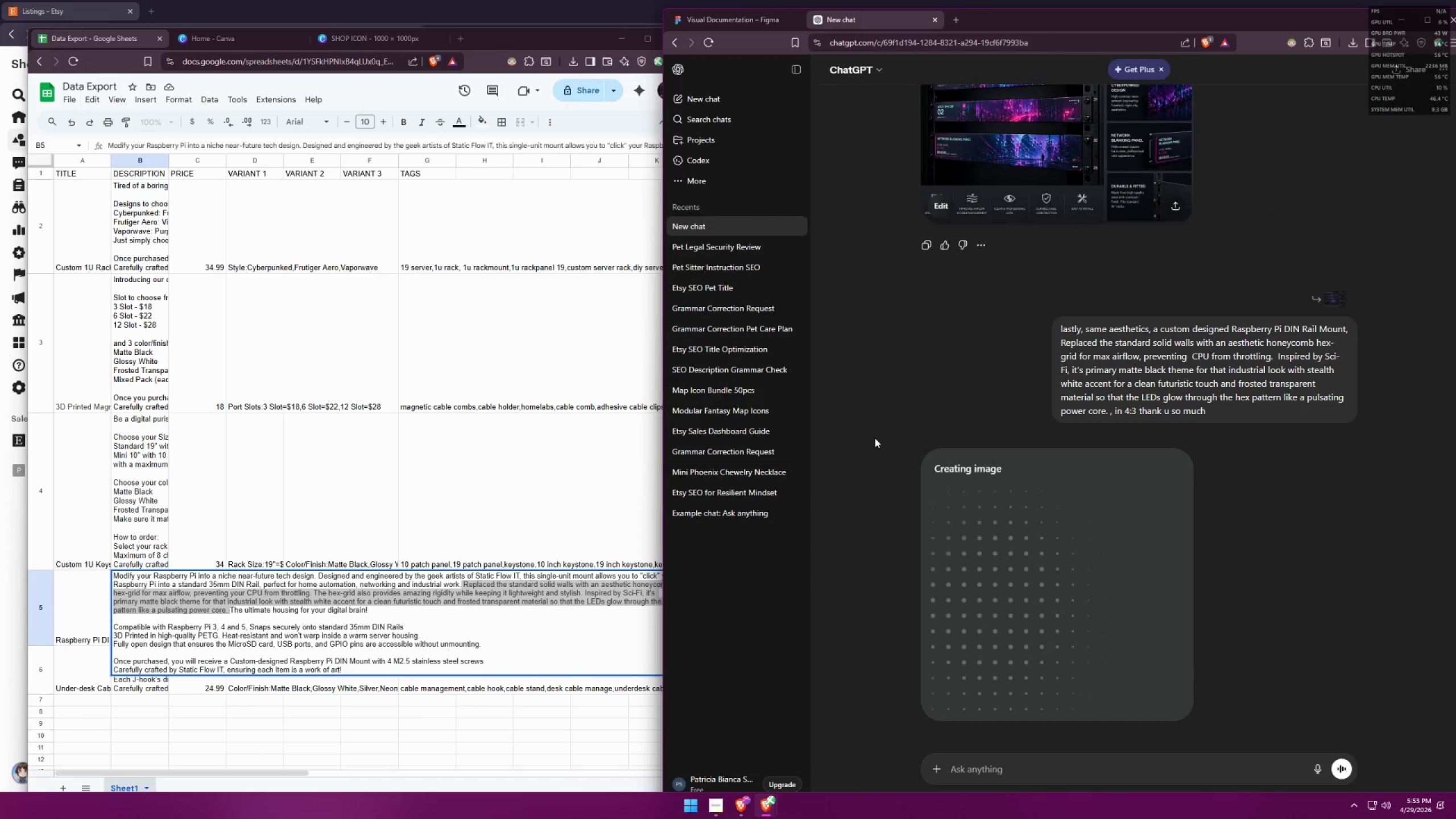 
left_click([725, 20])
 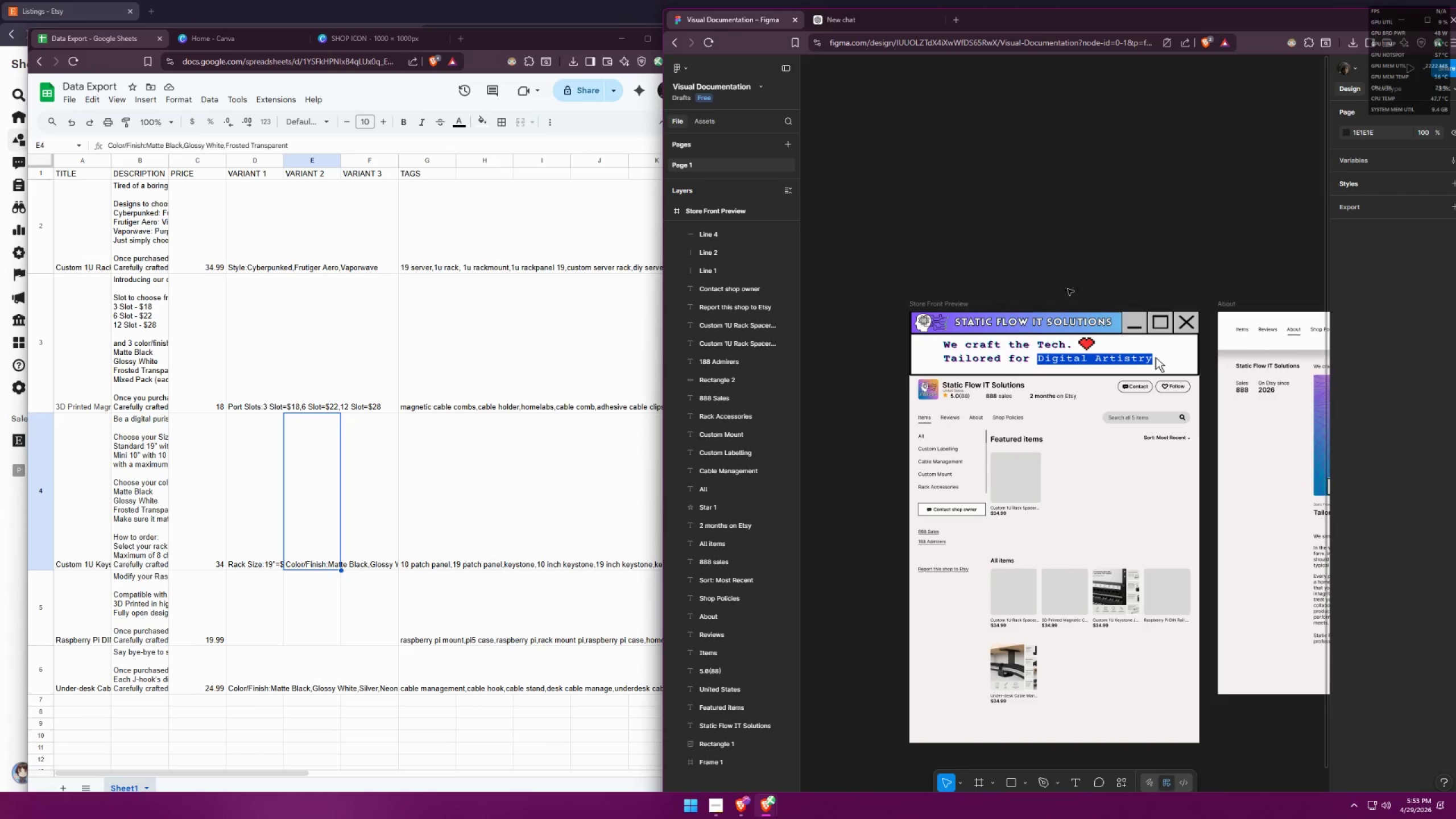 
wait(6.22)
 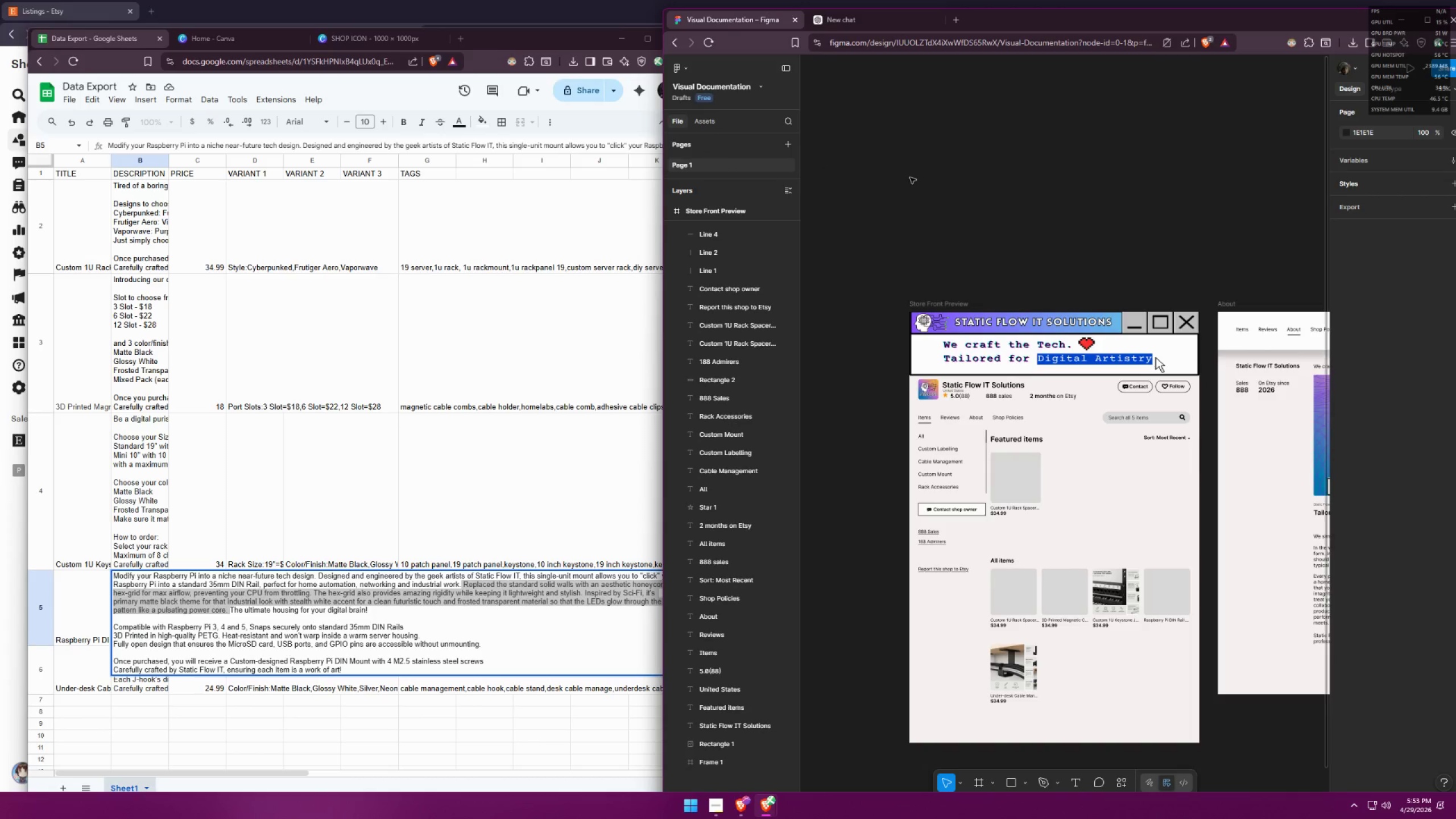 
left_click([1031, 483])
 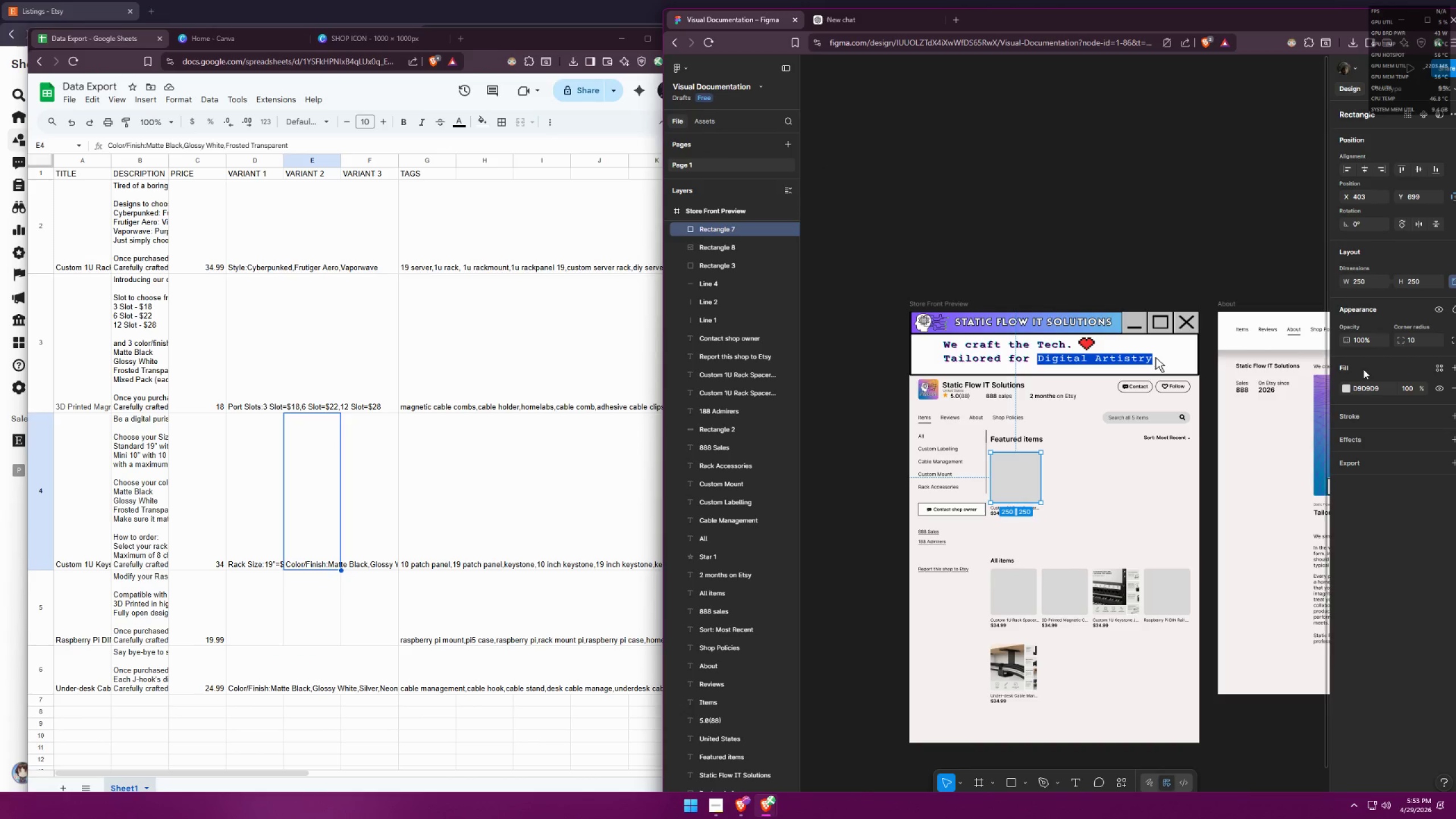 
wait(9.2)
 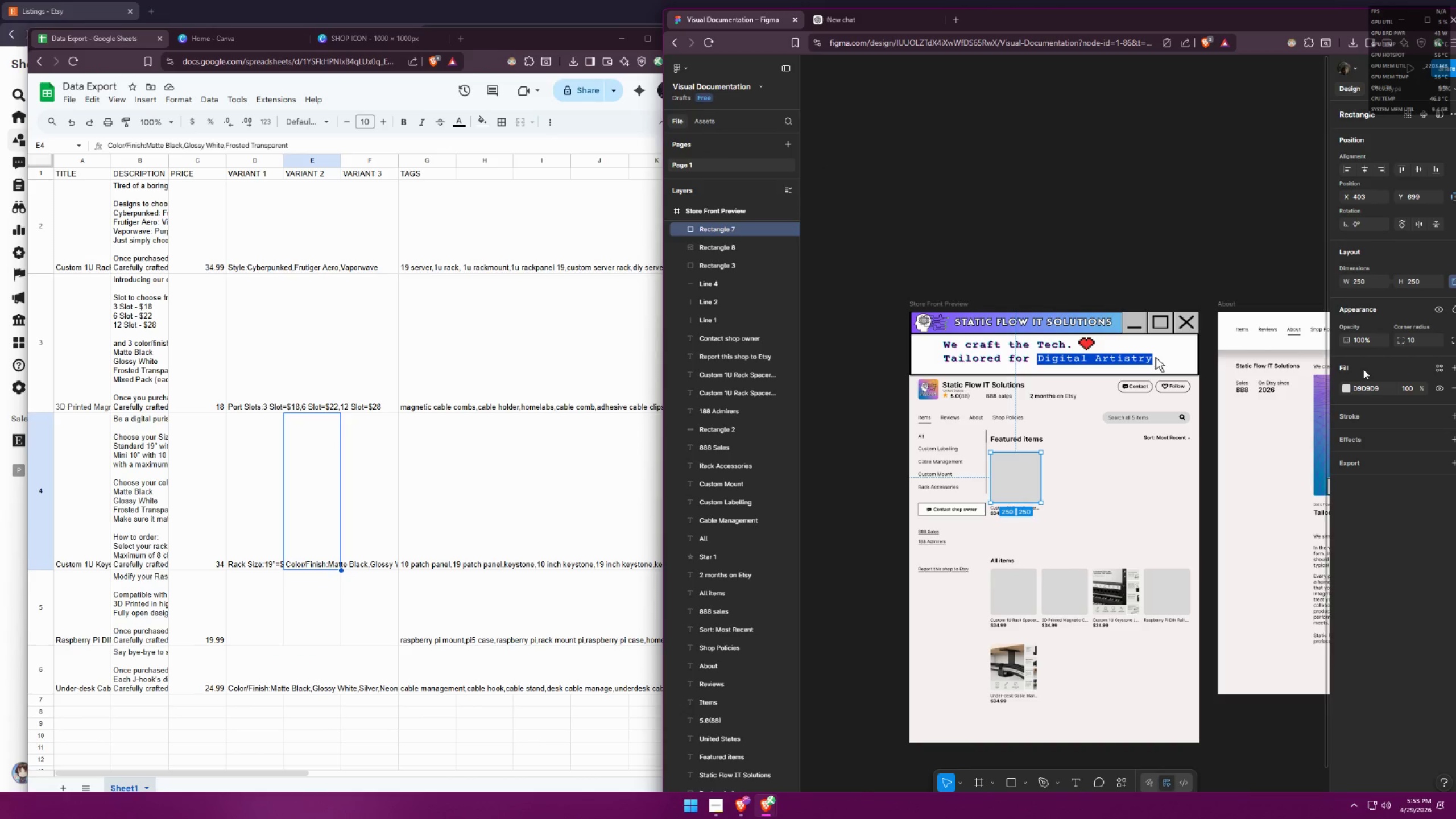 
left_click([1345, 392])
 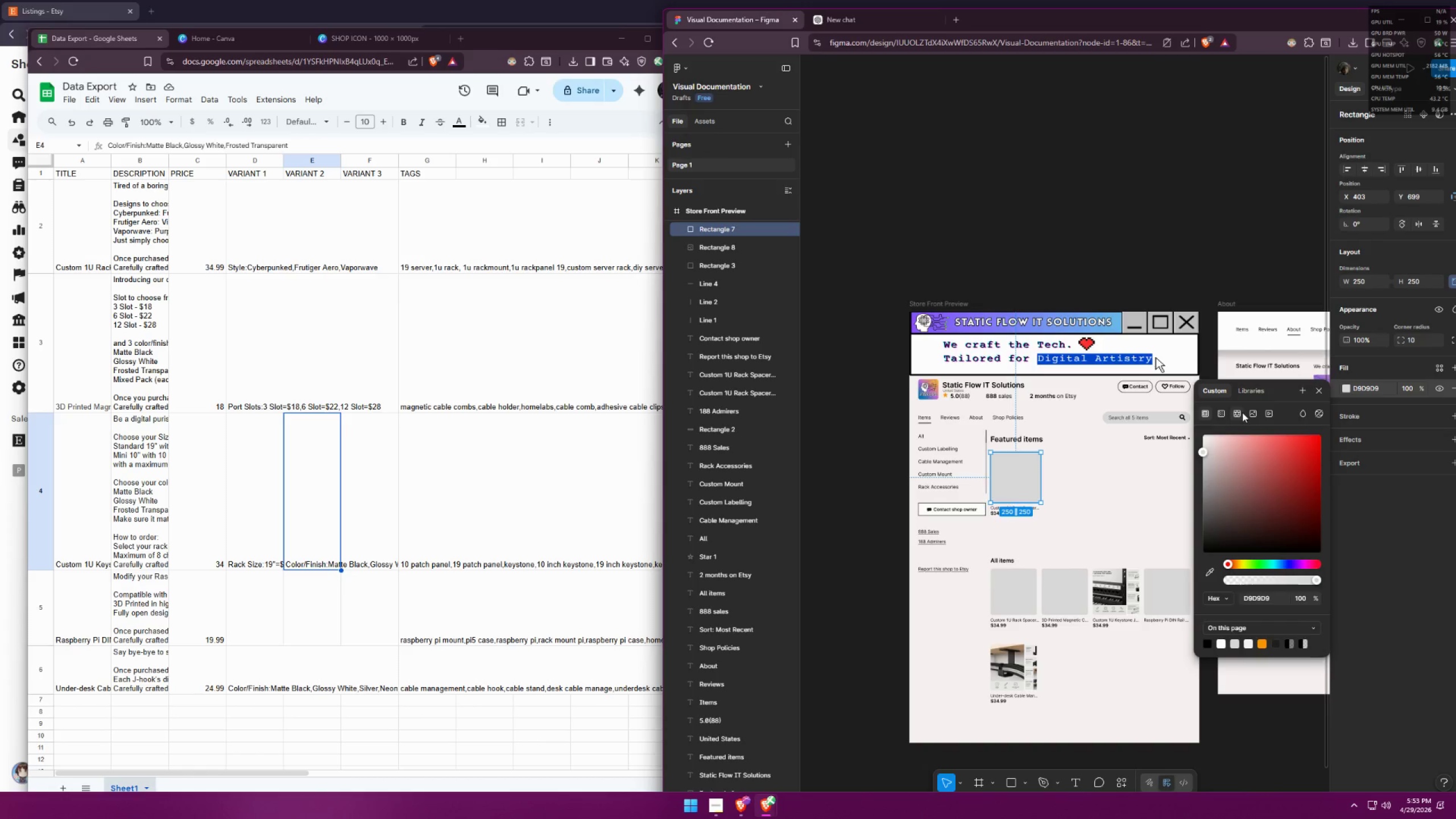 
double_click([1251, 413])
 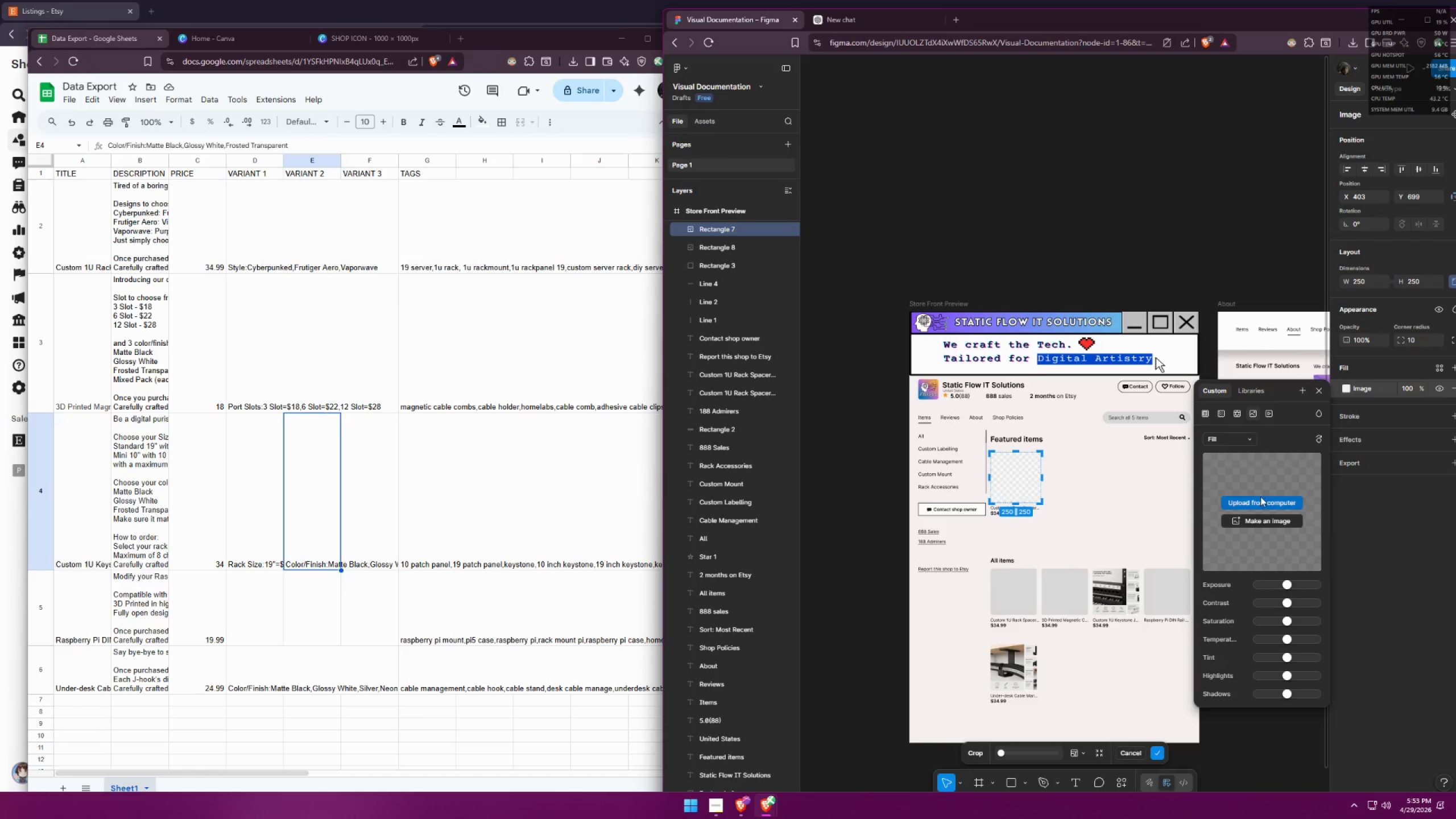 
left_click([1260, 497])
 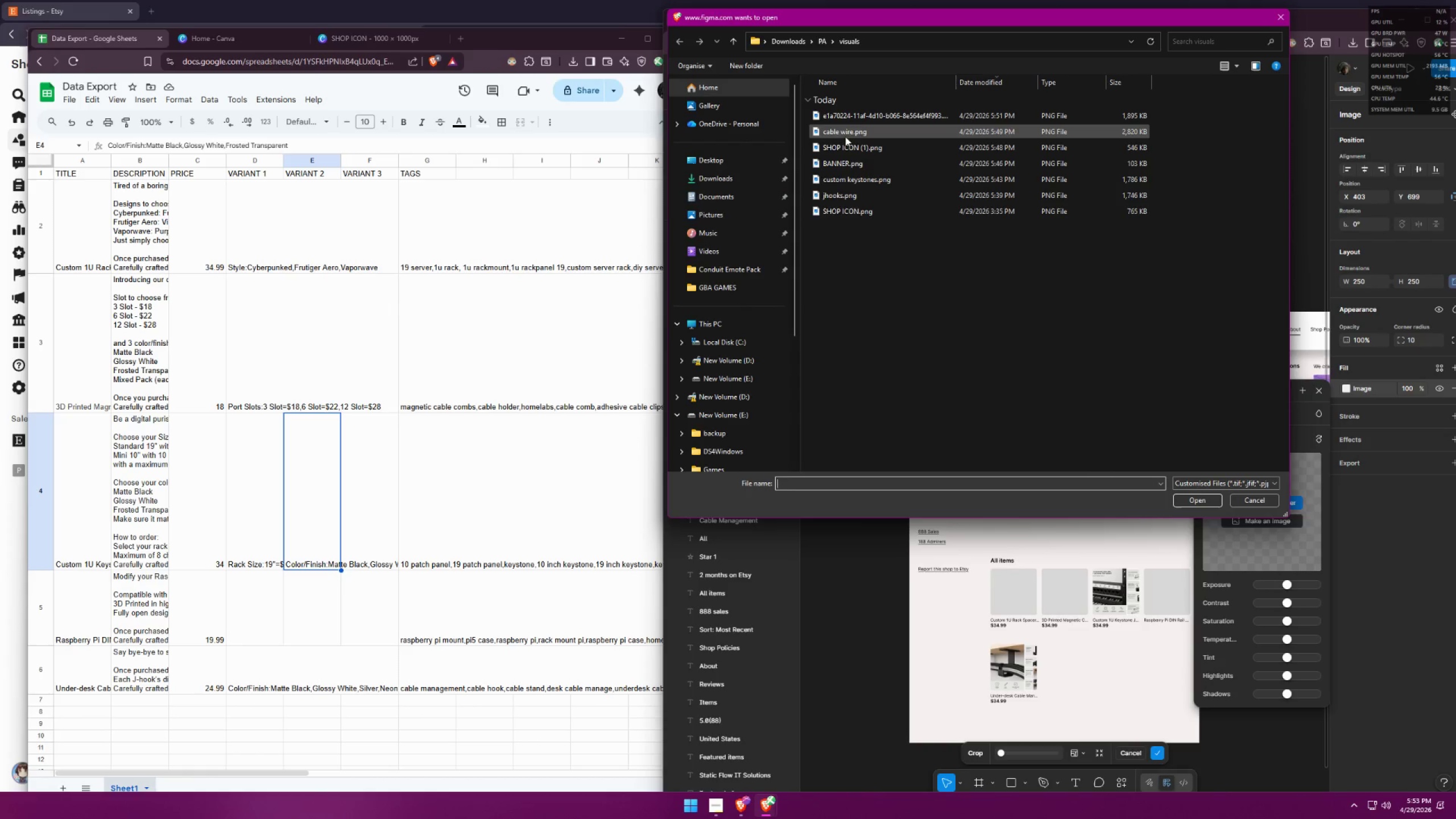 
double_click([870, 116])
 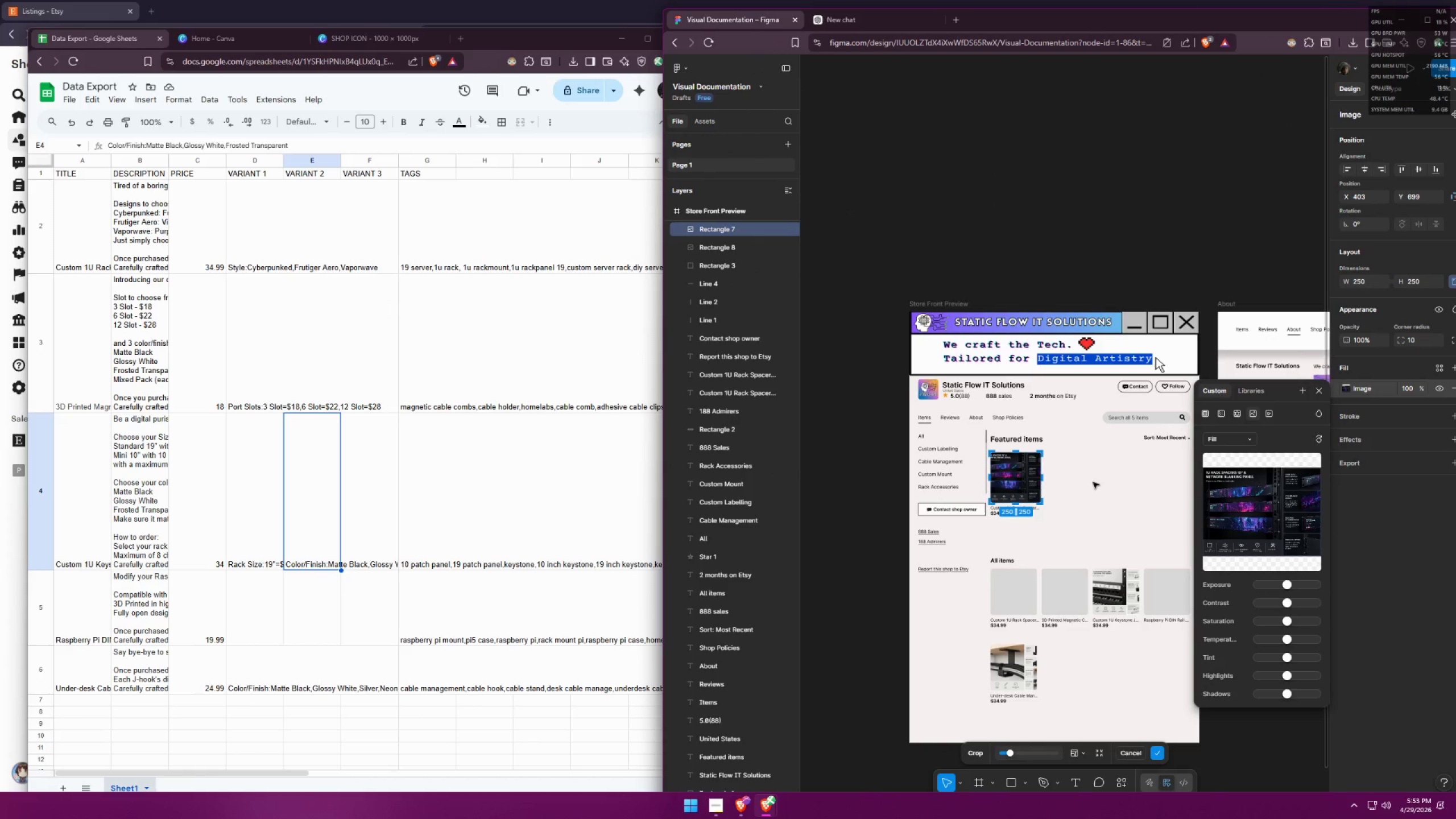 
double_click([1093, 482])
 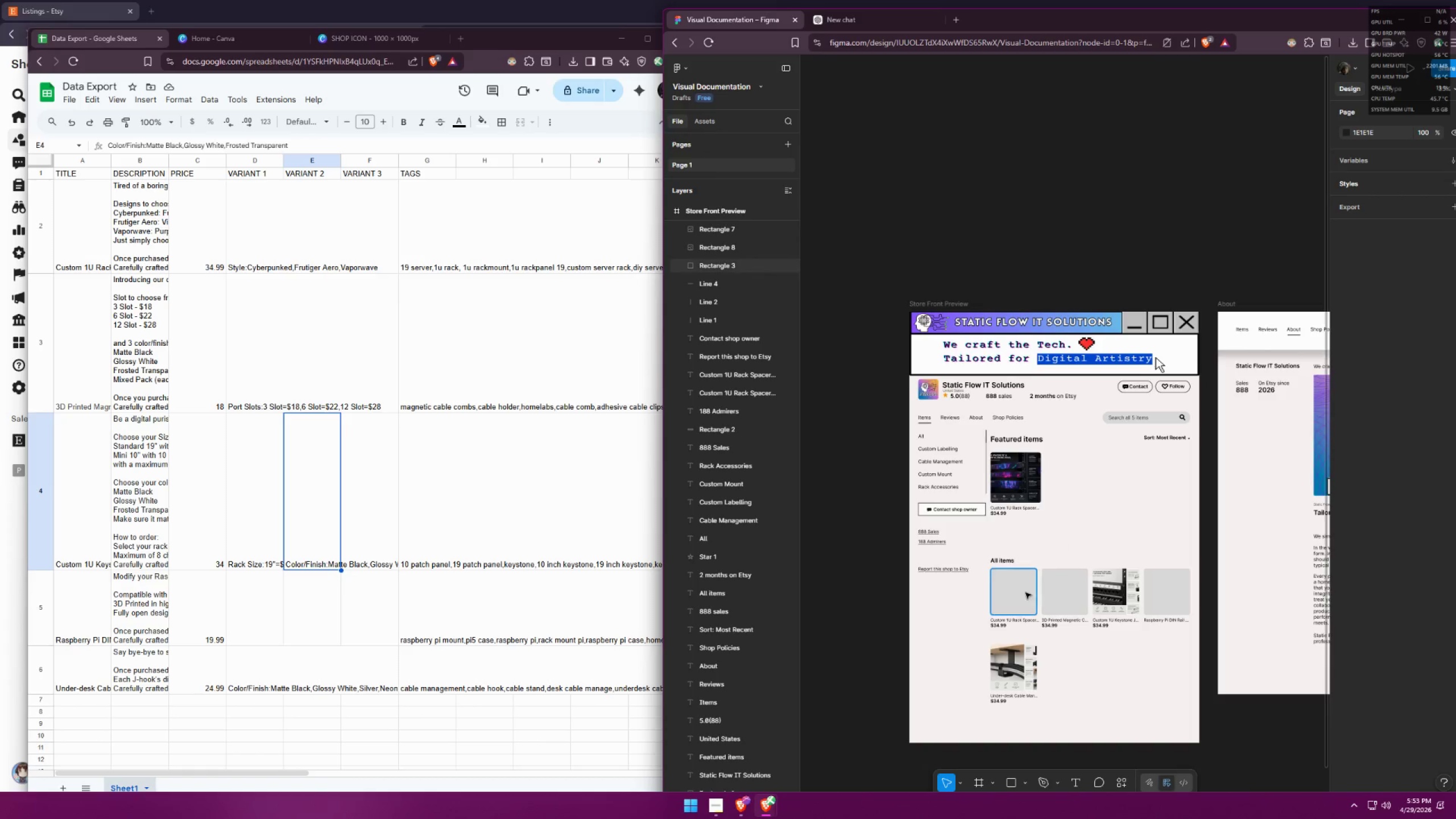 
left_click([1021, 598])
 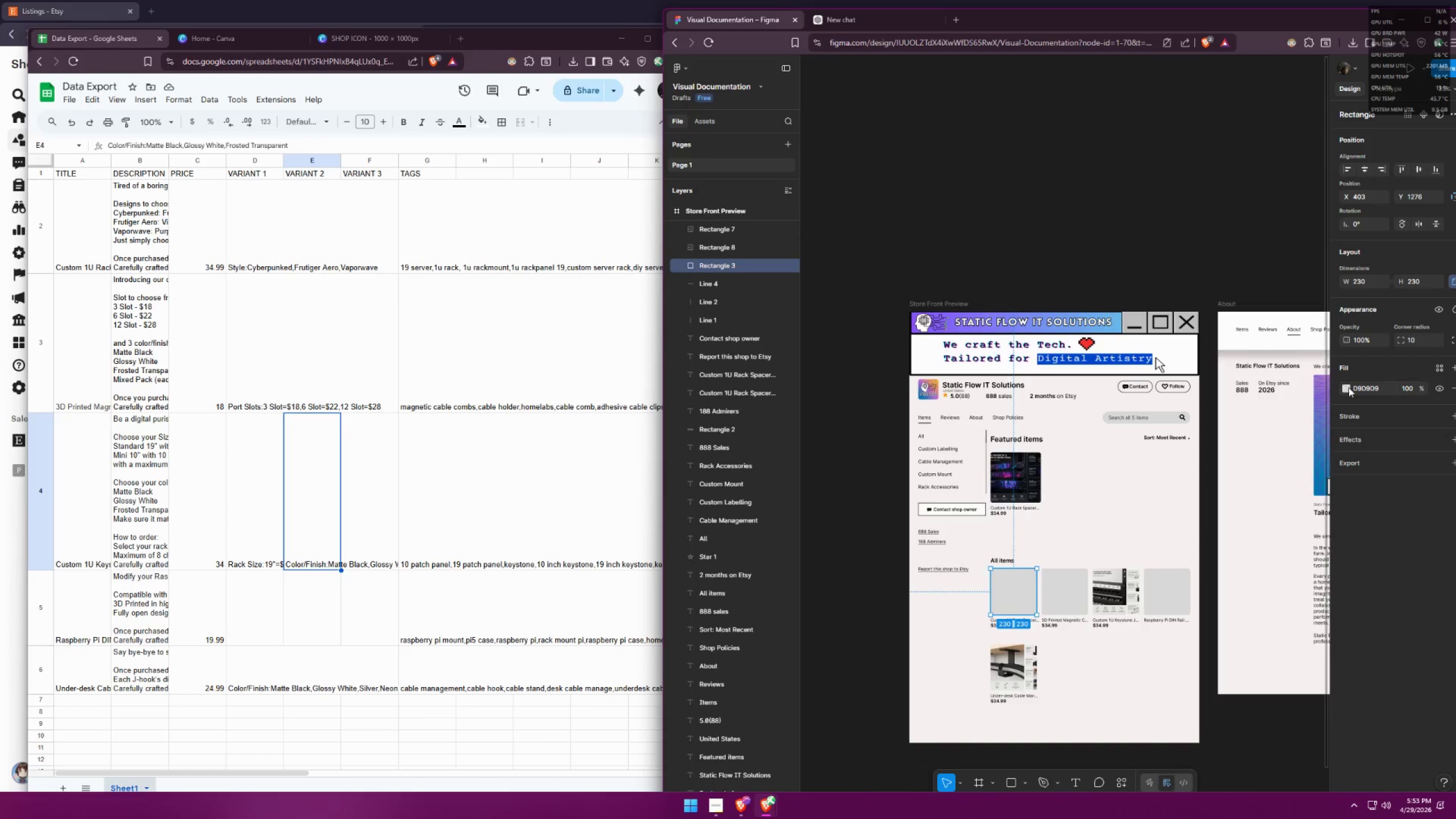 
left_click([1351, 386])
 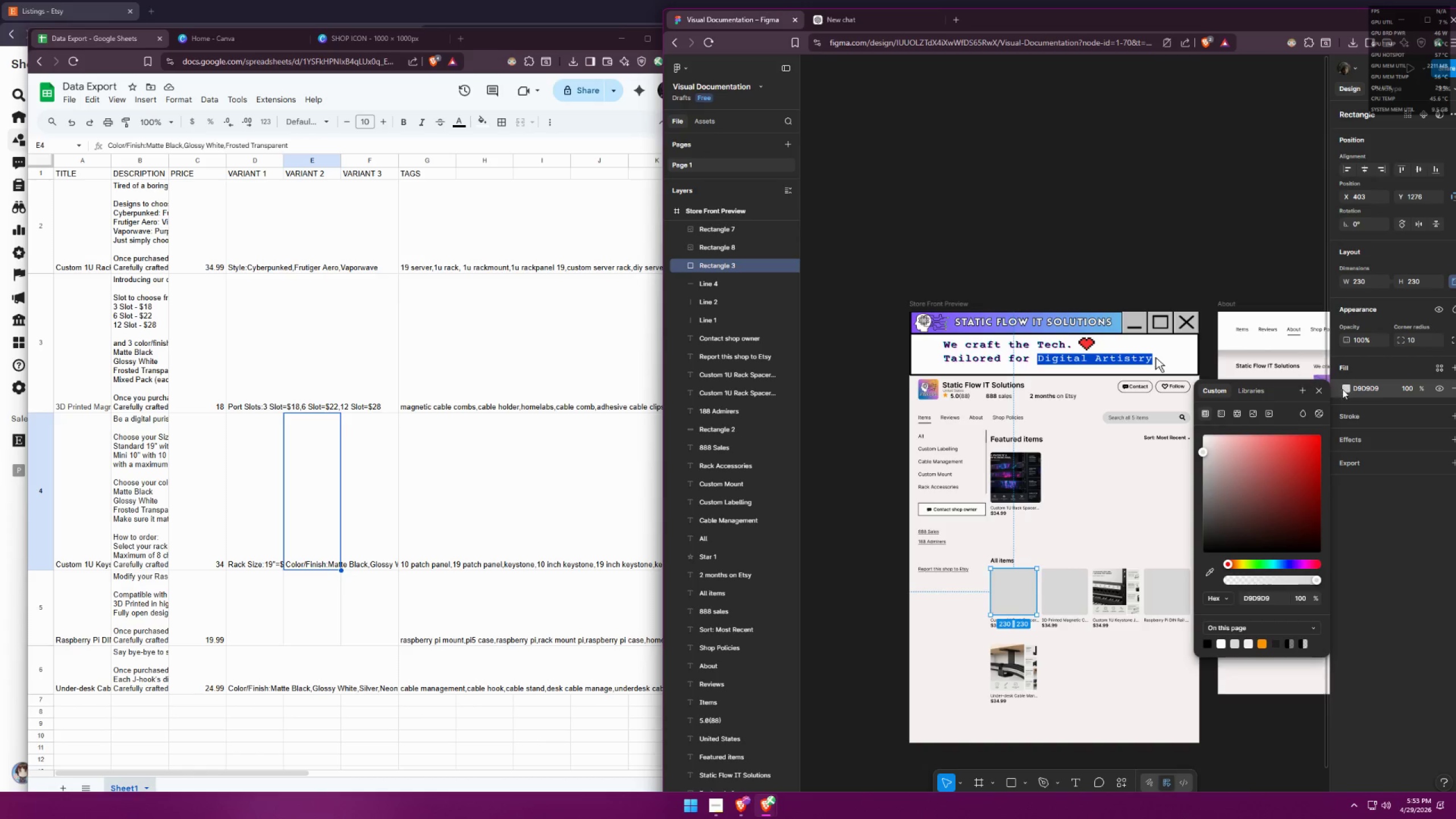 
left_click([1252, 412])
 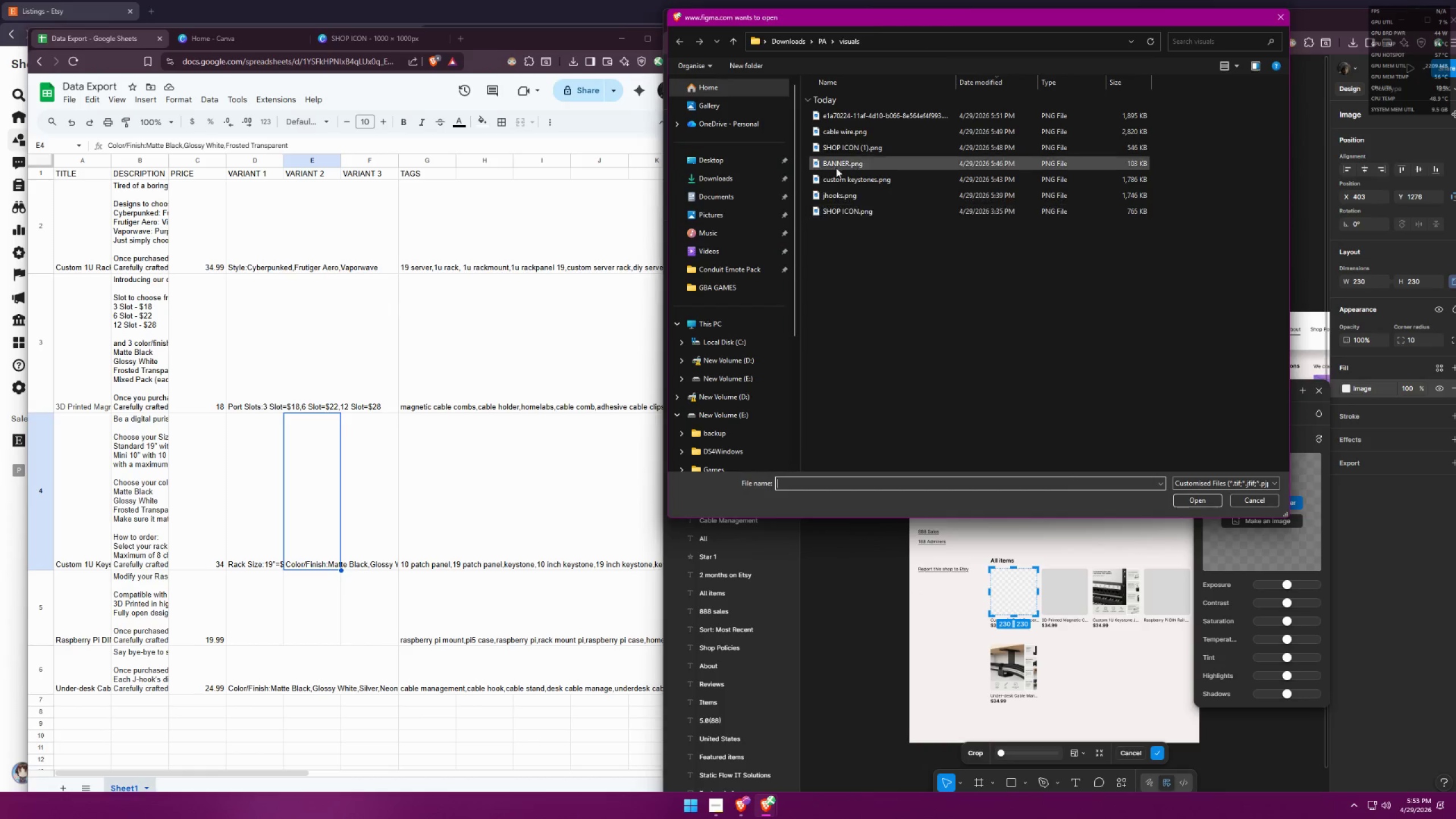 
double_click([844, 113])
 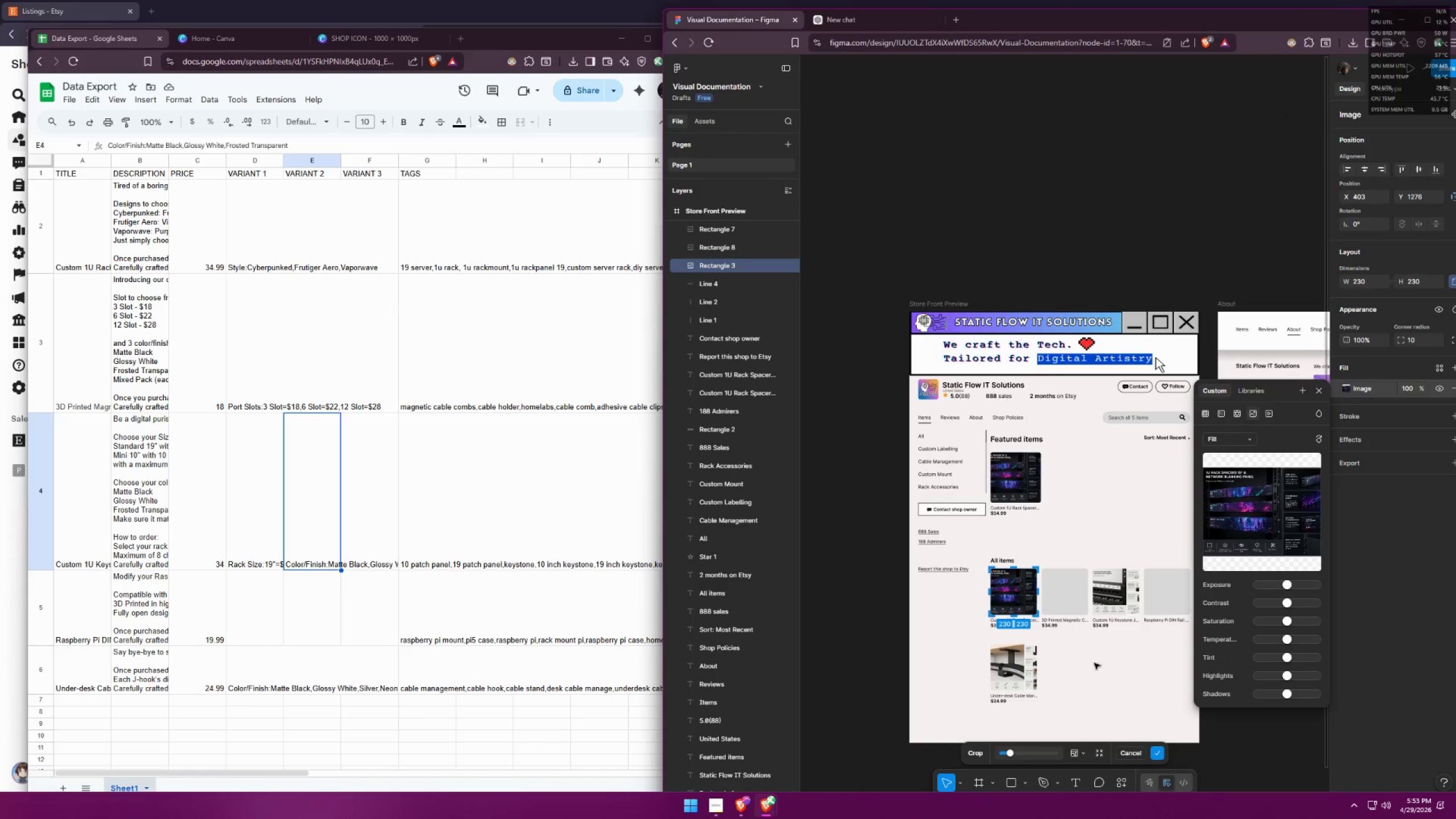 
left_click([1101, 668])
 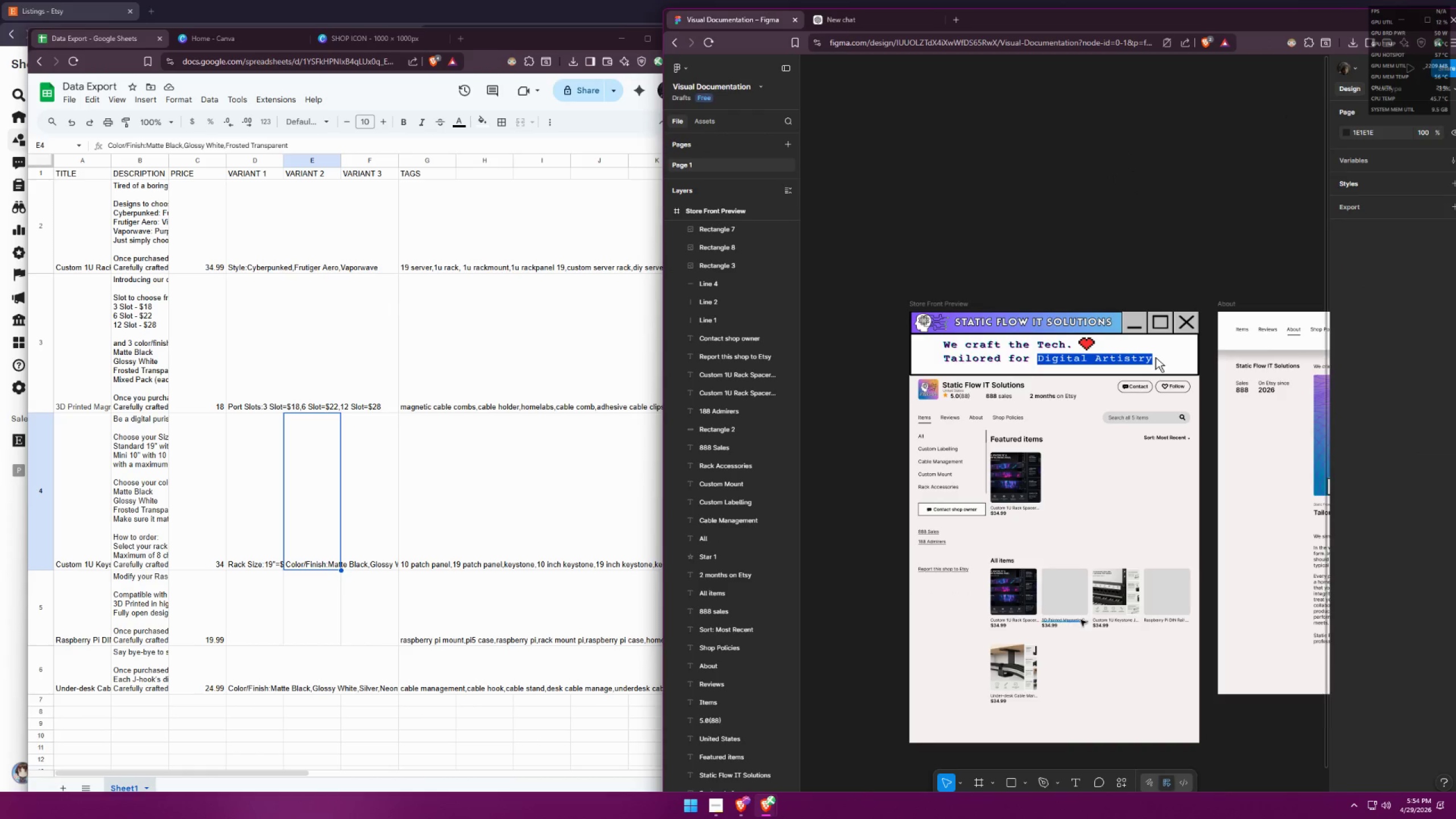 
double_click([1076, 604])
 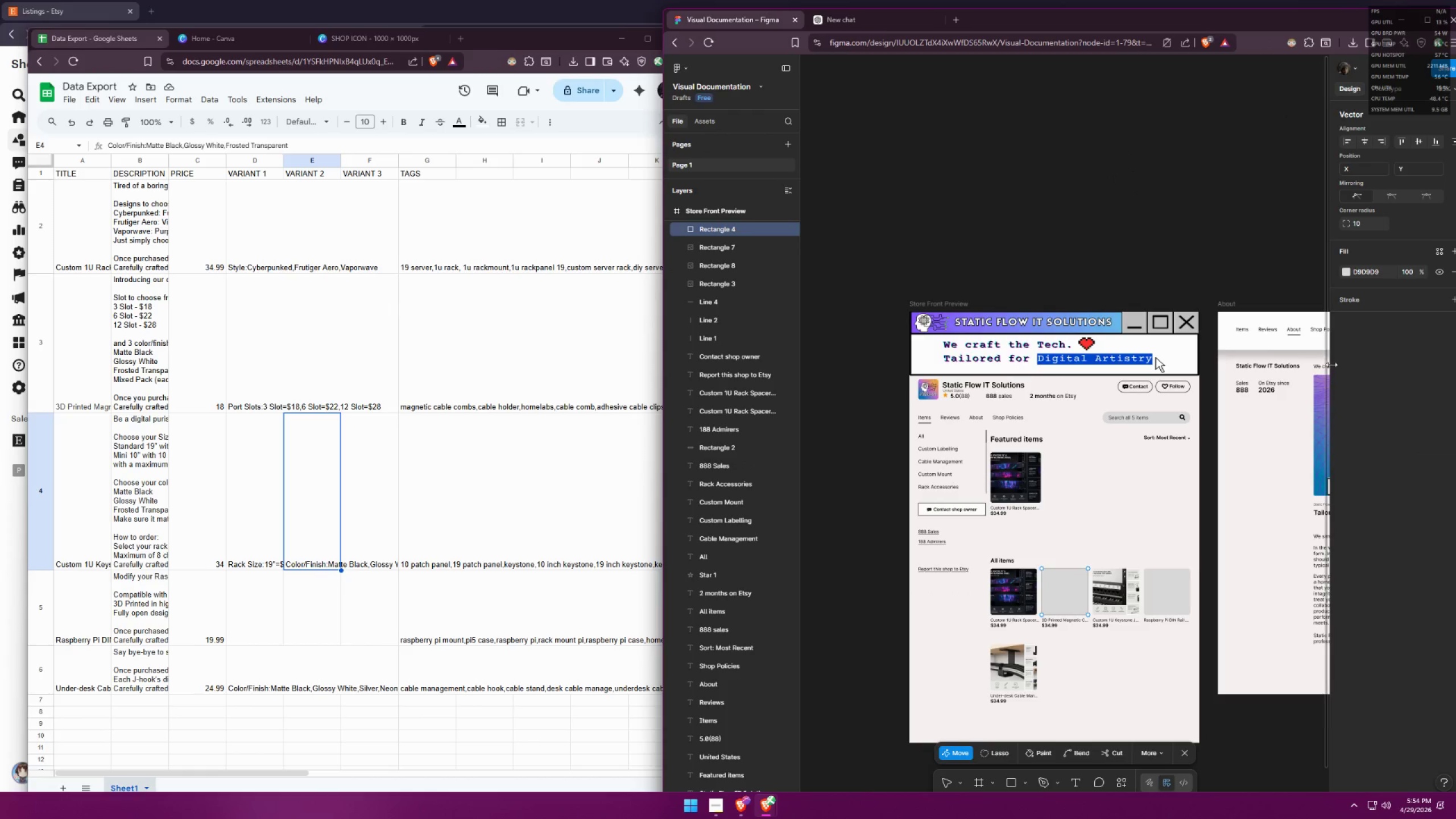 
left_click([1346, 268])
 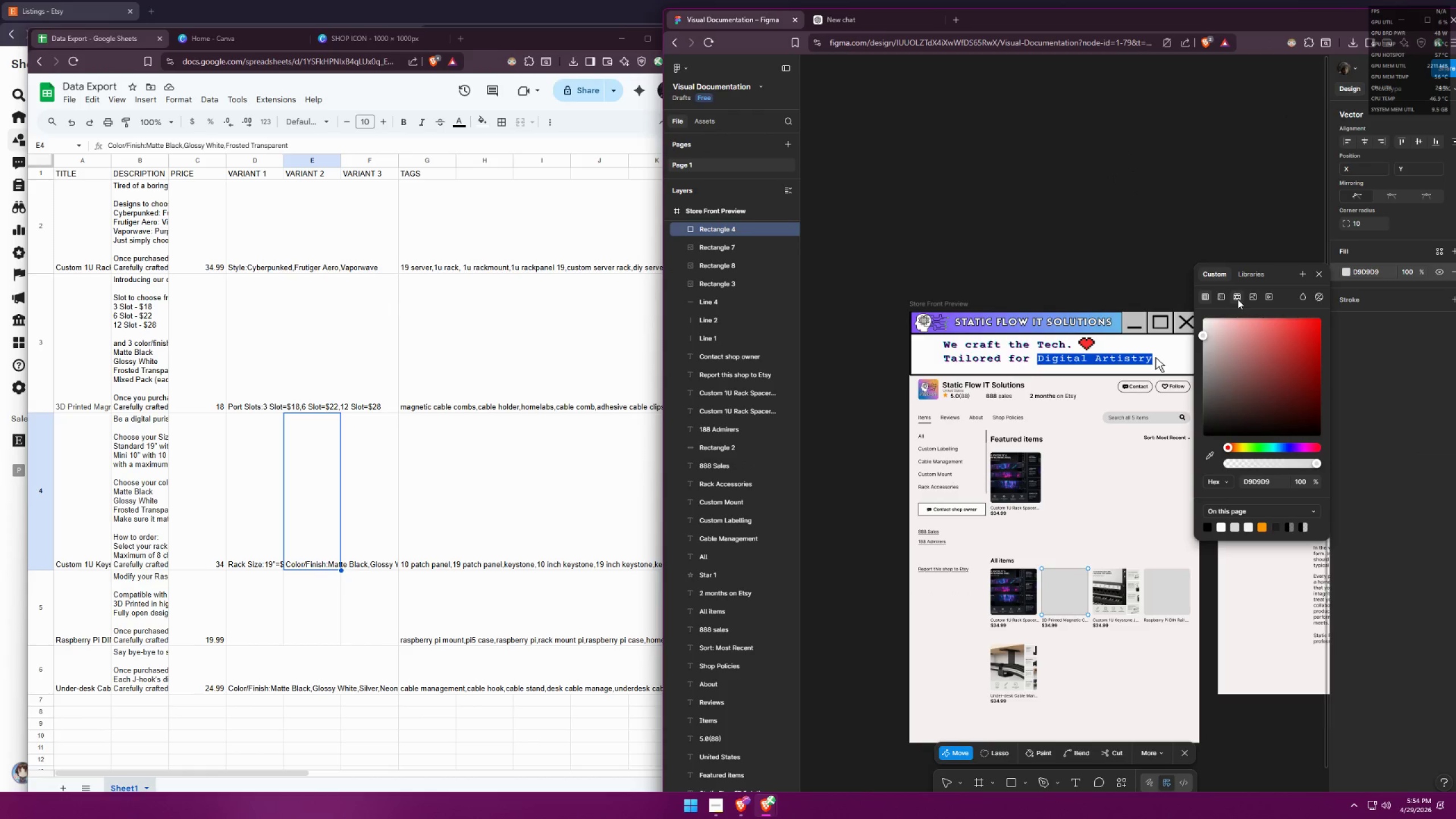 
left_click([1249, 295])
 